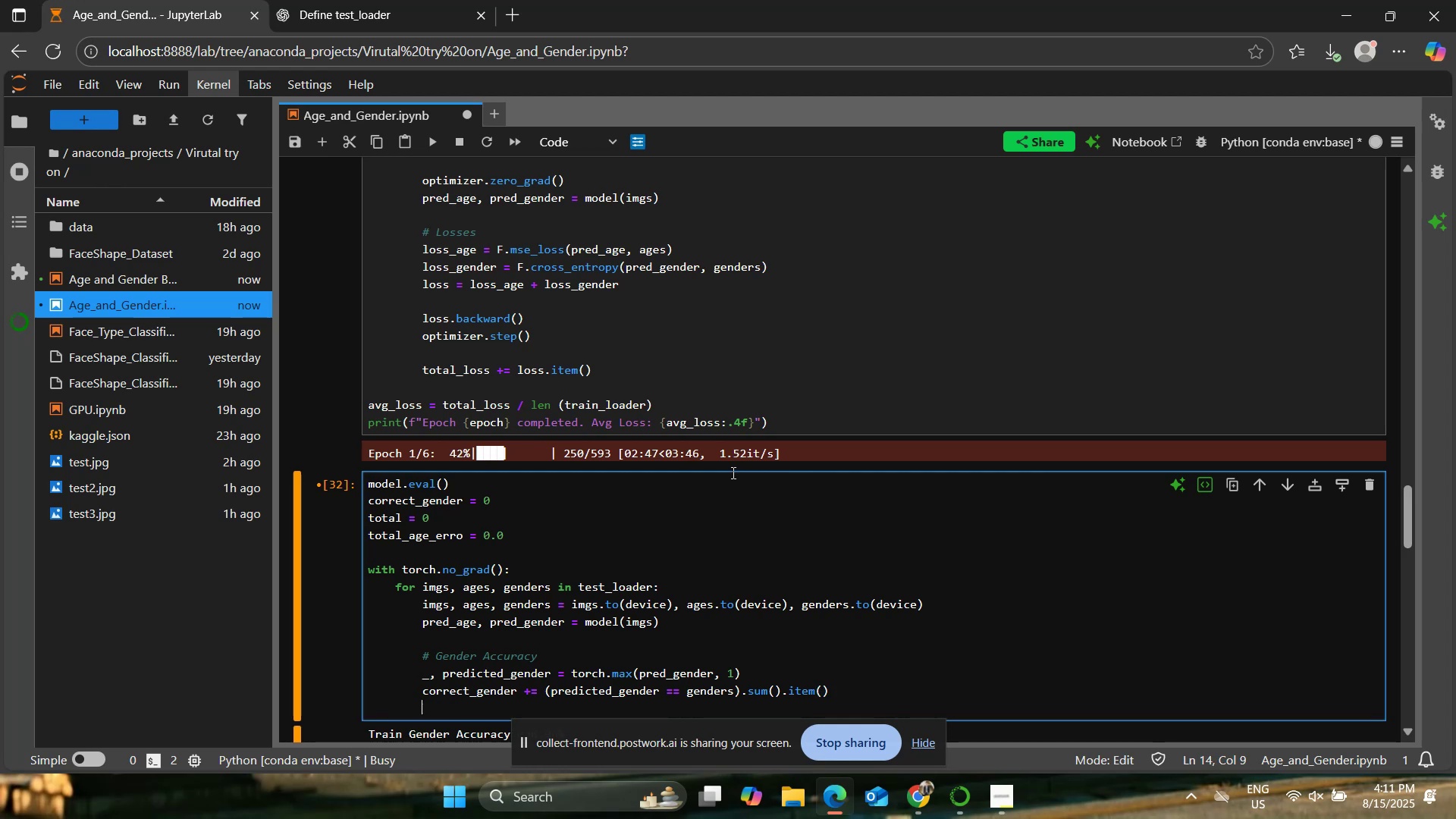 
key(Enter)
 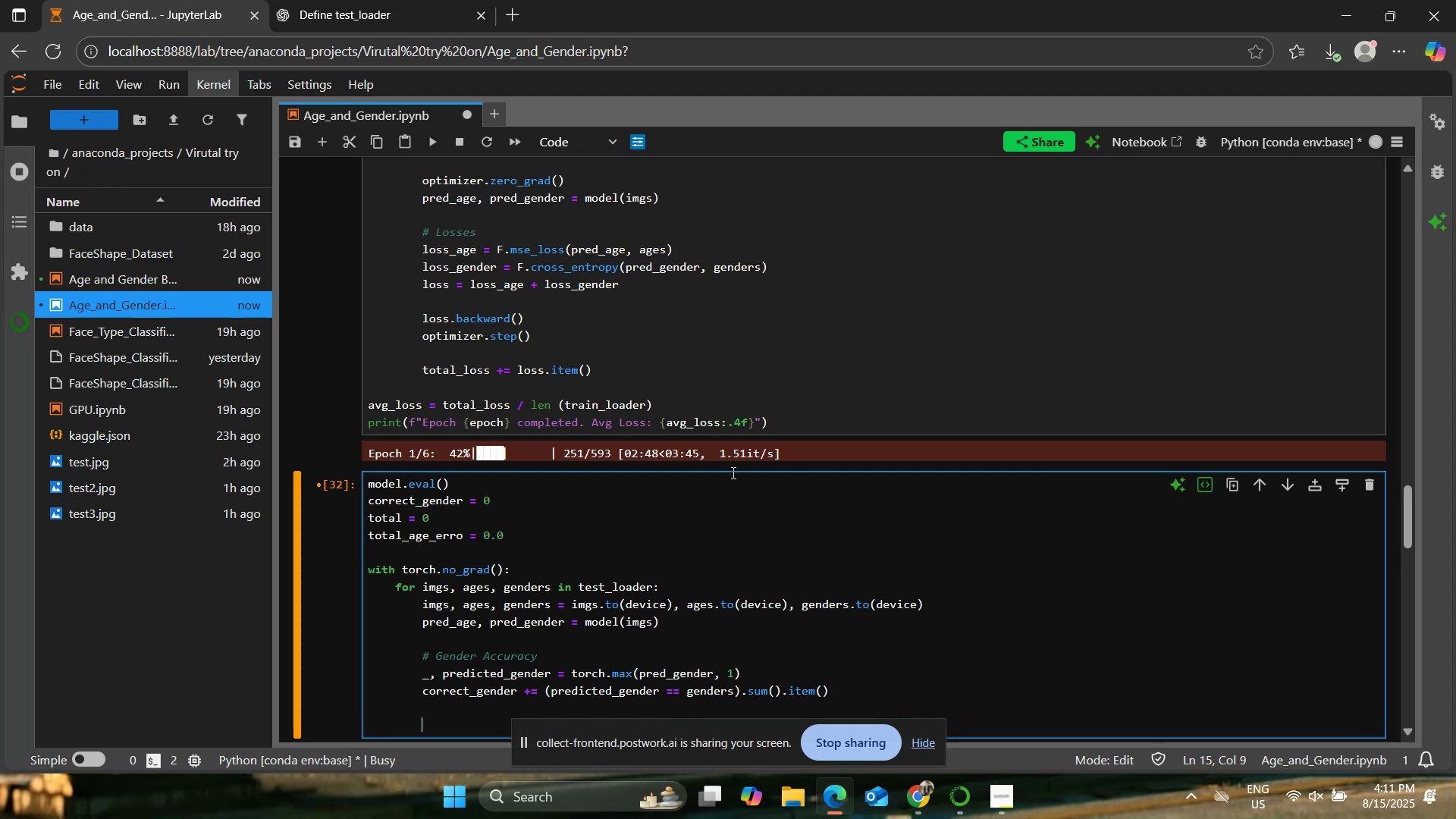 
type(# Age mean absol)
 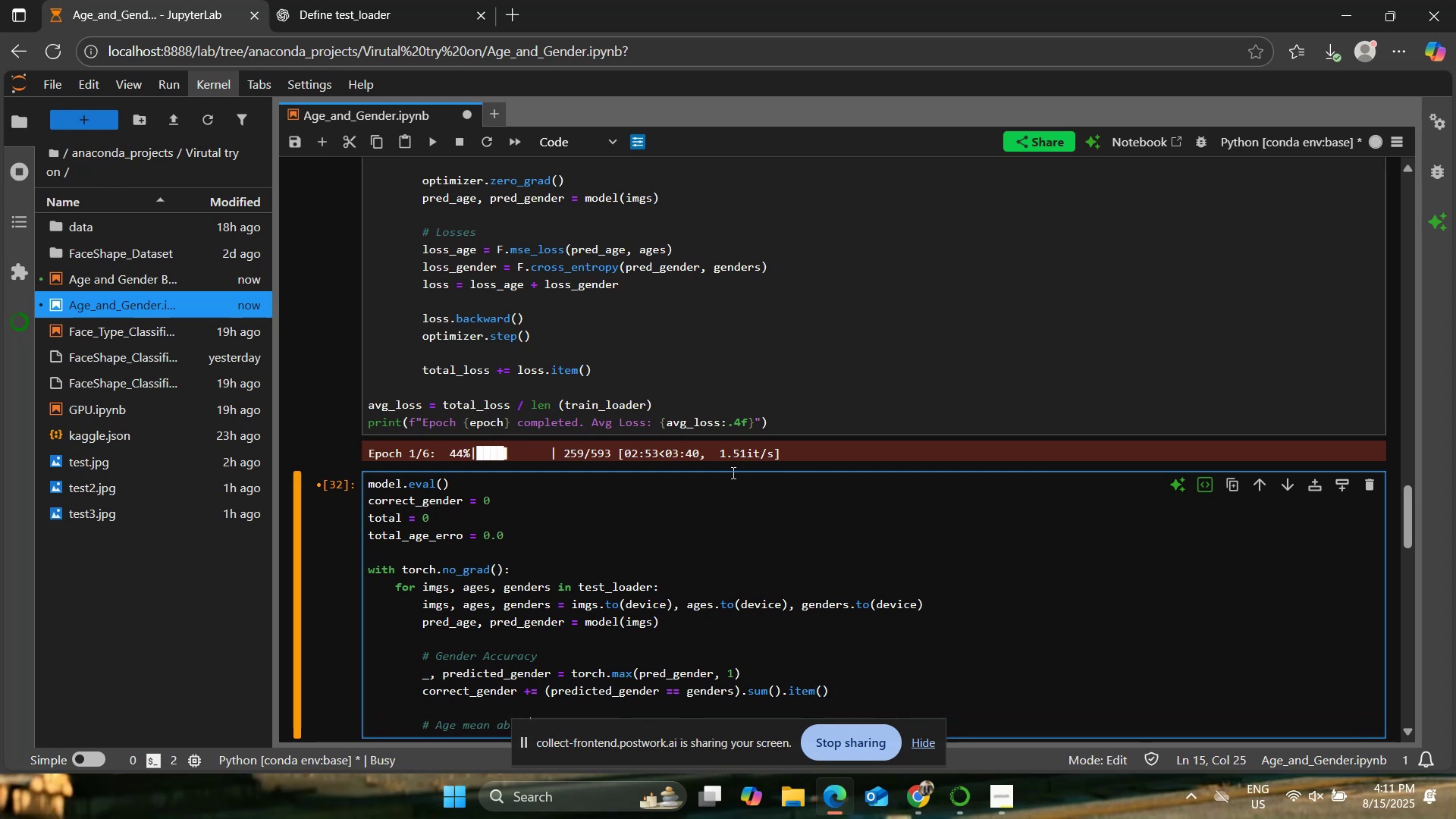 
scroll: coordinate [731, 470], scroll_direction: down, amount: 2.0
 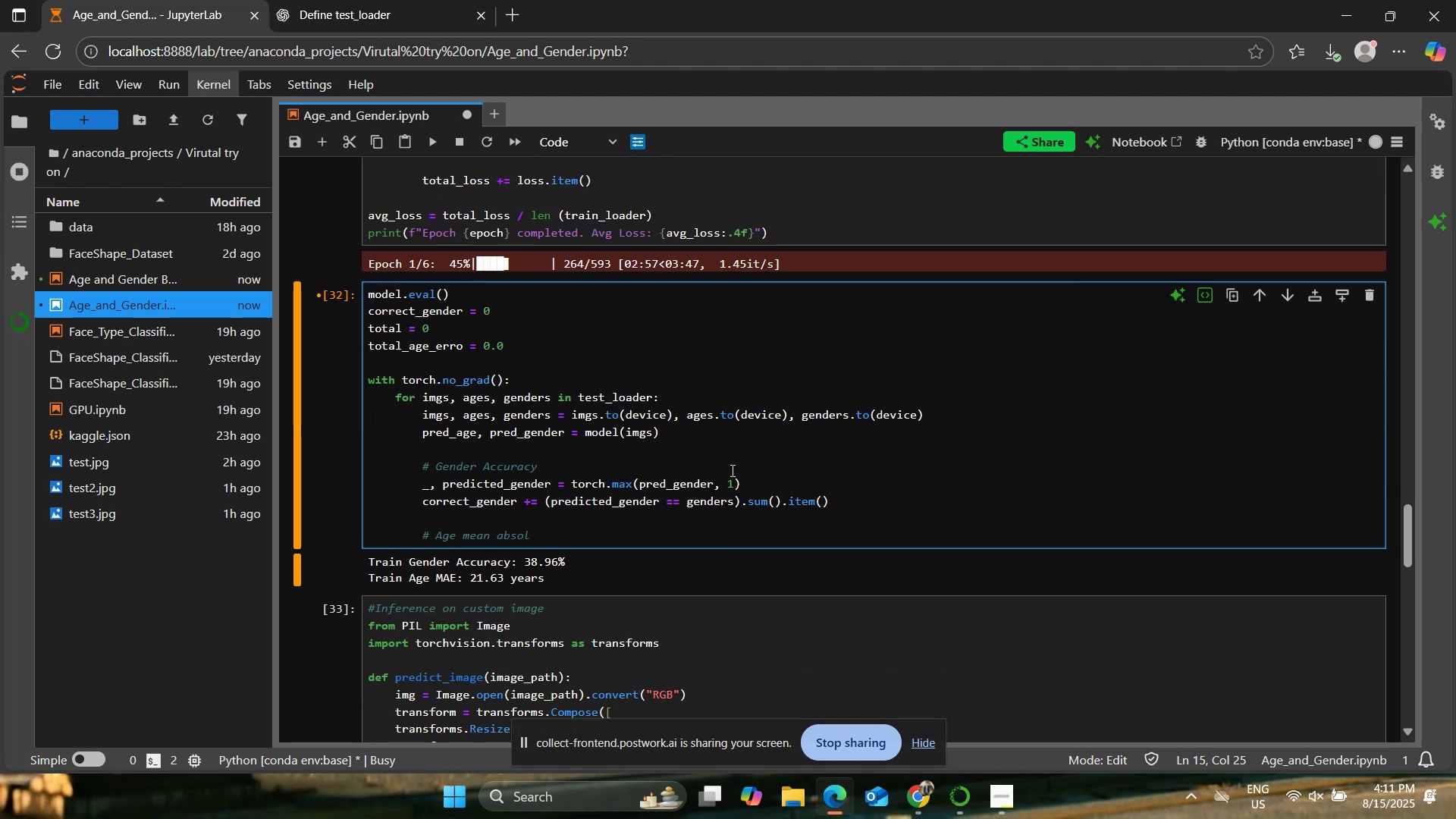 
type(ute error)
 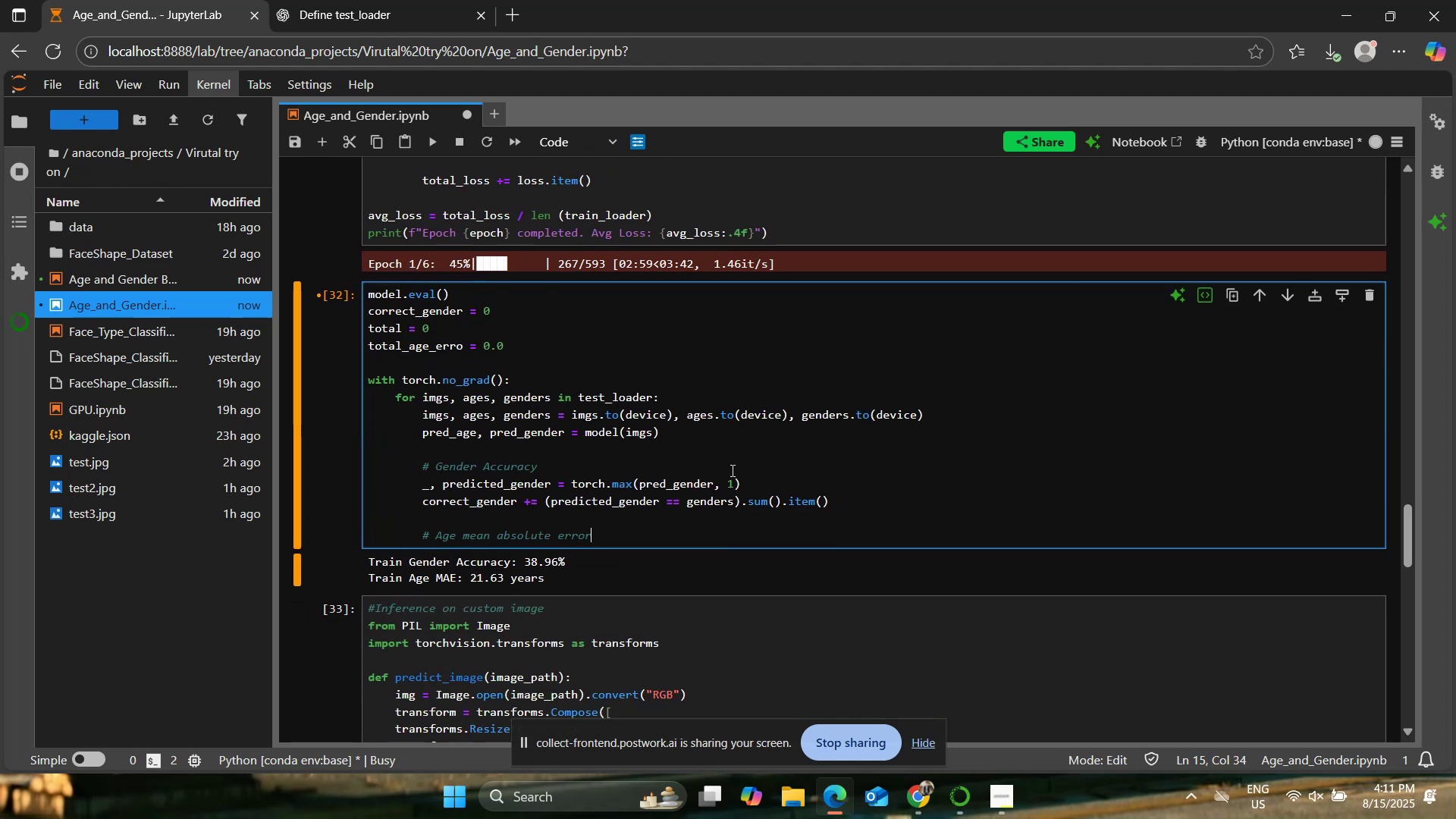 
key(Enter)
 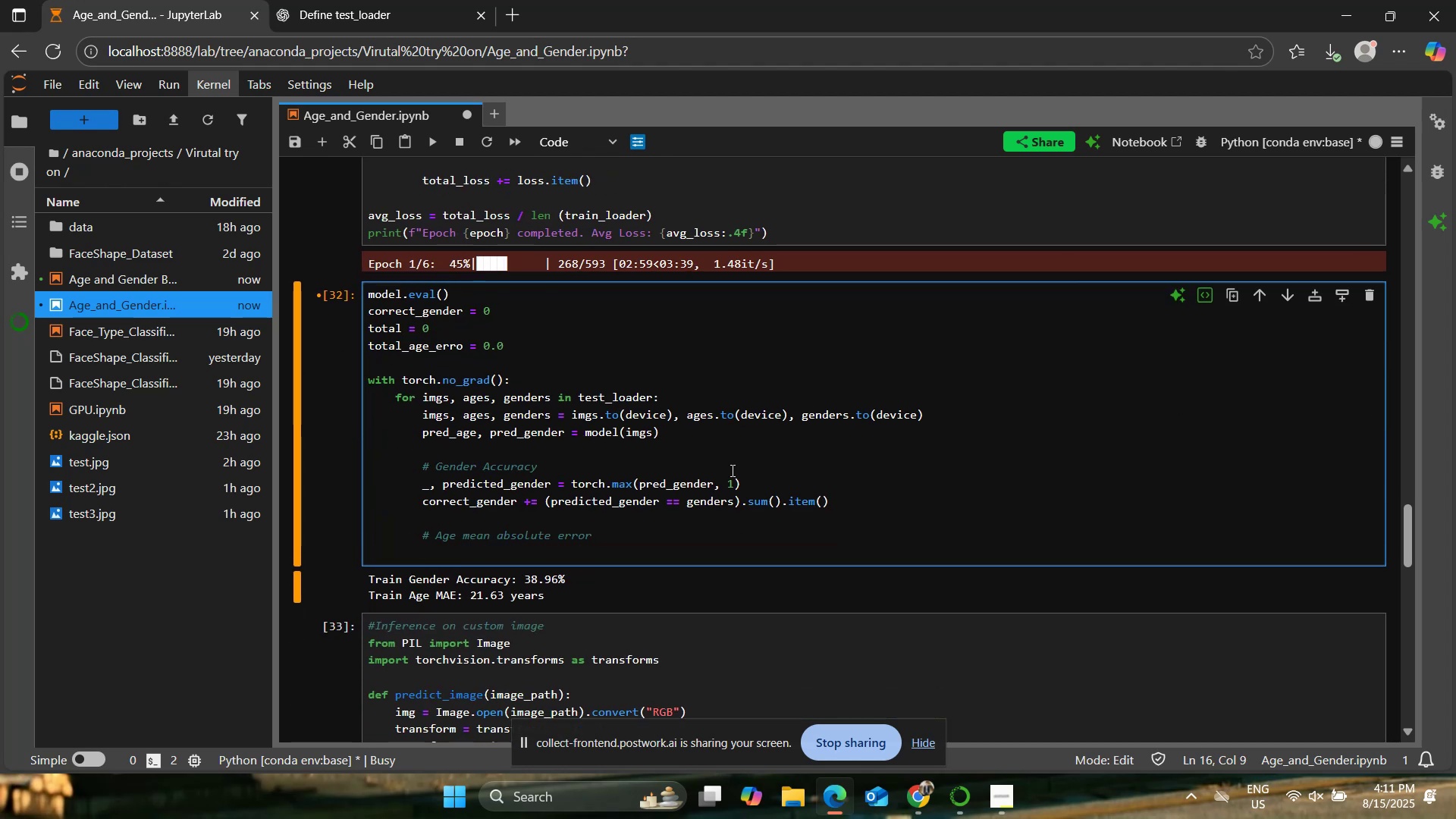 
type(total_age_error = )
key(Backspace)
key(Backspace)
type(+= torch.abs(pred_age - ages).to)
key(Backspace)
key(Backspace)
type(sum().item())
 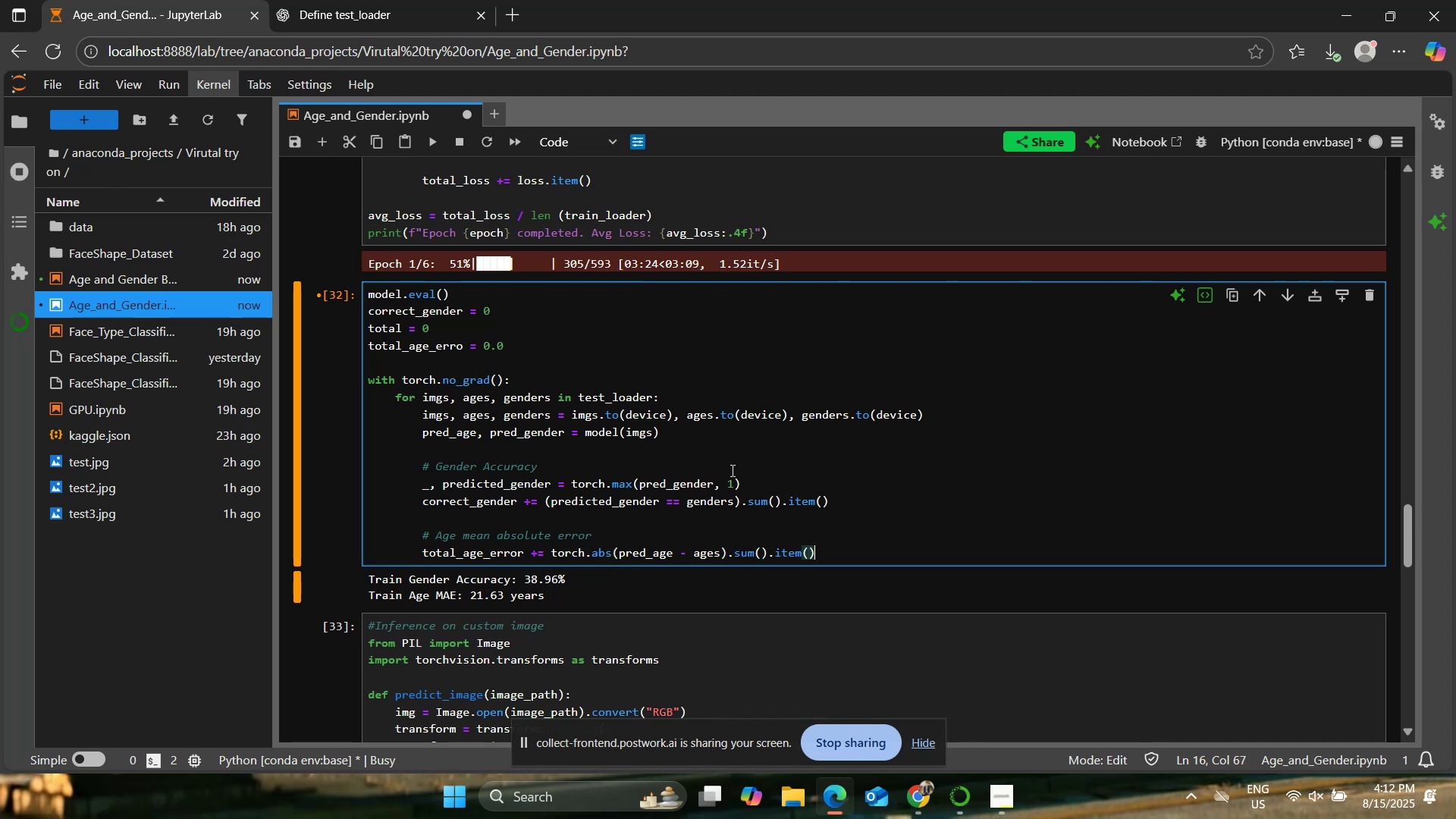 
key(Enter)
 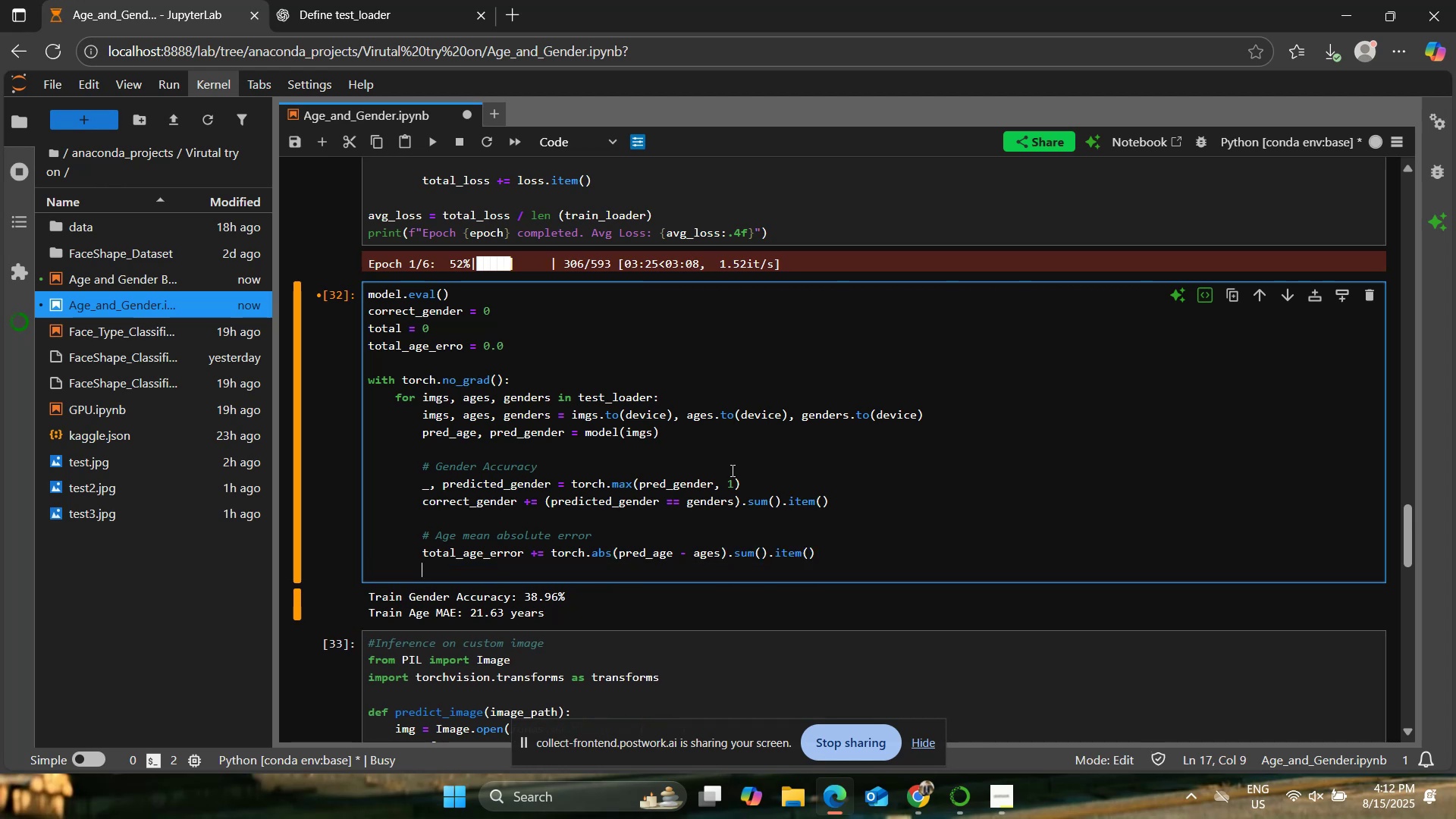 
type(total ++)
key(Backspace)
type(= ages.size(0))
 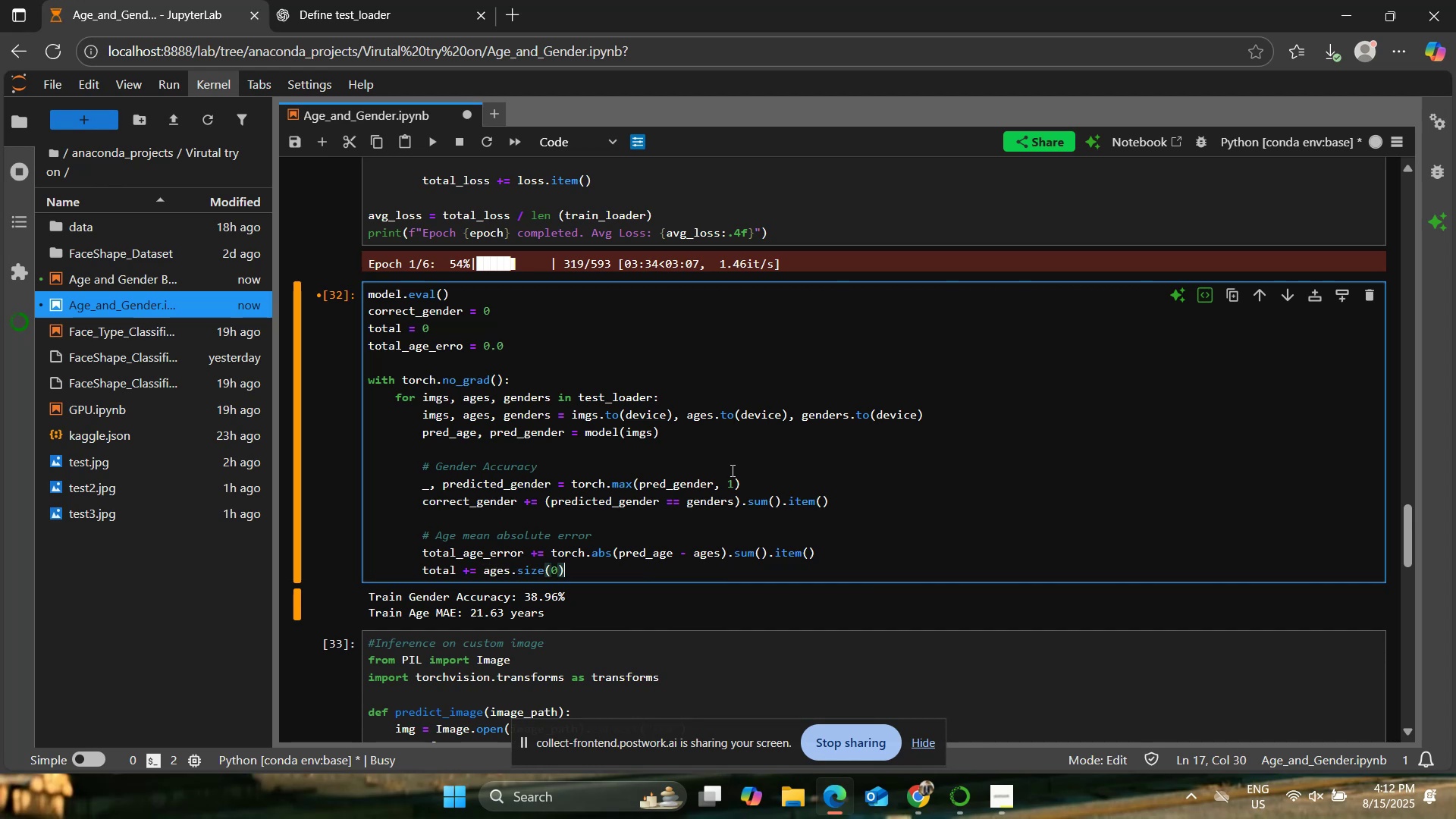 
key(Enter)
 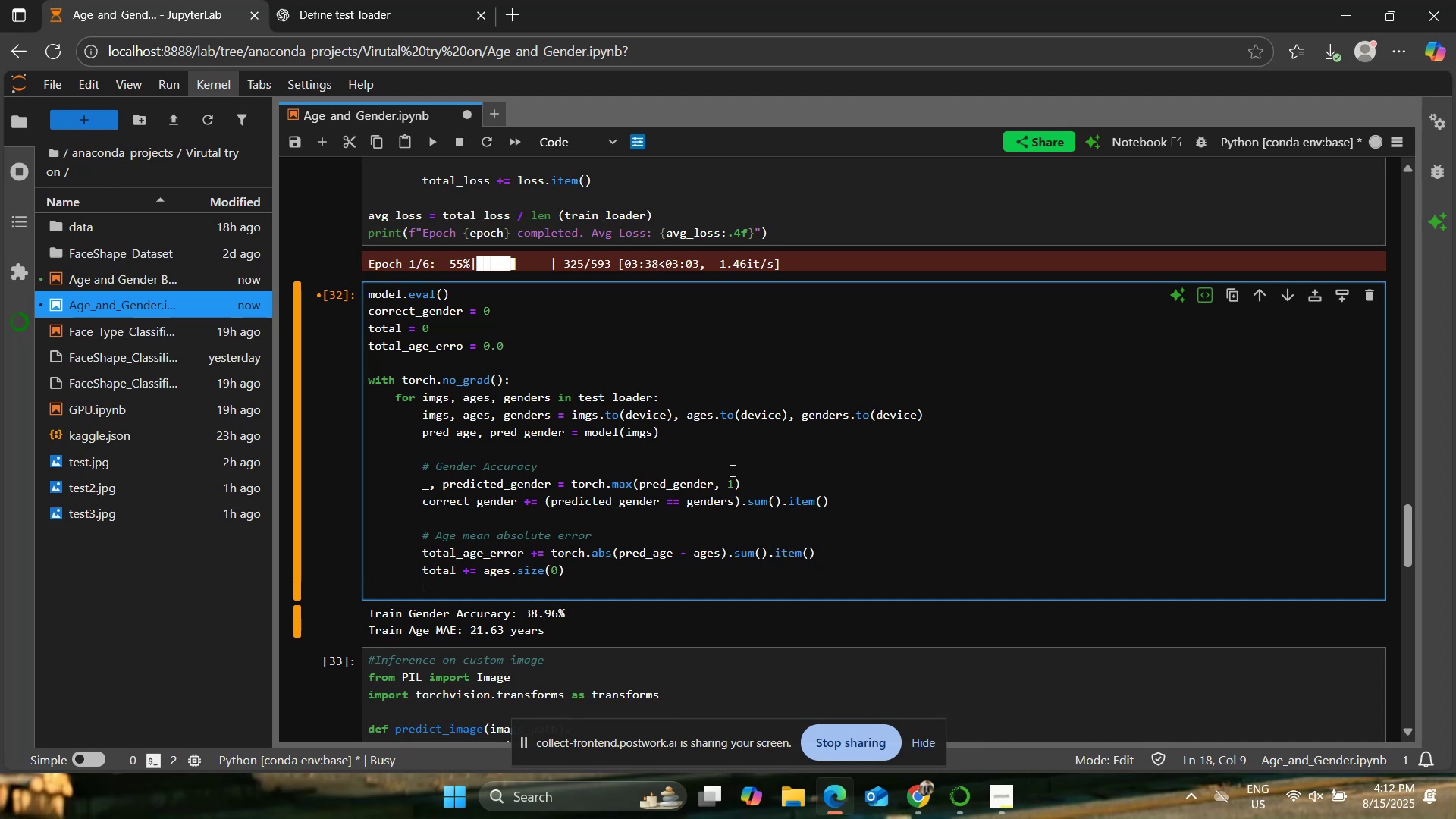 
wait(8.95)
 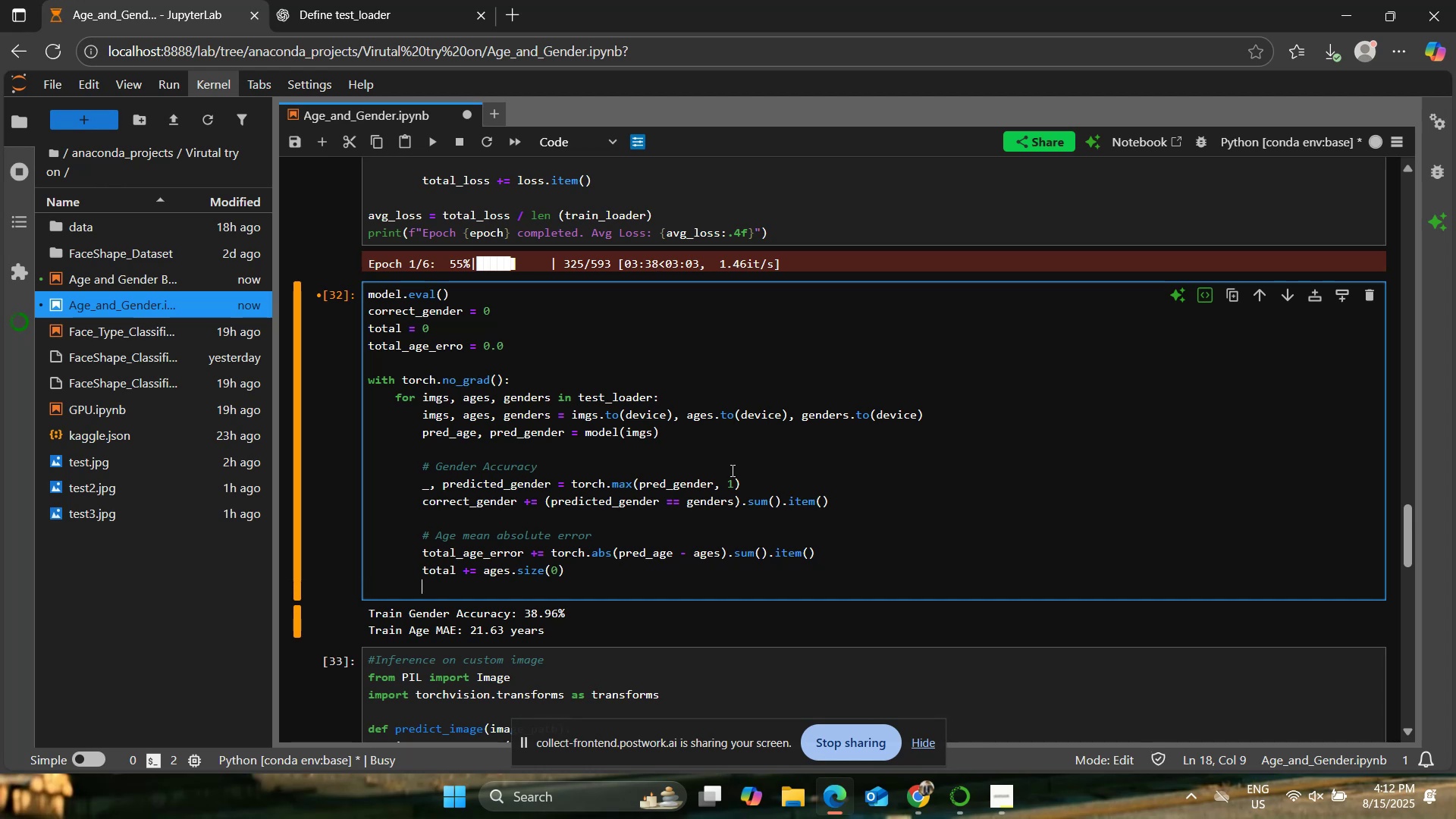 
key(Enter)
 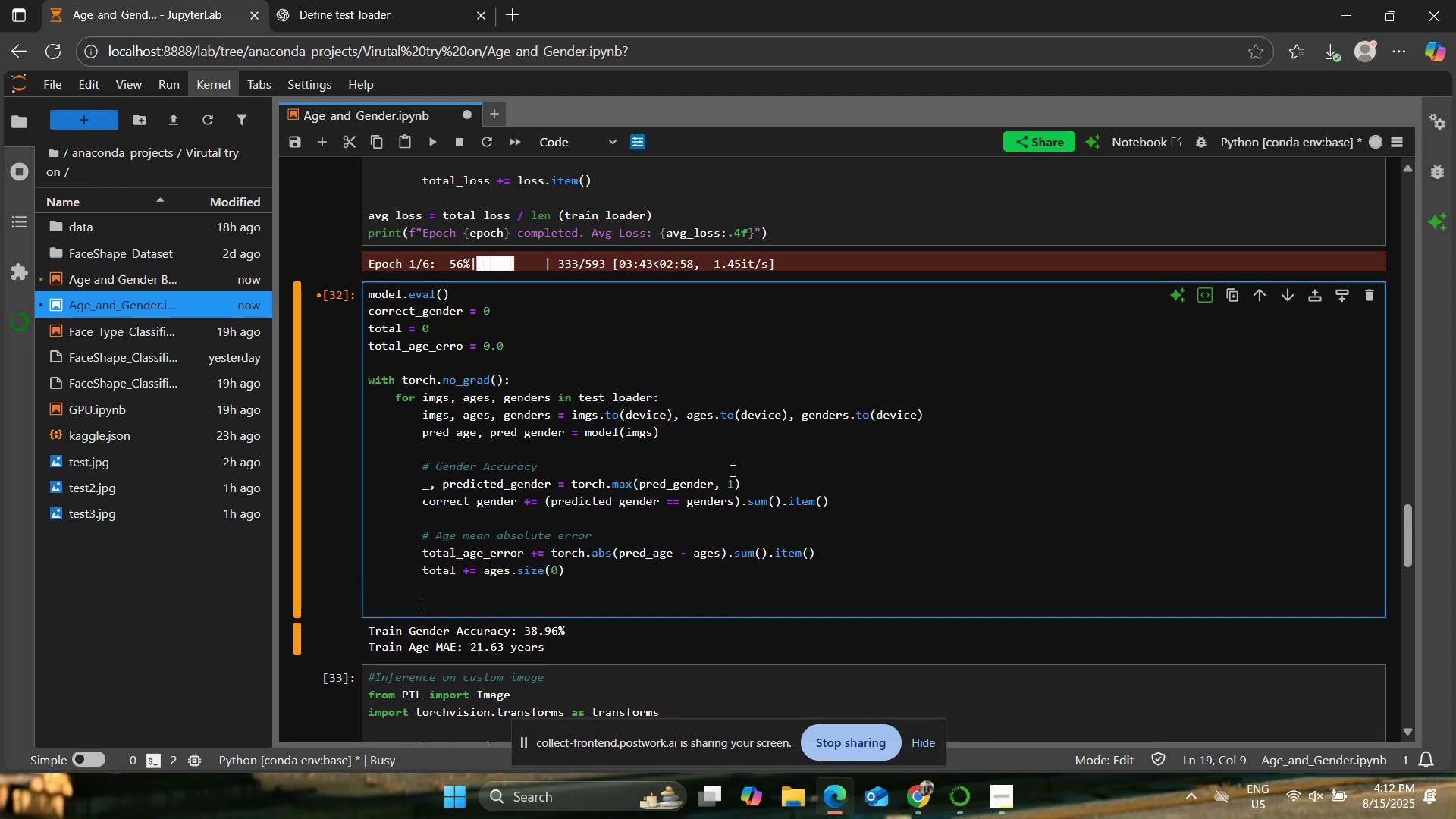 
key(Backspace)
key(Backspace)
type(gender_acc = 100.0 * correct_gender / total)
 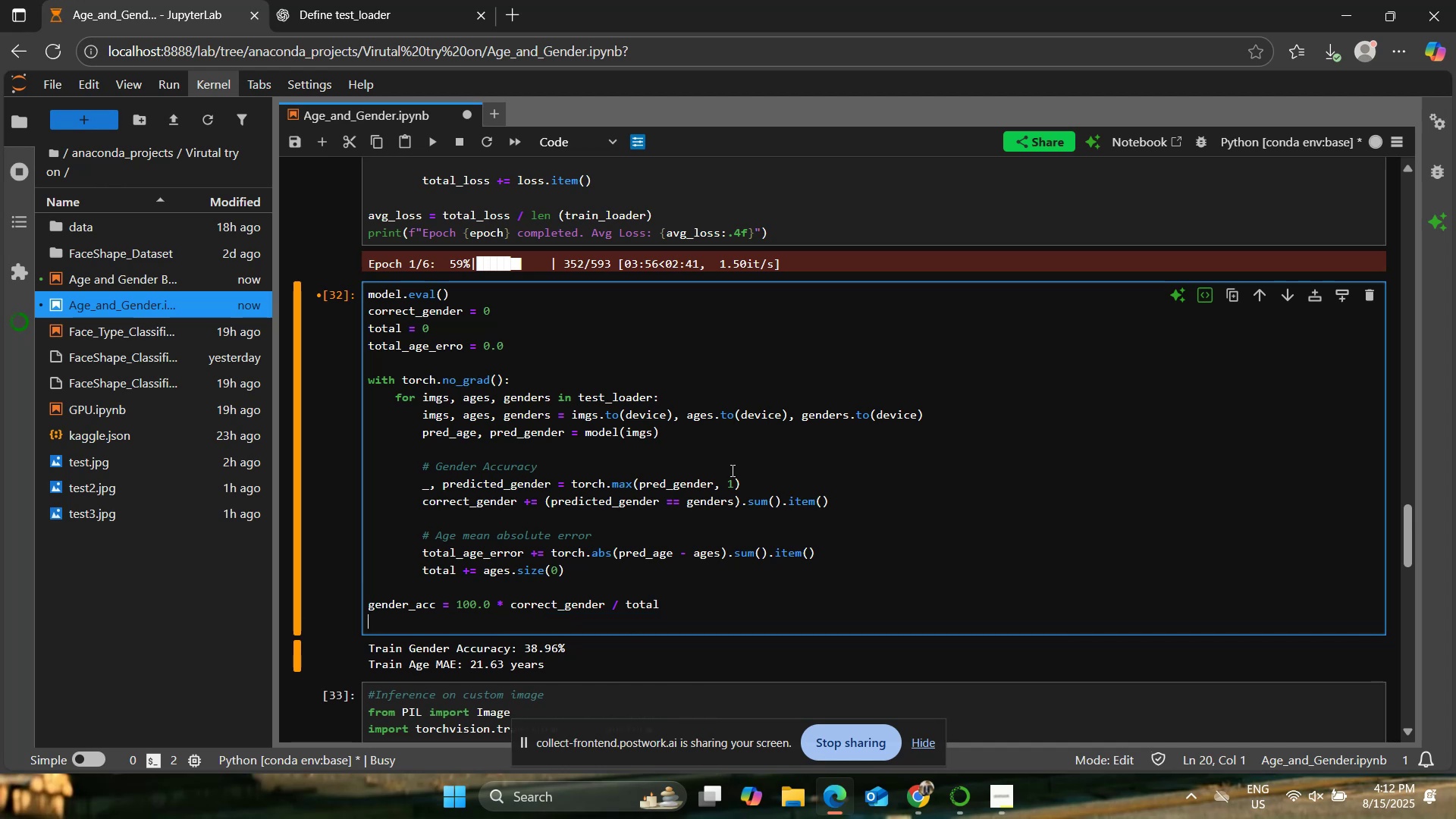 
 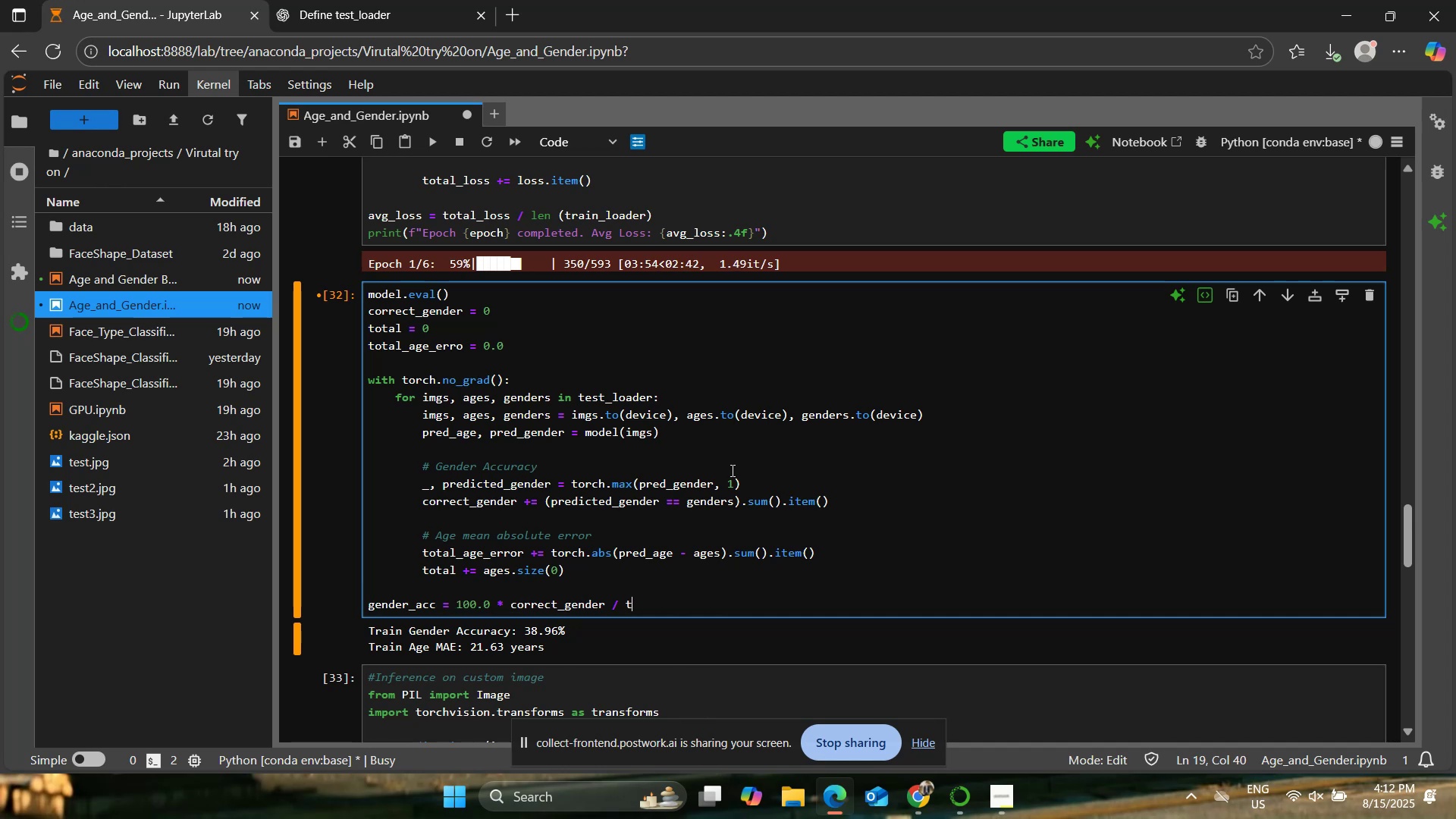 
key(Enter)
 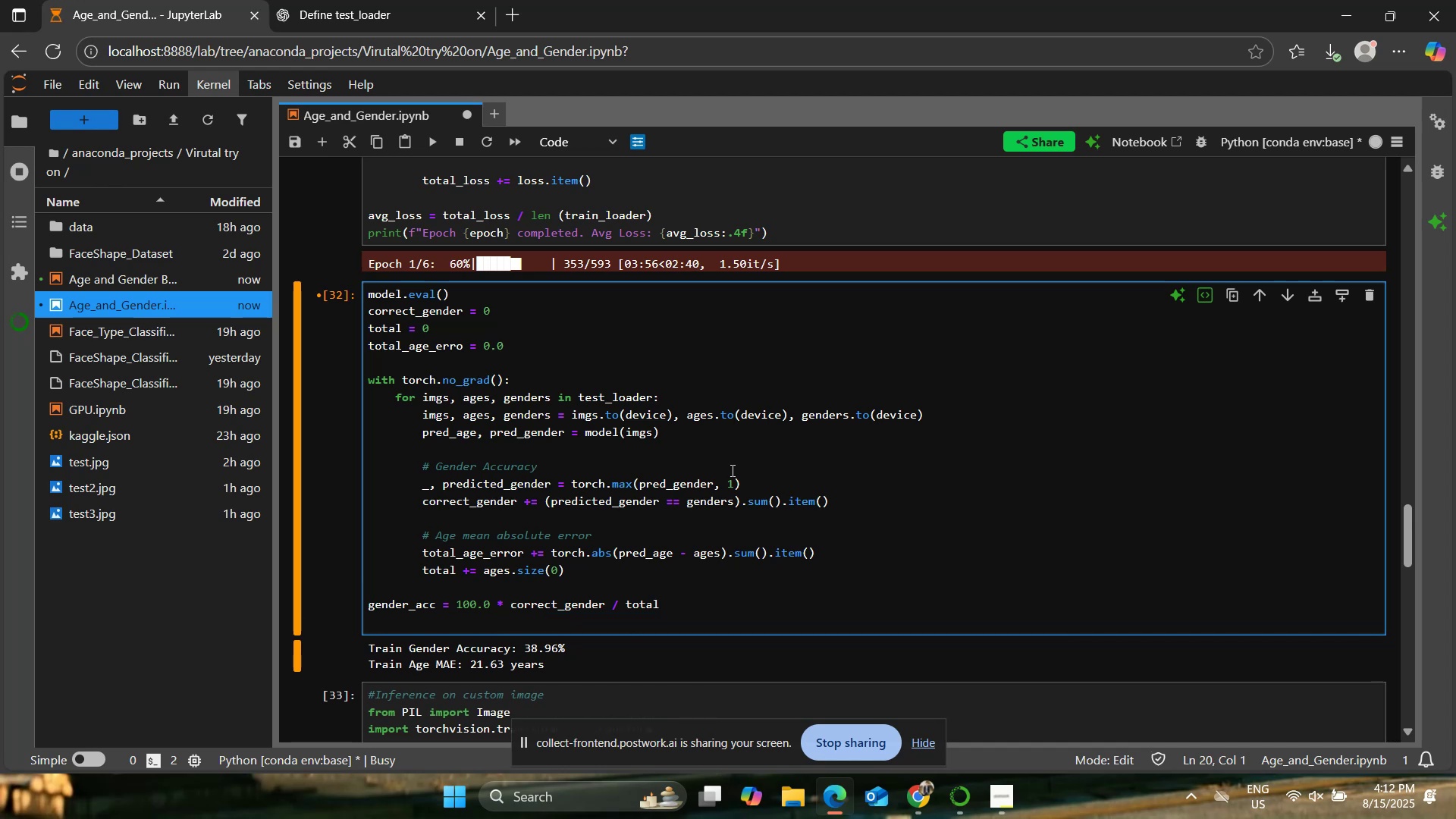 
type(age_mae = total_age_error / total)
 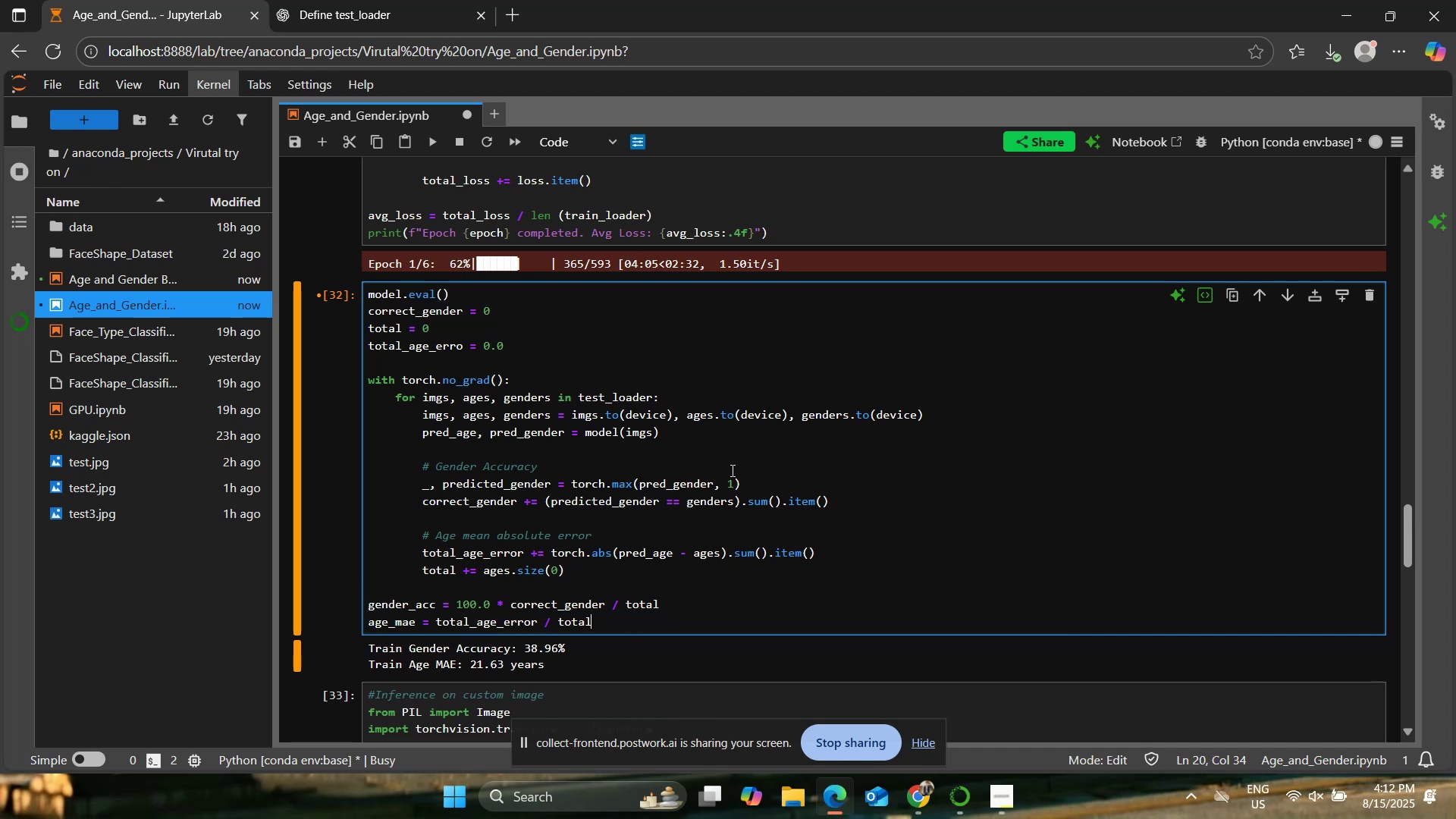 
key(Enter)
 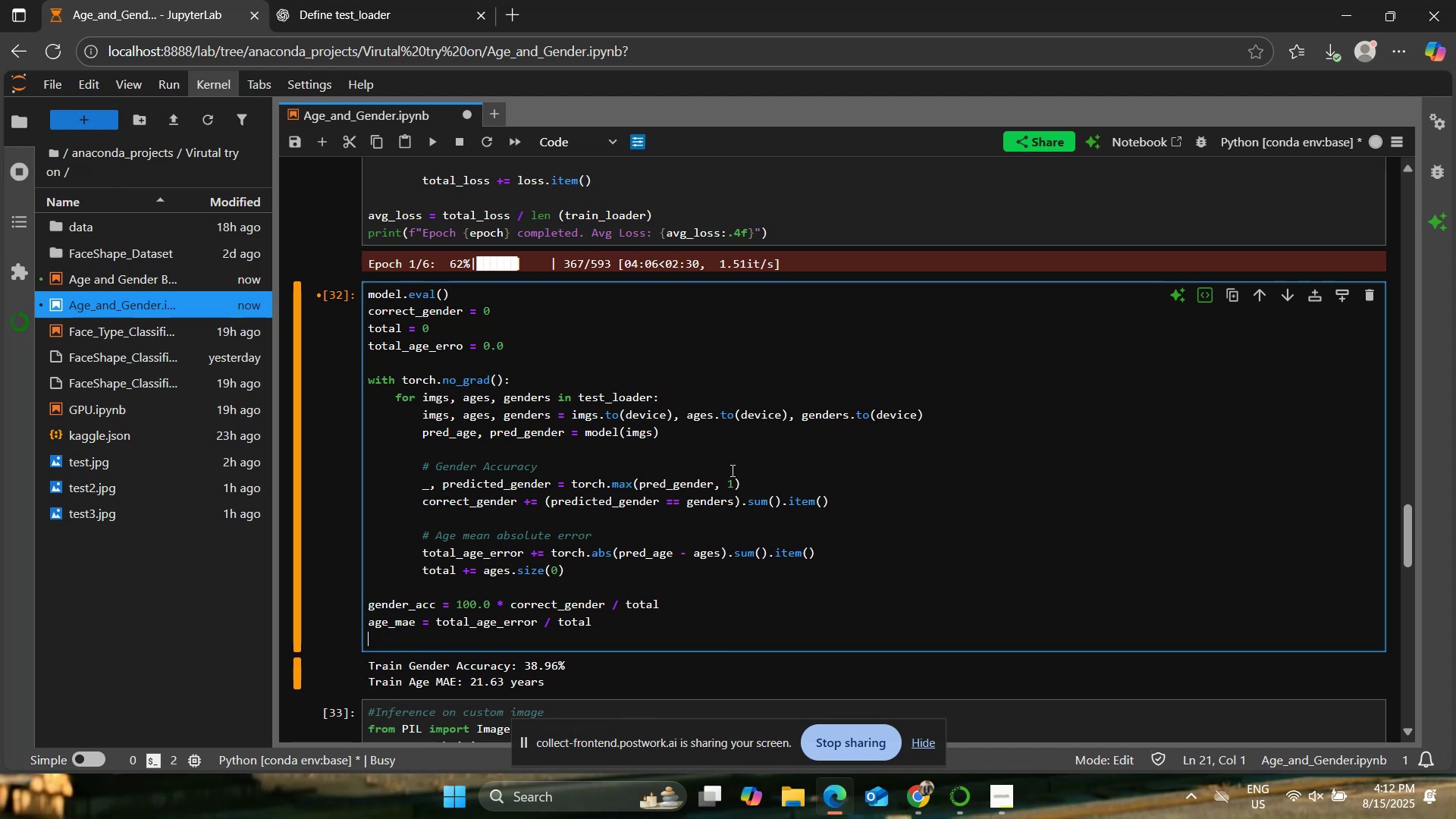 
key(Enter)
 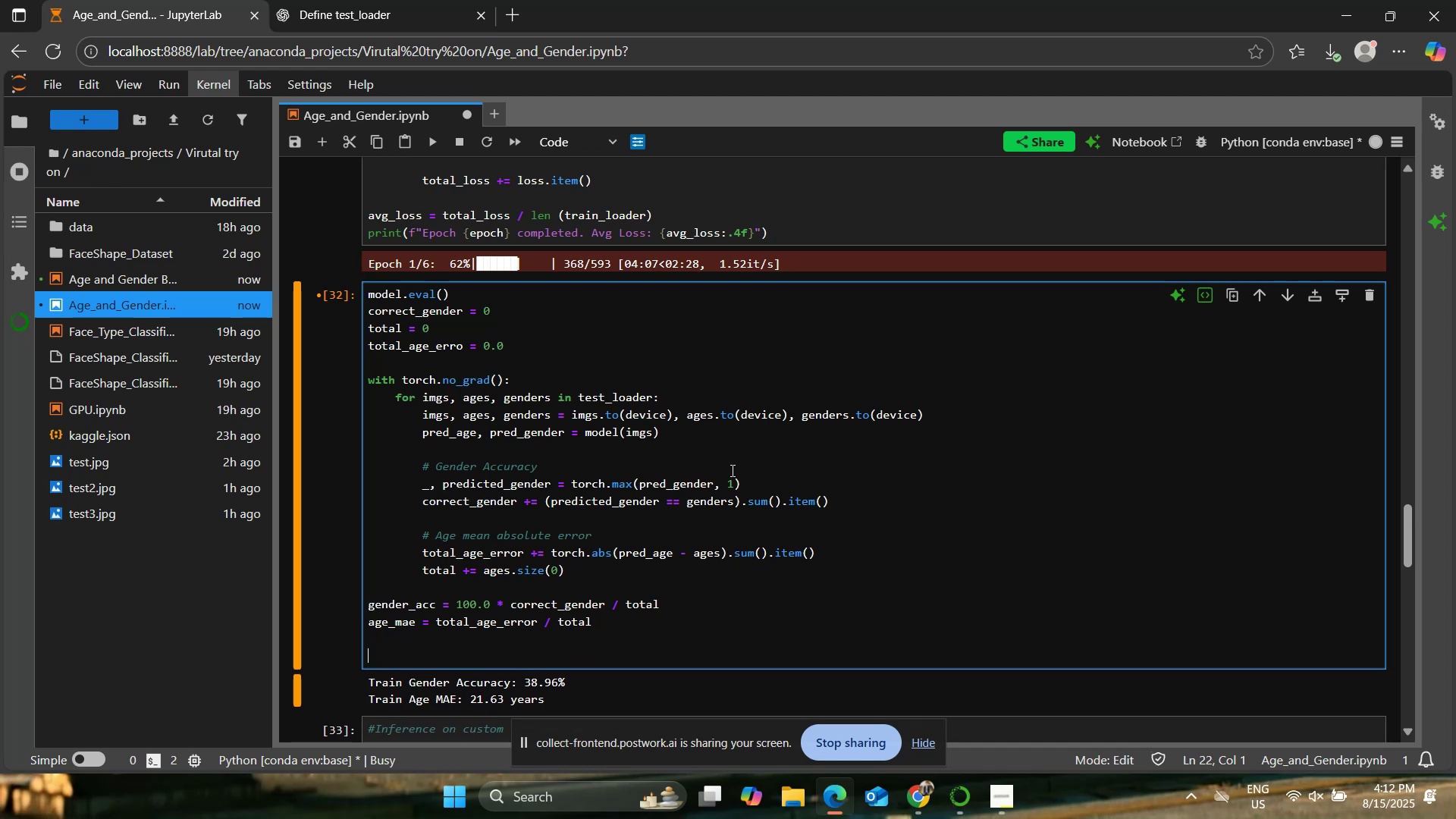 
type(print (f" Test Gender Accuracy: {gender_acc:/)
key(Backspace)
type(/)
key(Backspace)
type(.2f")
key(Backspace)
type(}%)
 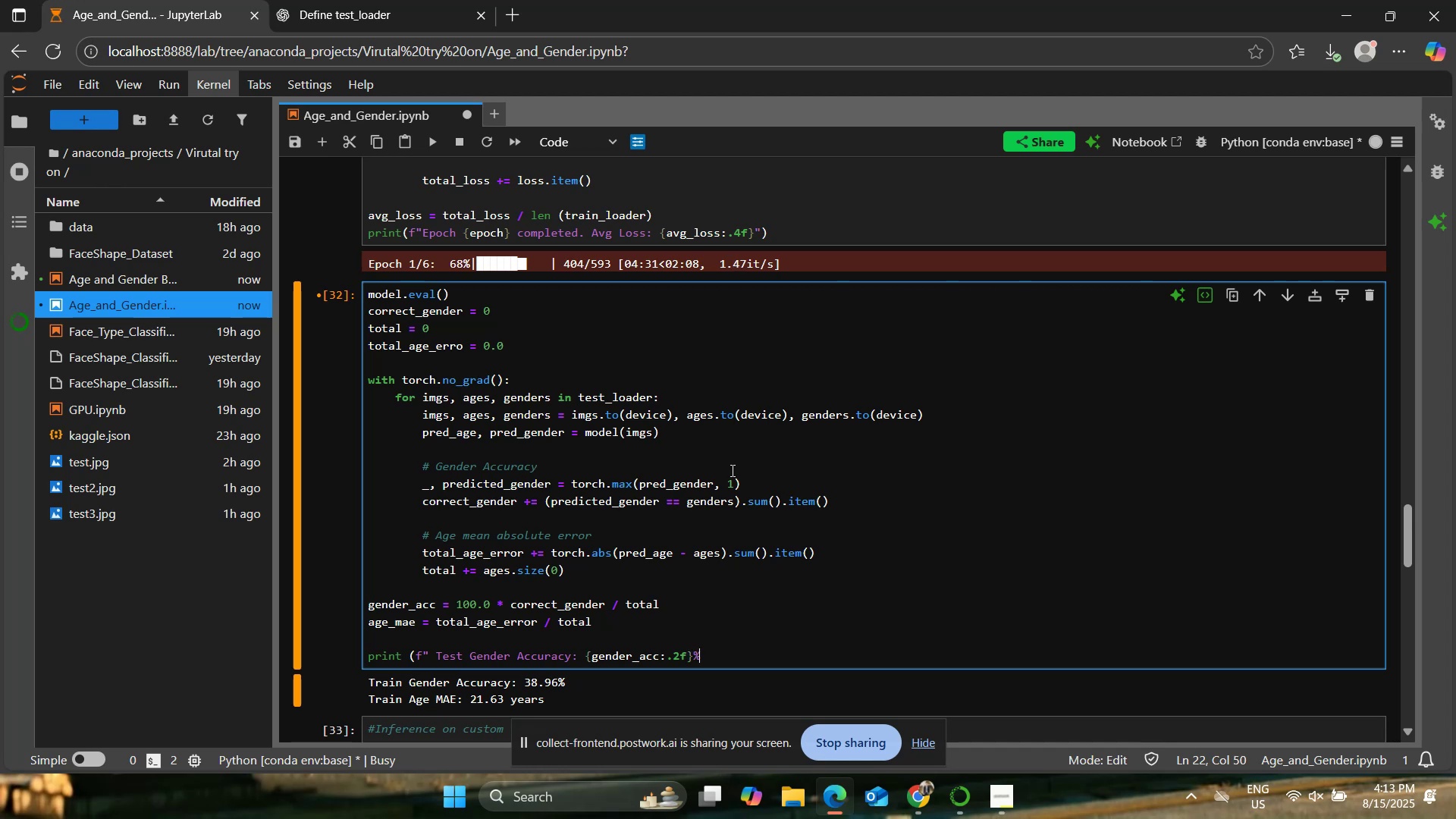 
key(Shift+Enter)
 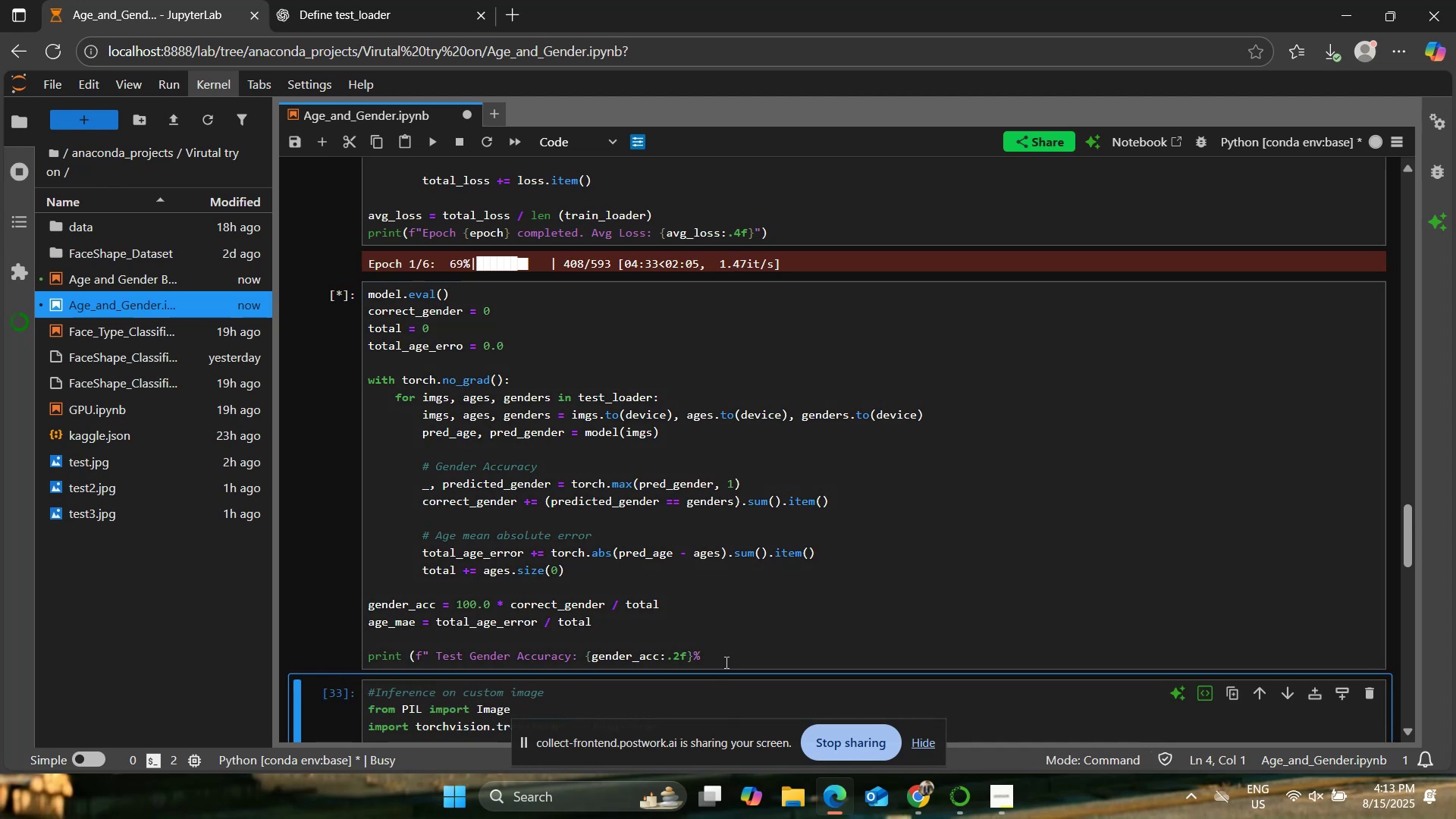 
left_click([725, 662])
 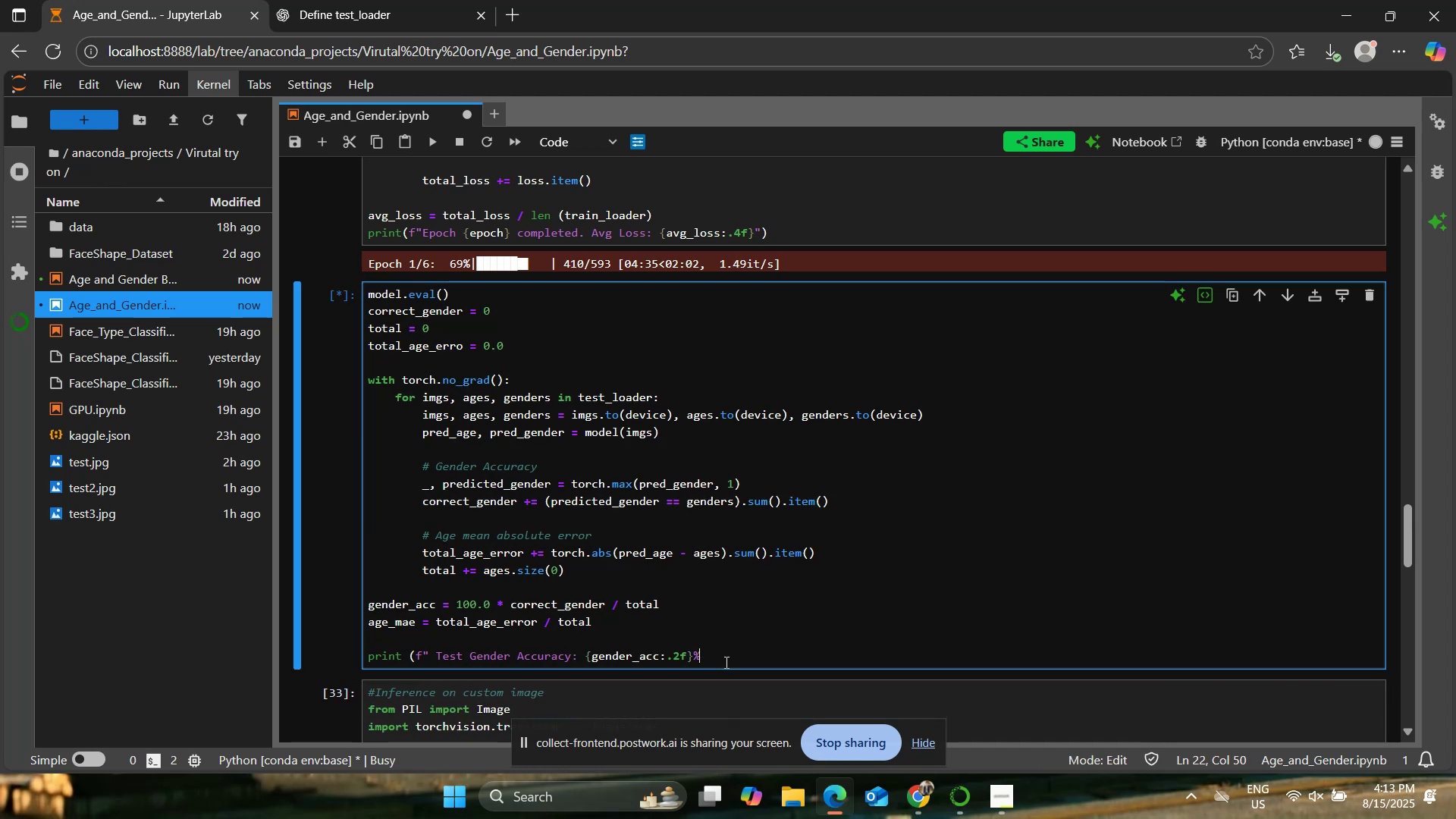 
key(Shift+Quote)
 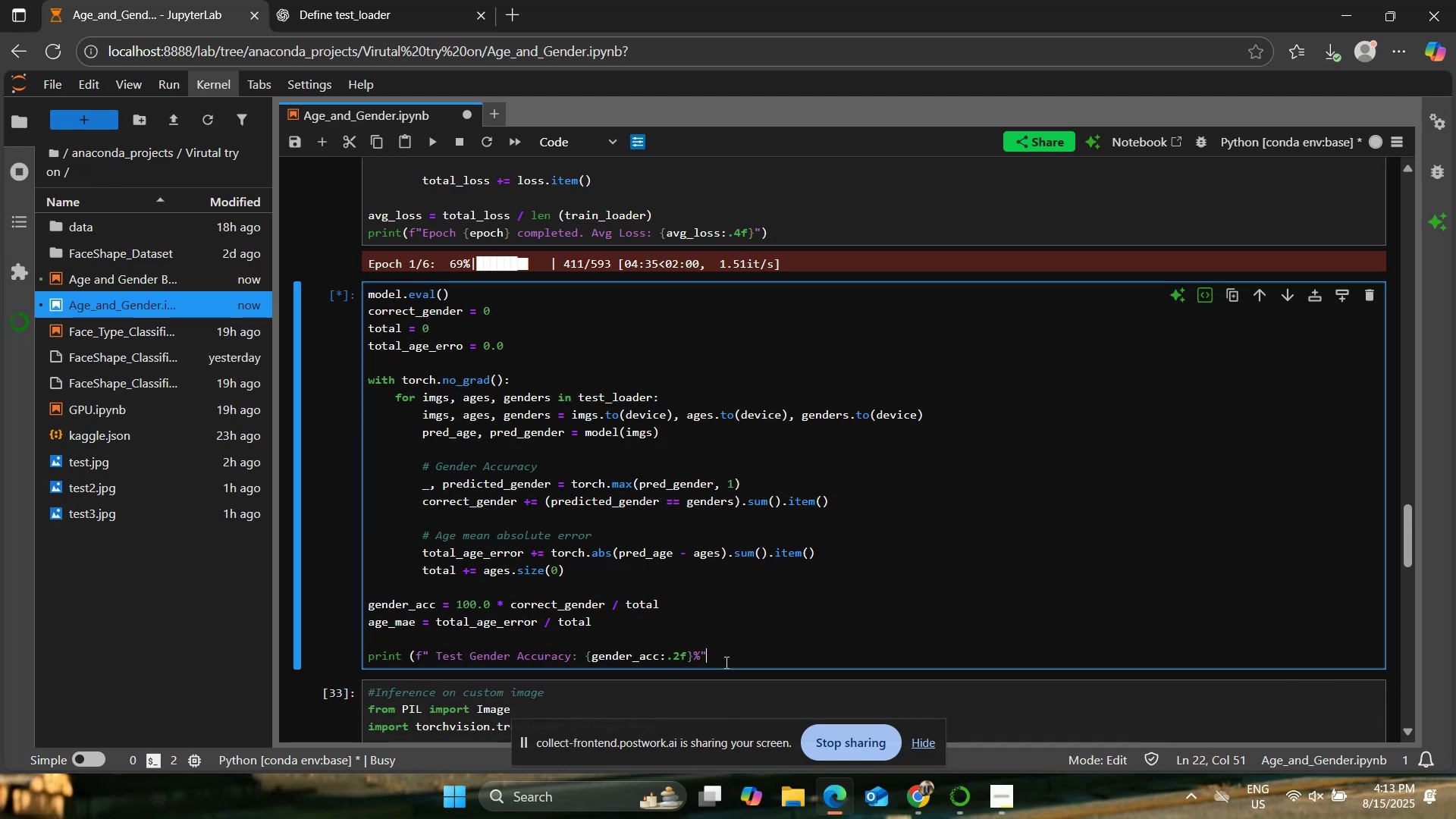 
key(Shift+0)
 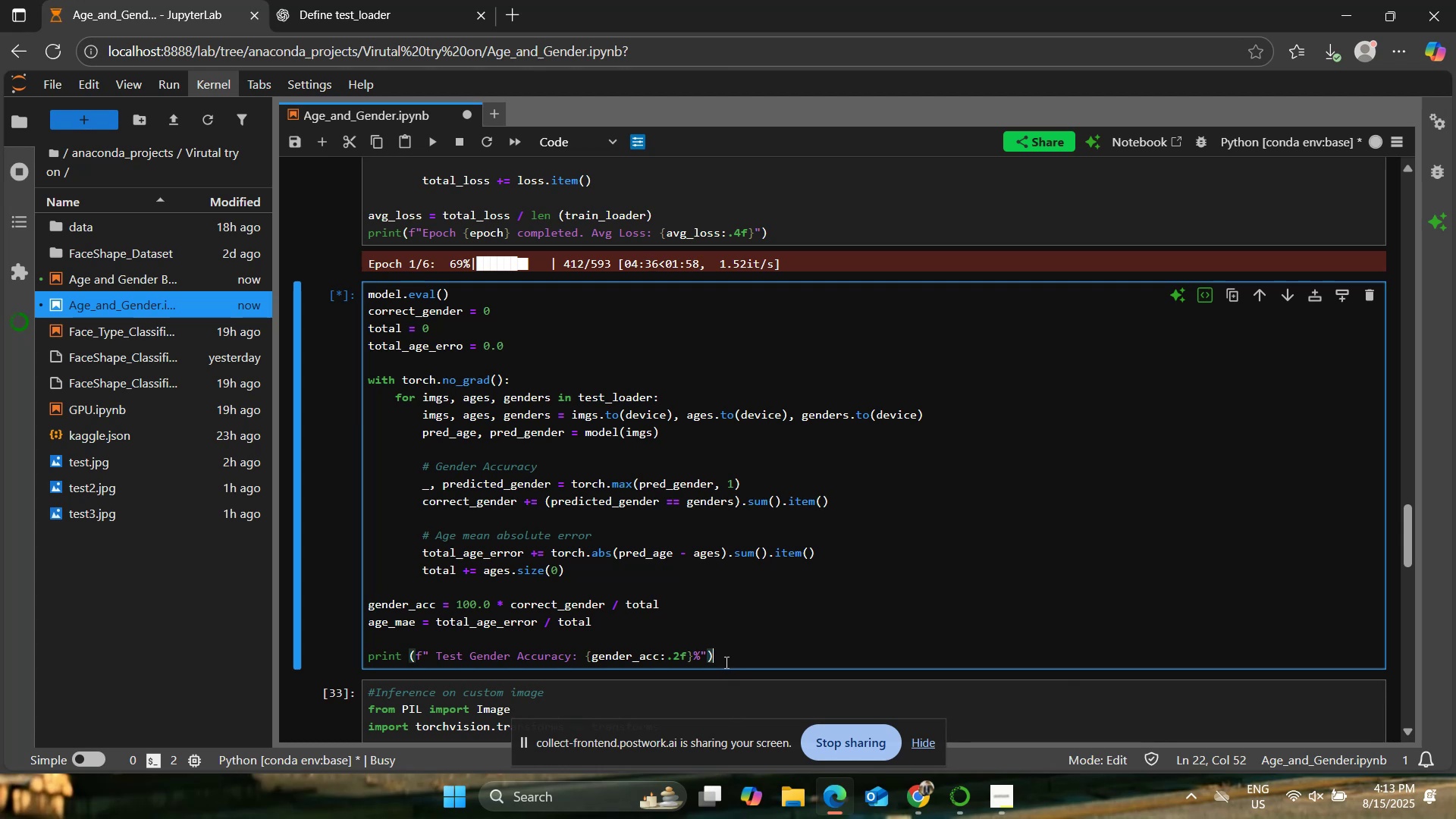 
key(Enter)
 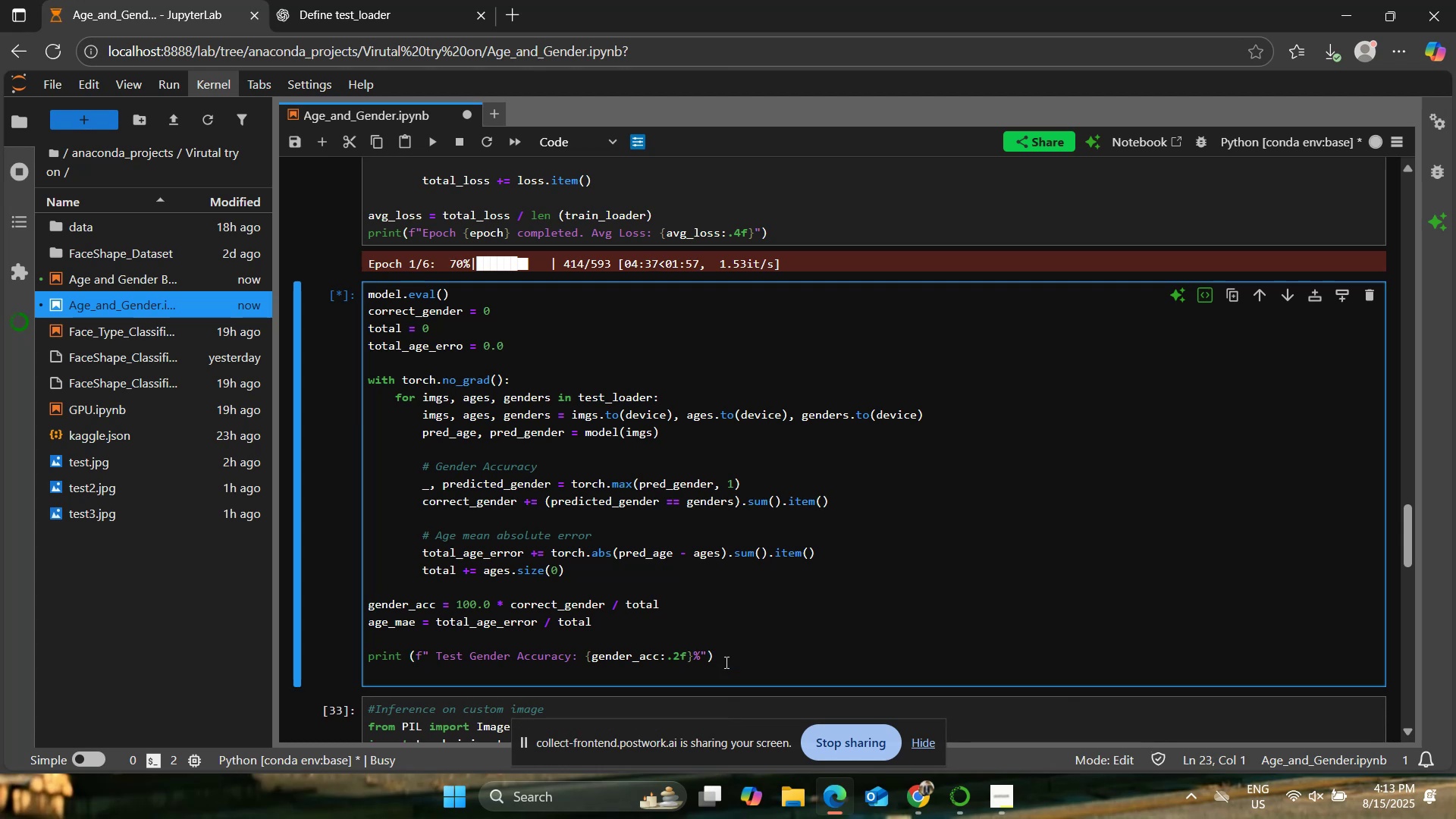 
type(print (f"Test Age MAE: {age_mae: .2f{)
key(Backspace)
type(} years"))
 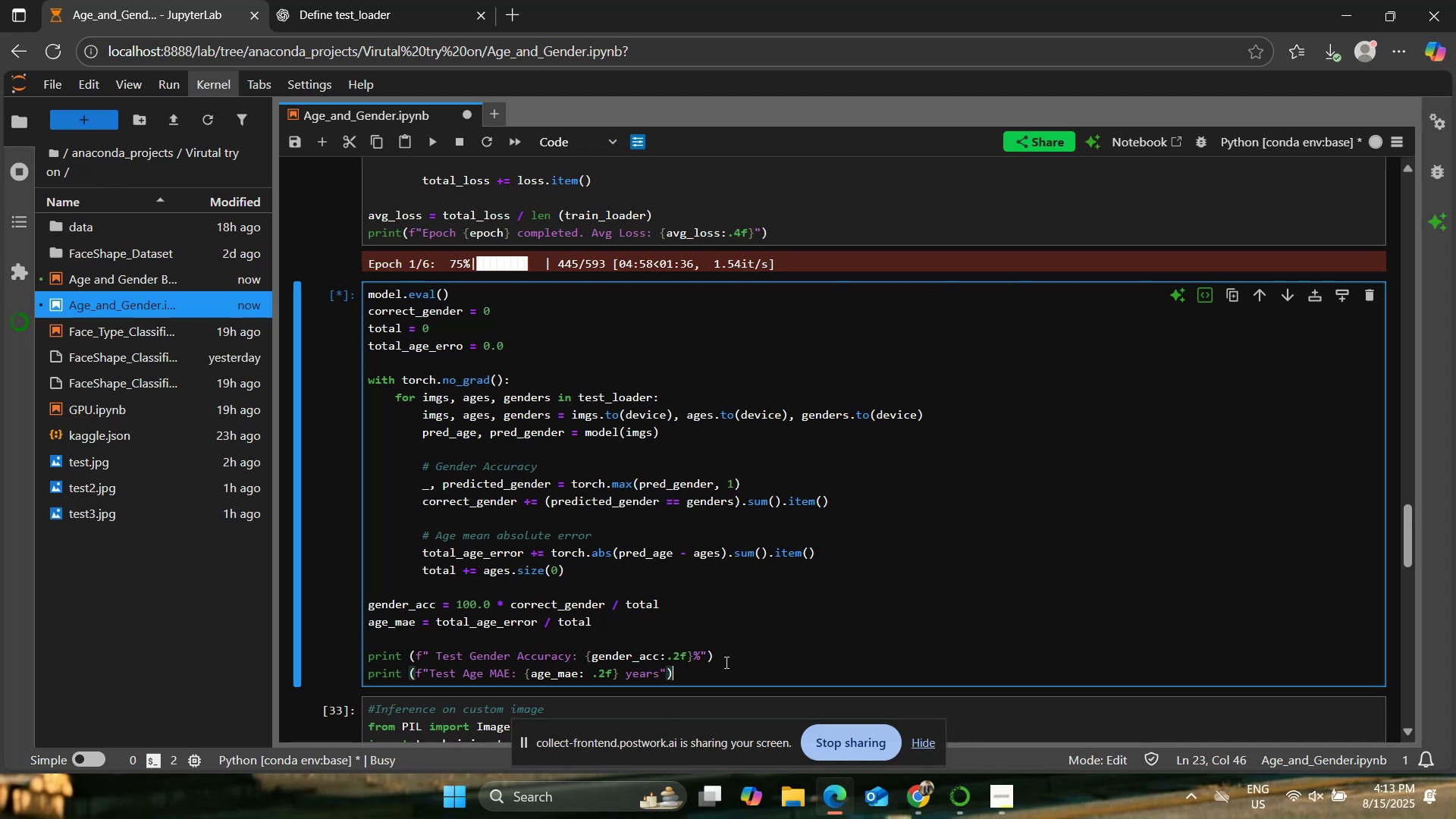 
wait(11.82)
 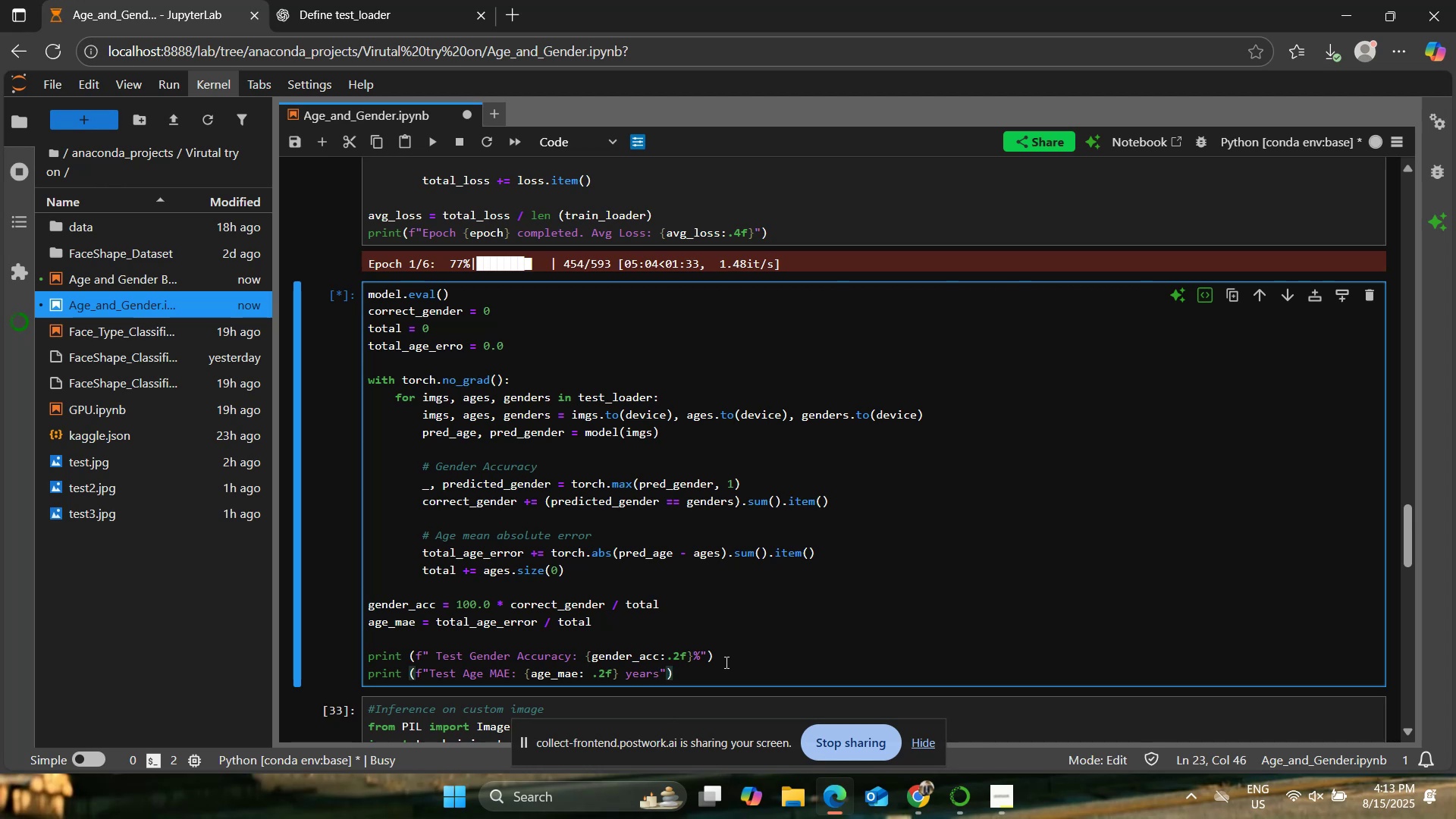 
scroll: coordinate [575, 384], scroll_direction: down, amount: 39.0
 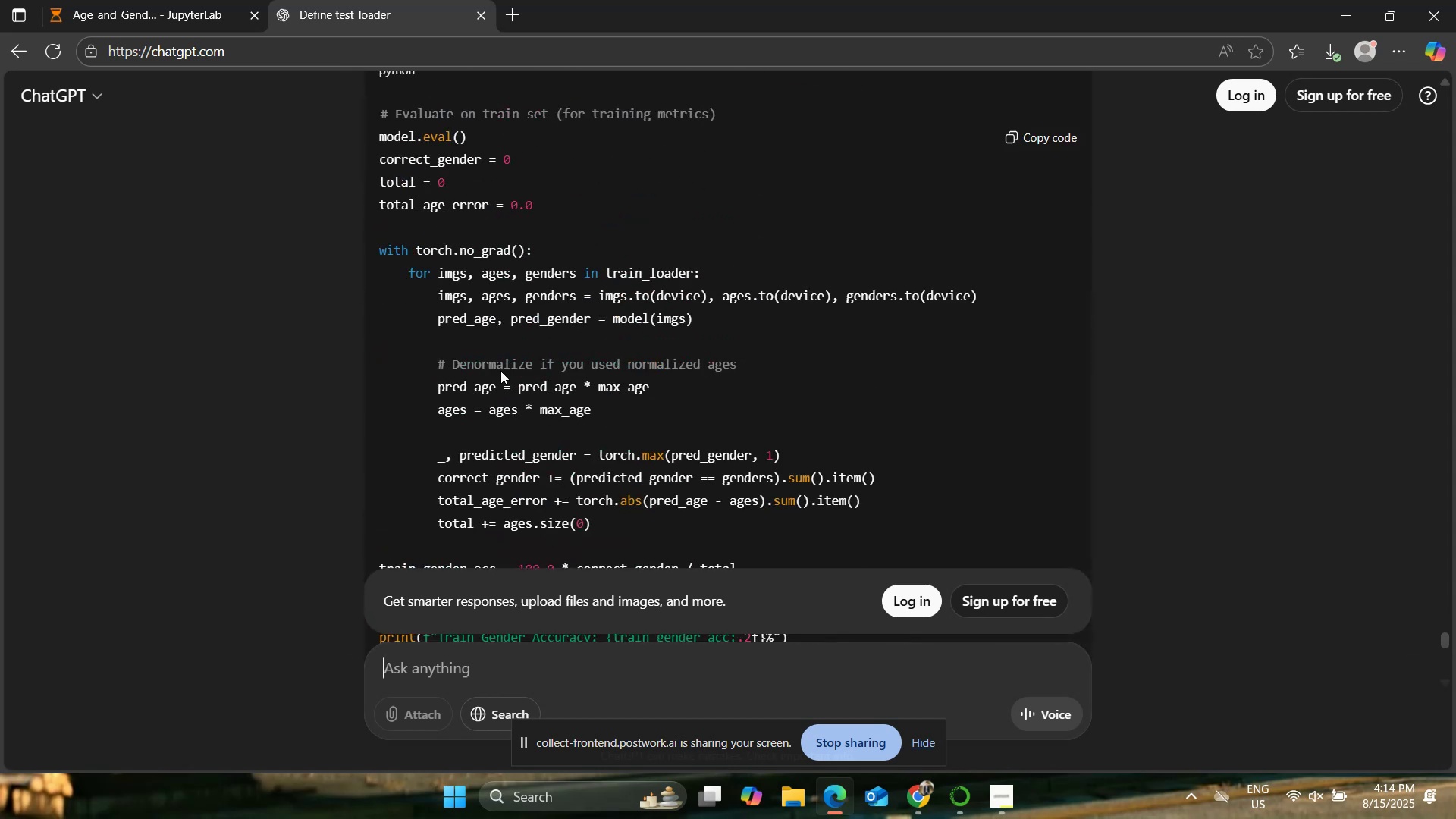 
scroll: coordinate [381, 366], scroll_direction: up, amount: 3.0
 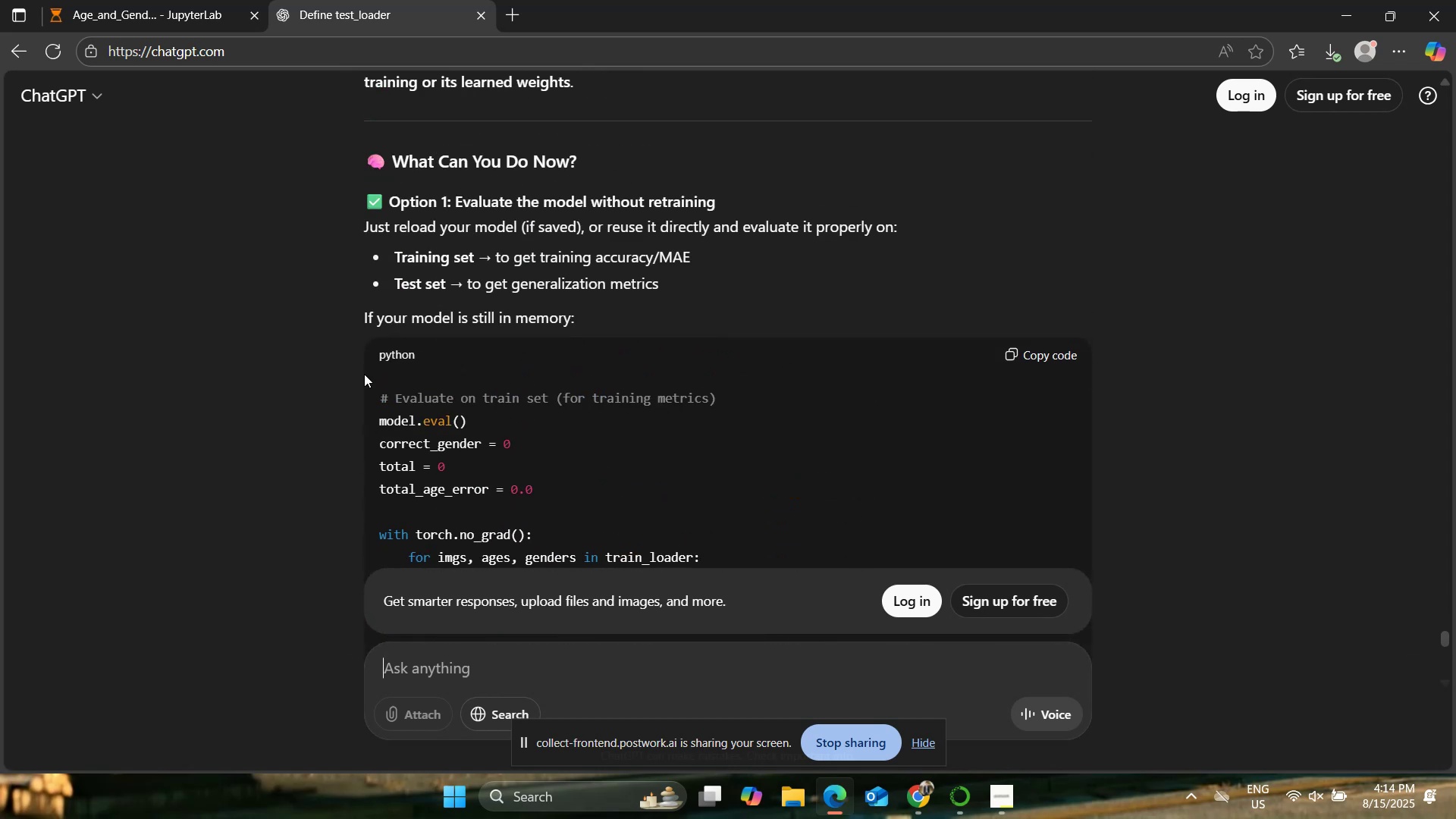 
scroll: coordinate [305, 375], scroll_direction: down, amount: 20.0
 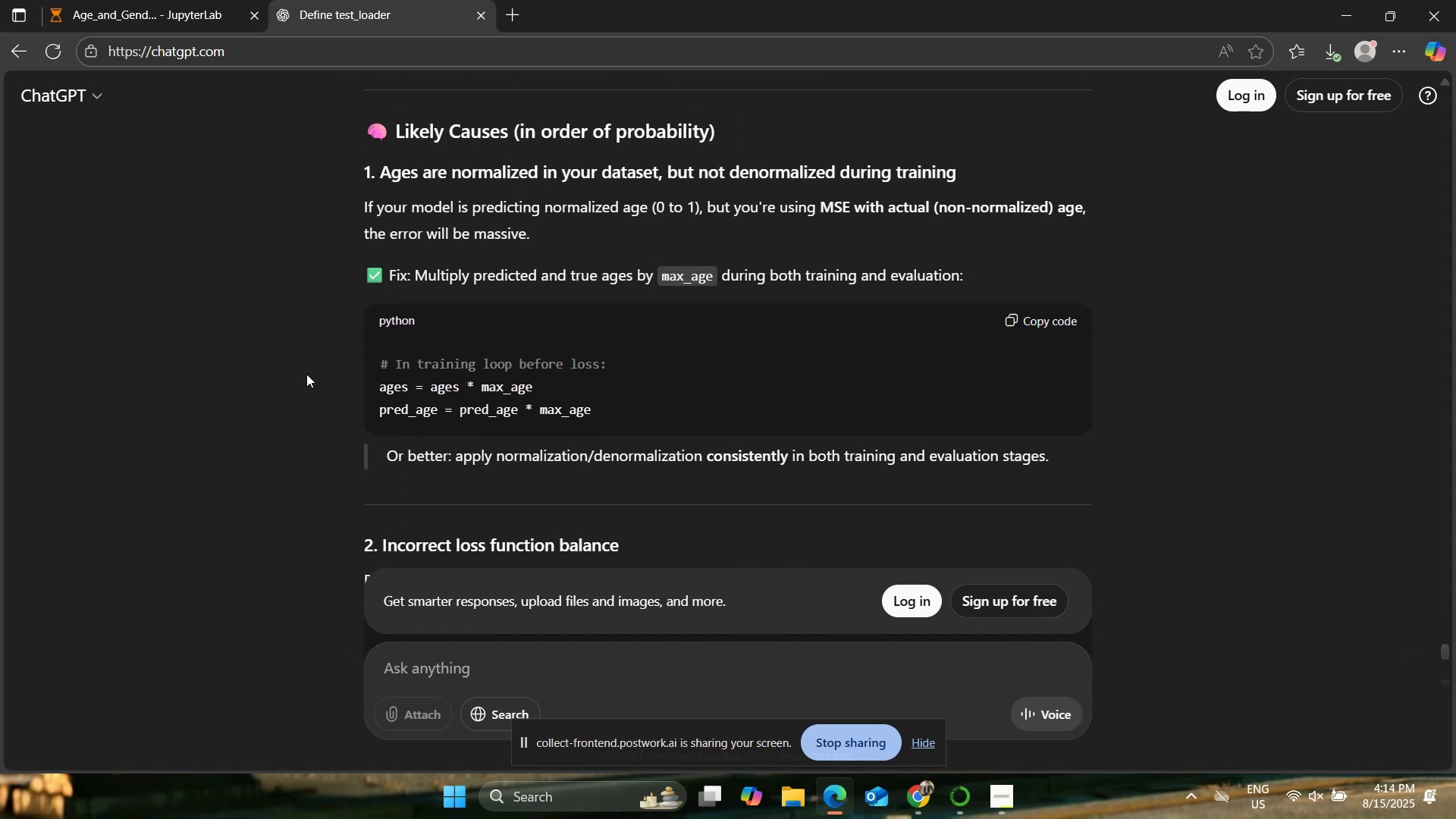 
scroll: coordinate [306, 374], scroll_direction: up, amount: 3.0
 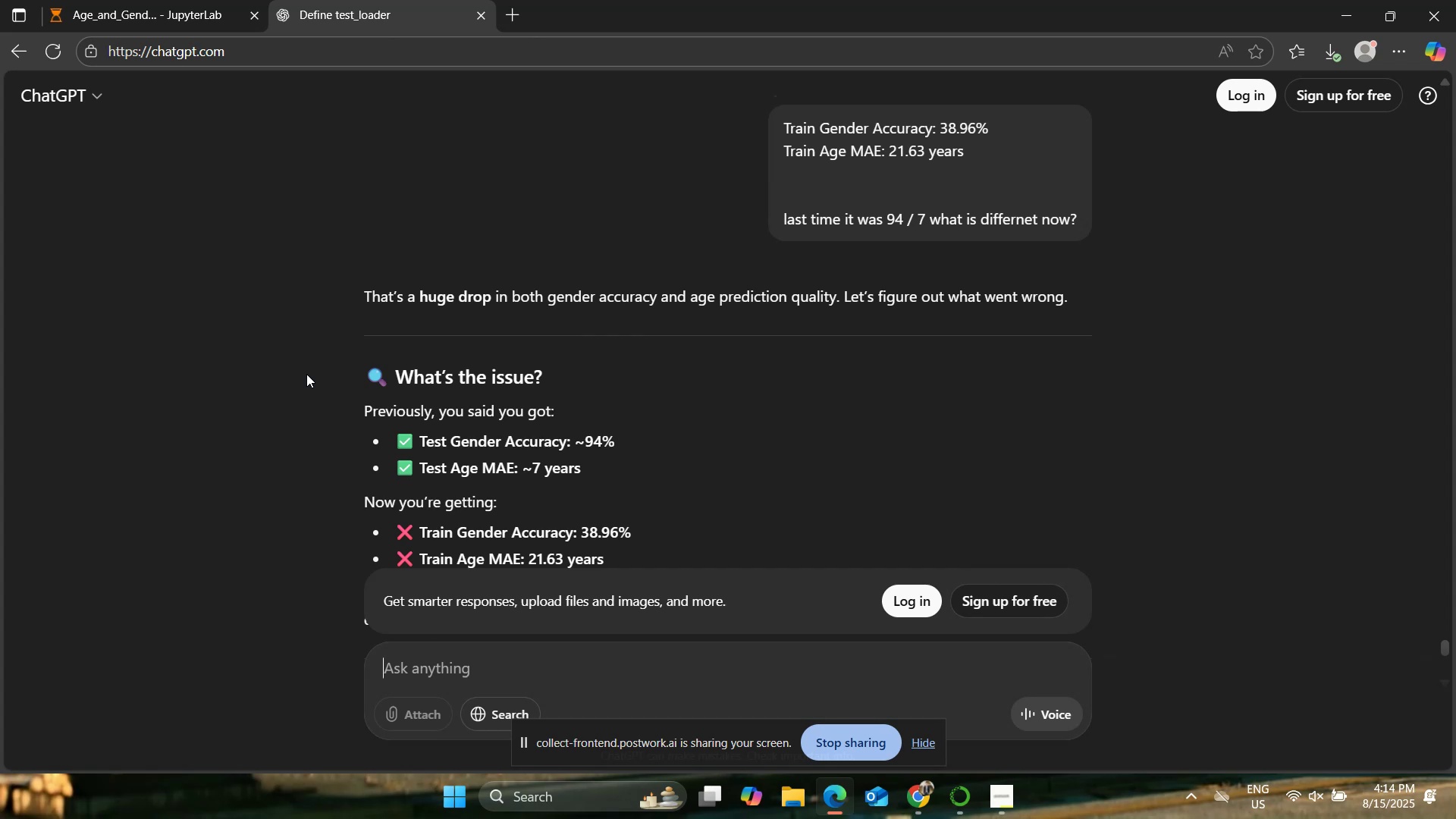 
scroll: coordinate [307, 372], scroll_direction: down, amount: 32.0
 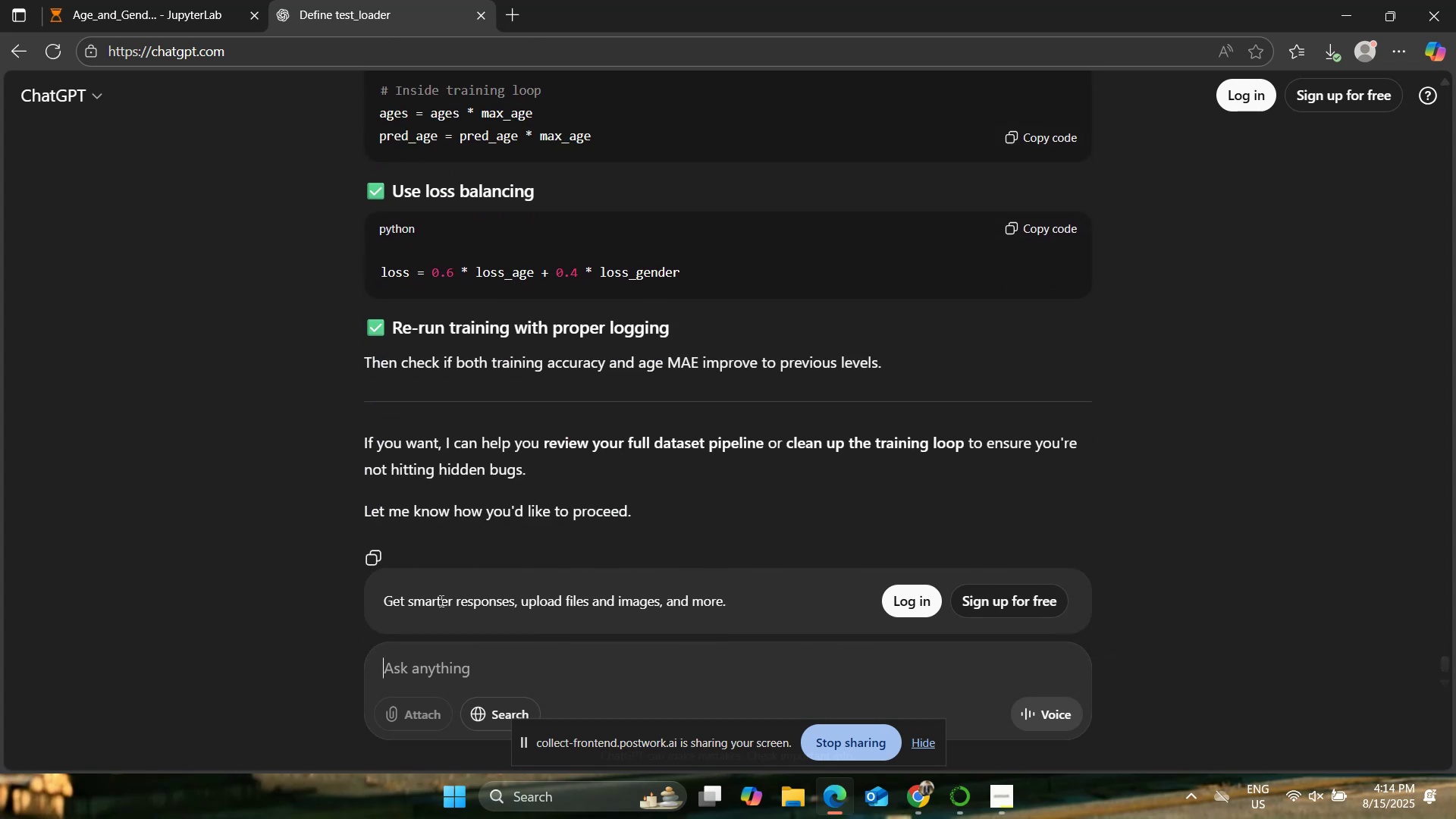 
left_click([447, 657])
 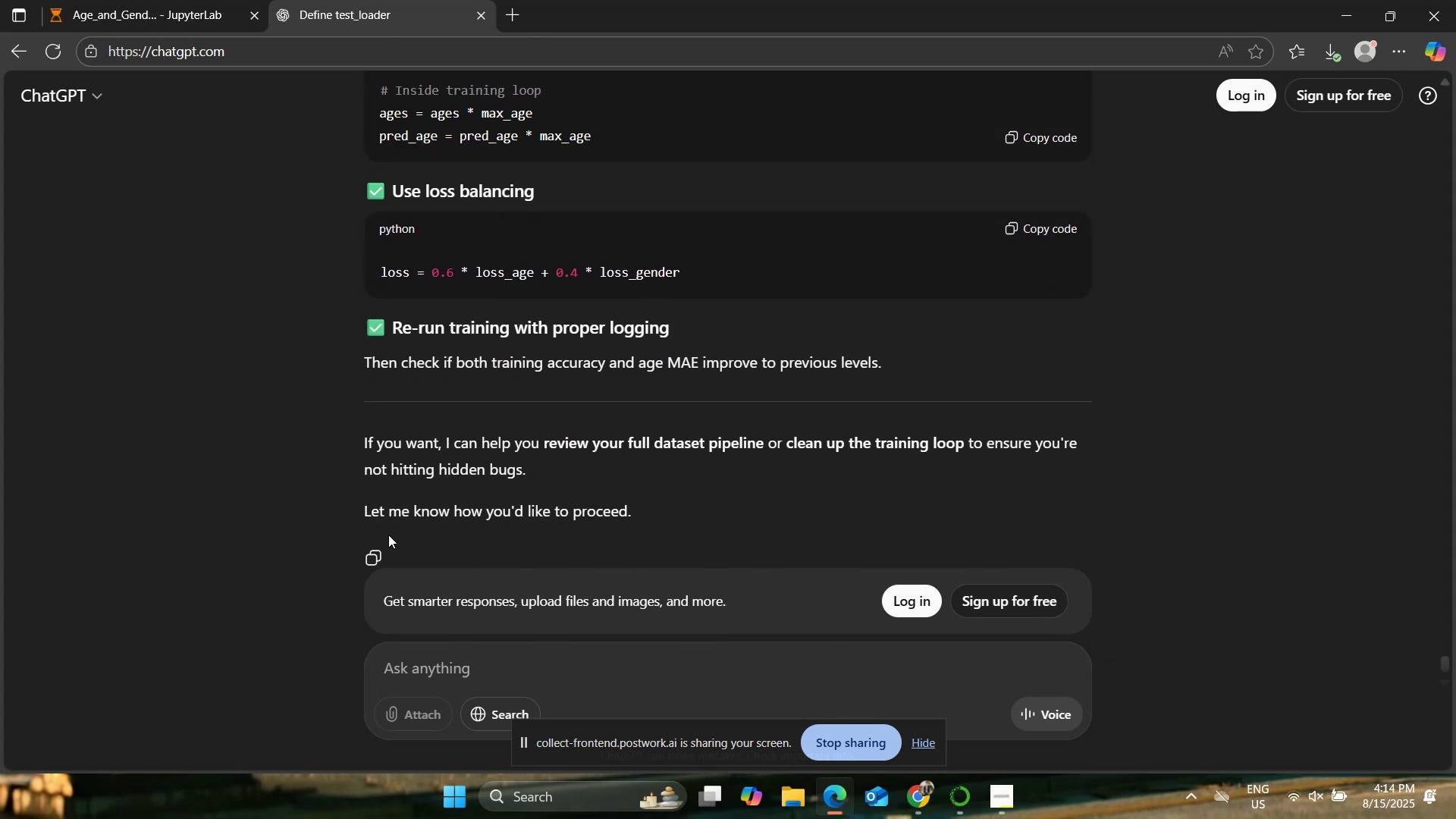 
type(anyways i reverted it back to the old code that gave )
 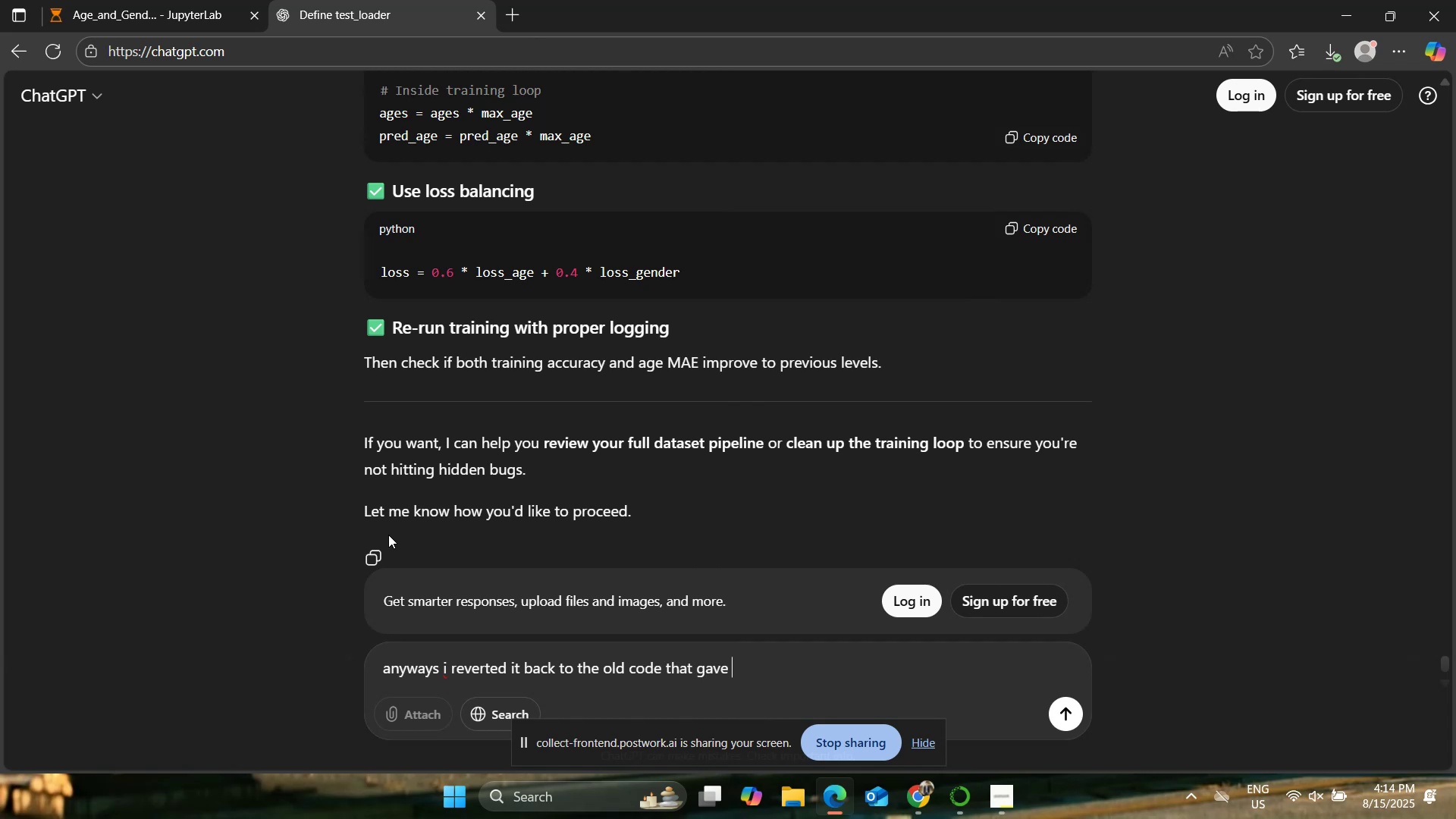 
type(94% accuracy )
 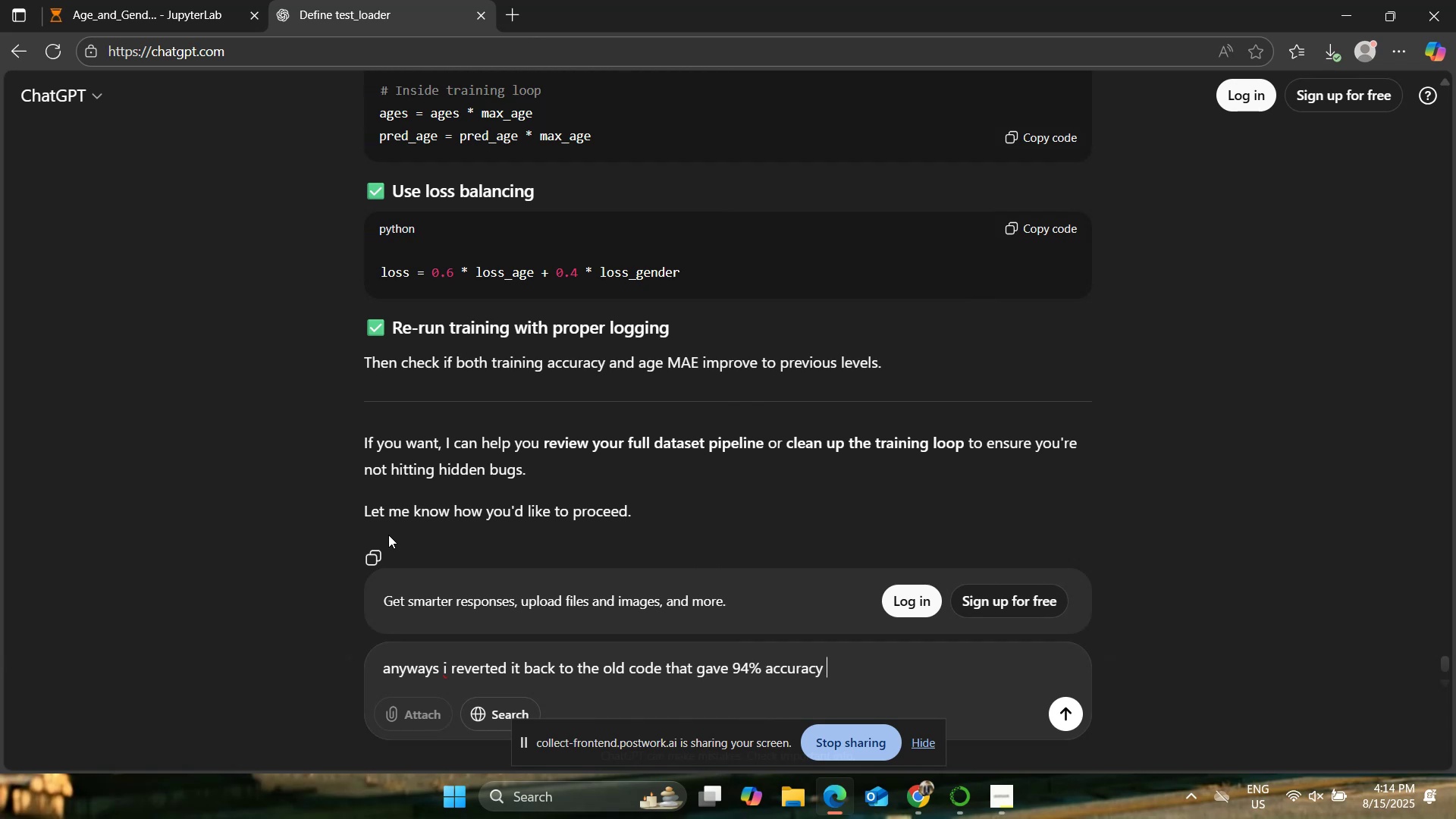 
left_click([884, 712])
 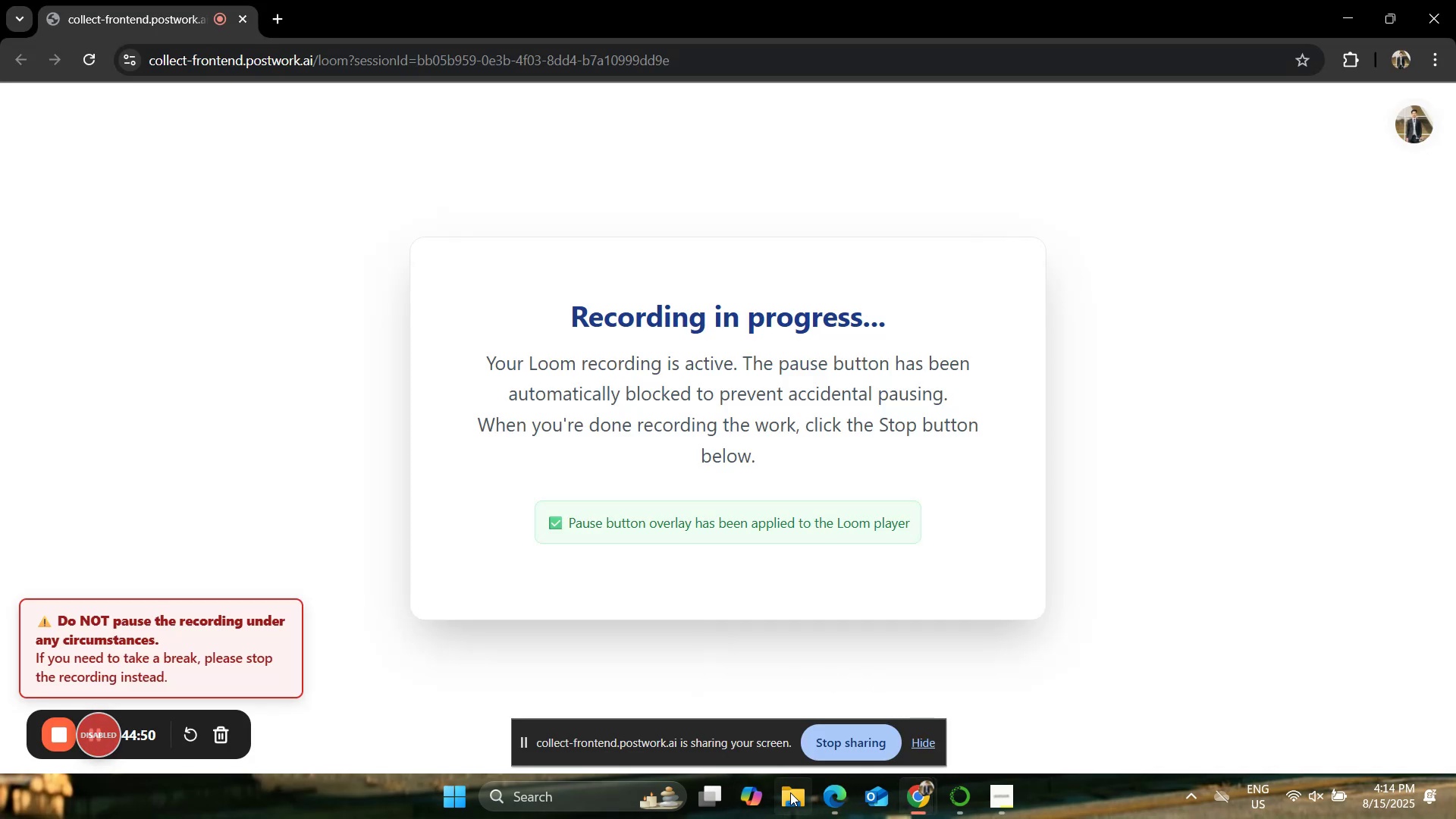 
left_click([838, 802])
 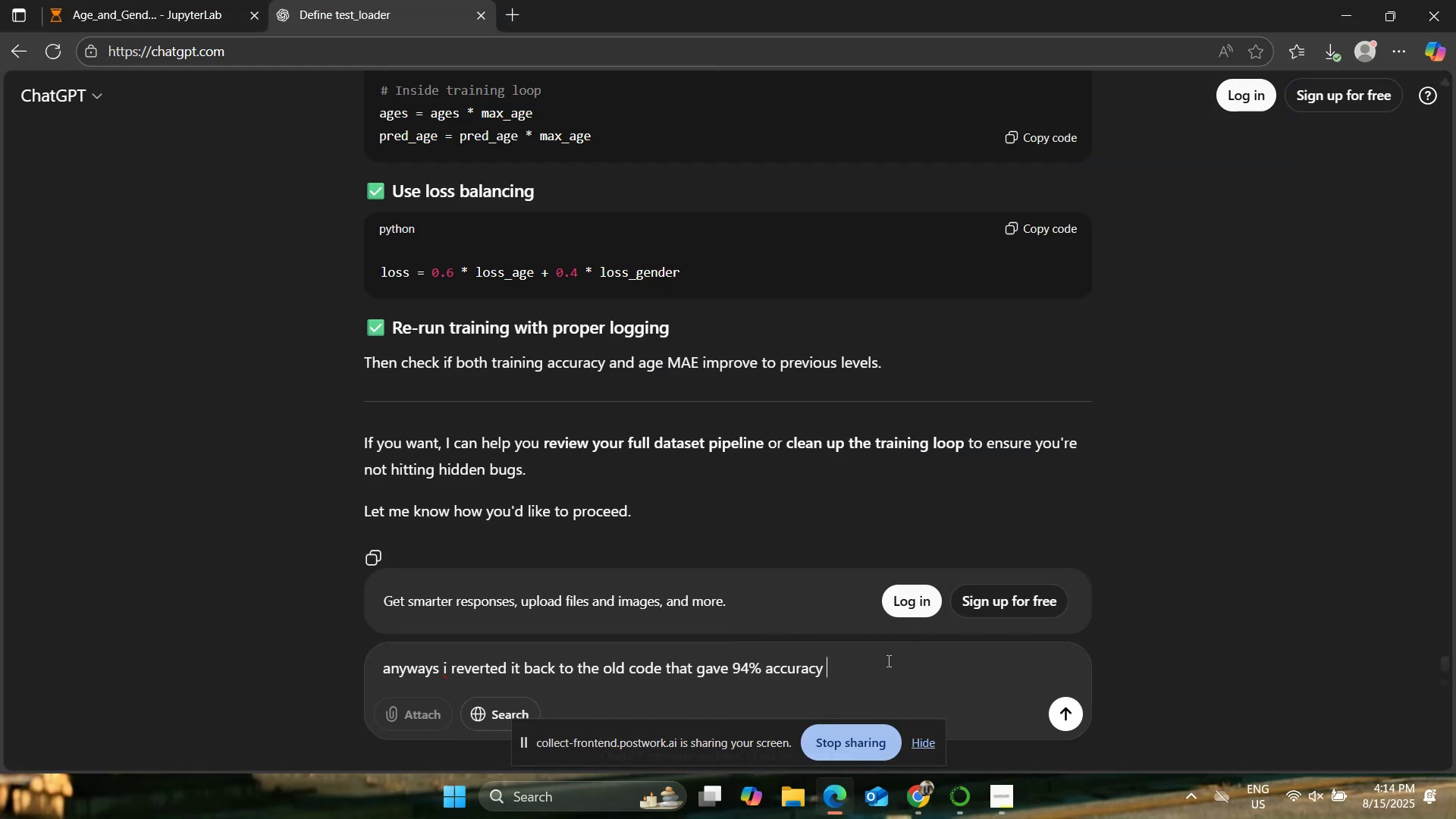 
wait(10.48)
 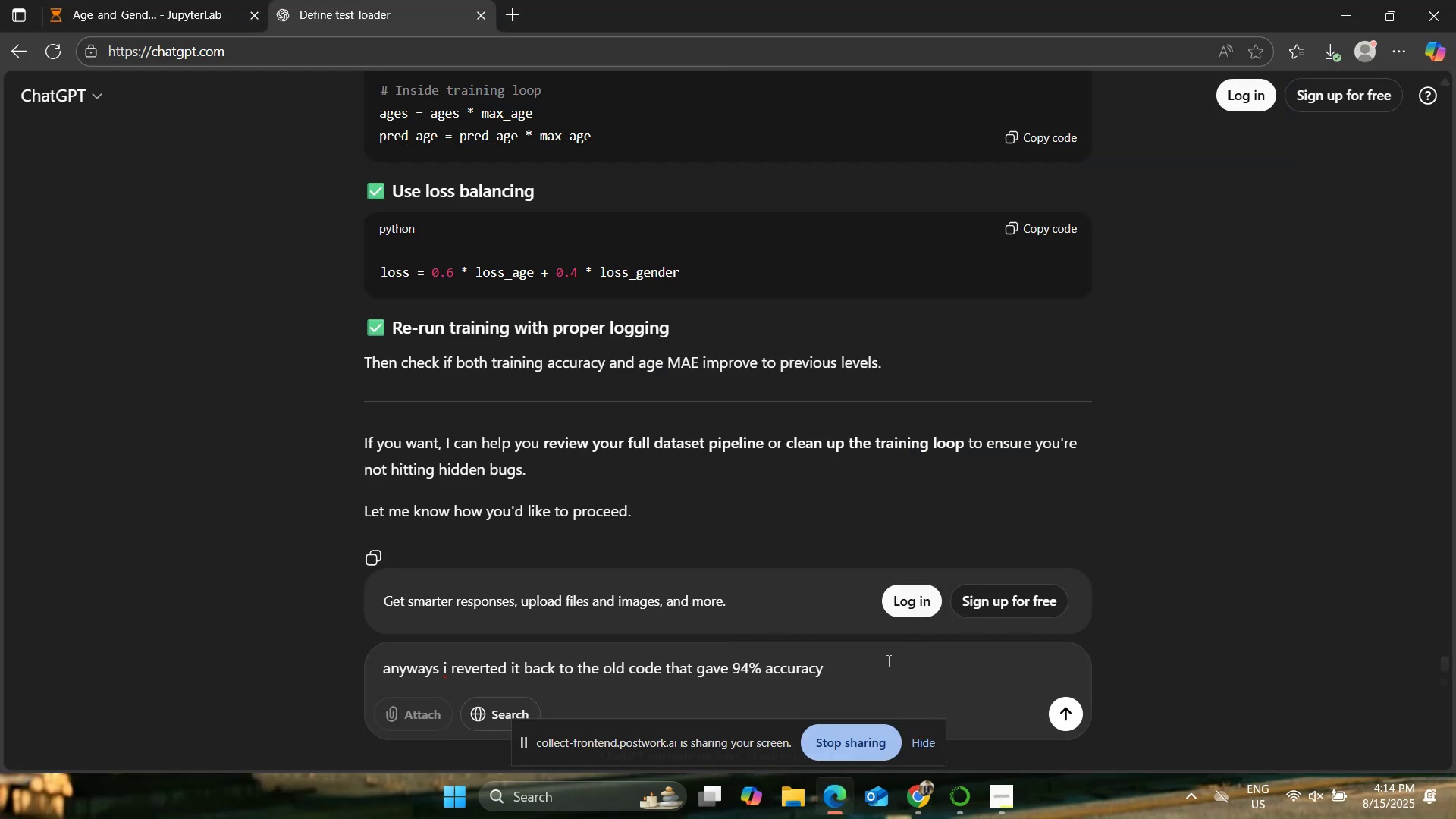 
type(and i guess the testing accuray )
key(Backspace)
key(Backspace)
type(cy is good to go donte)
key(Backspace)
type( epxlicitly need the training accuracy)
 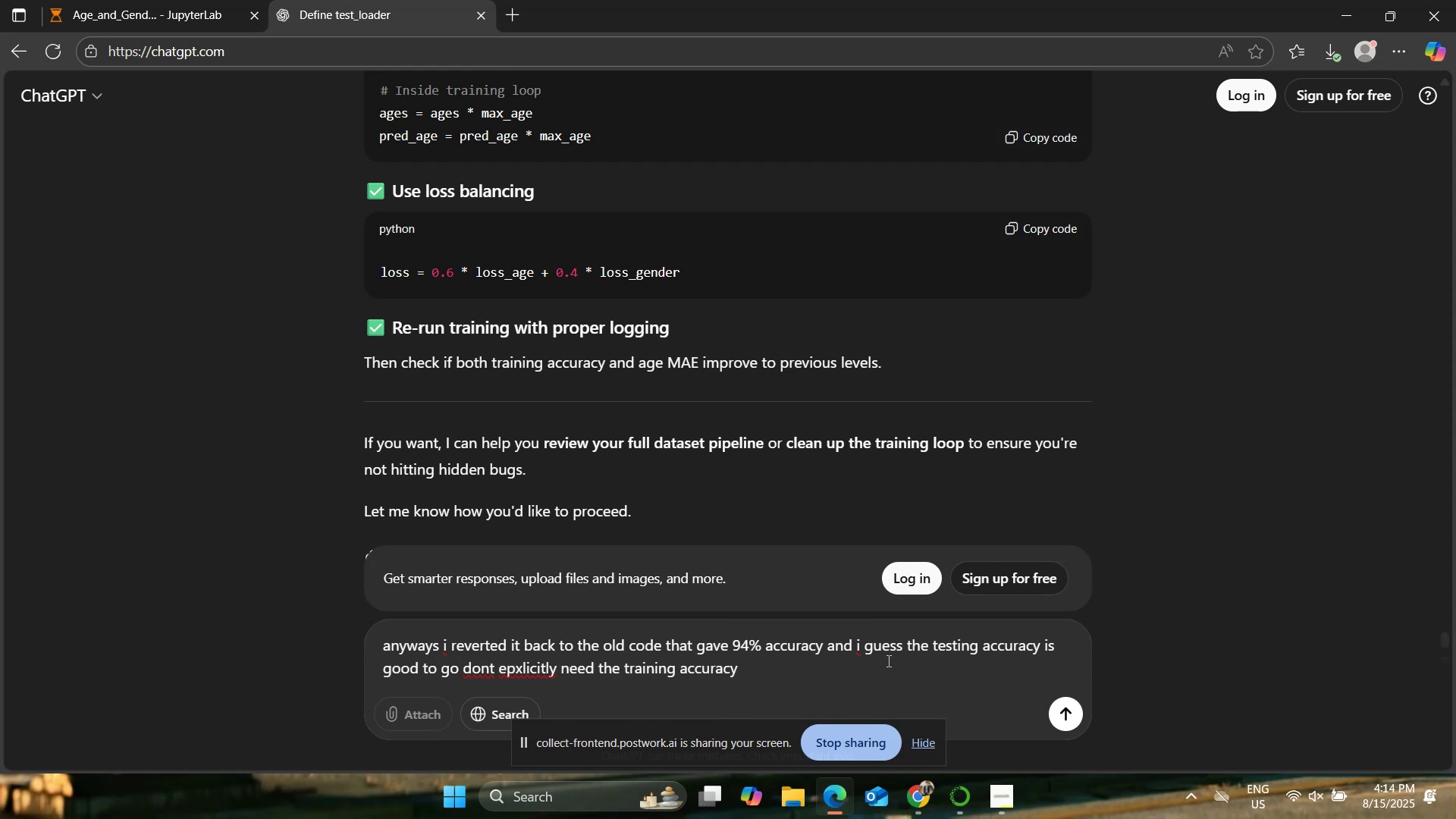 
key(Enter)
 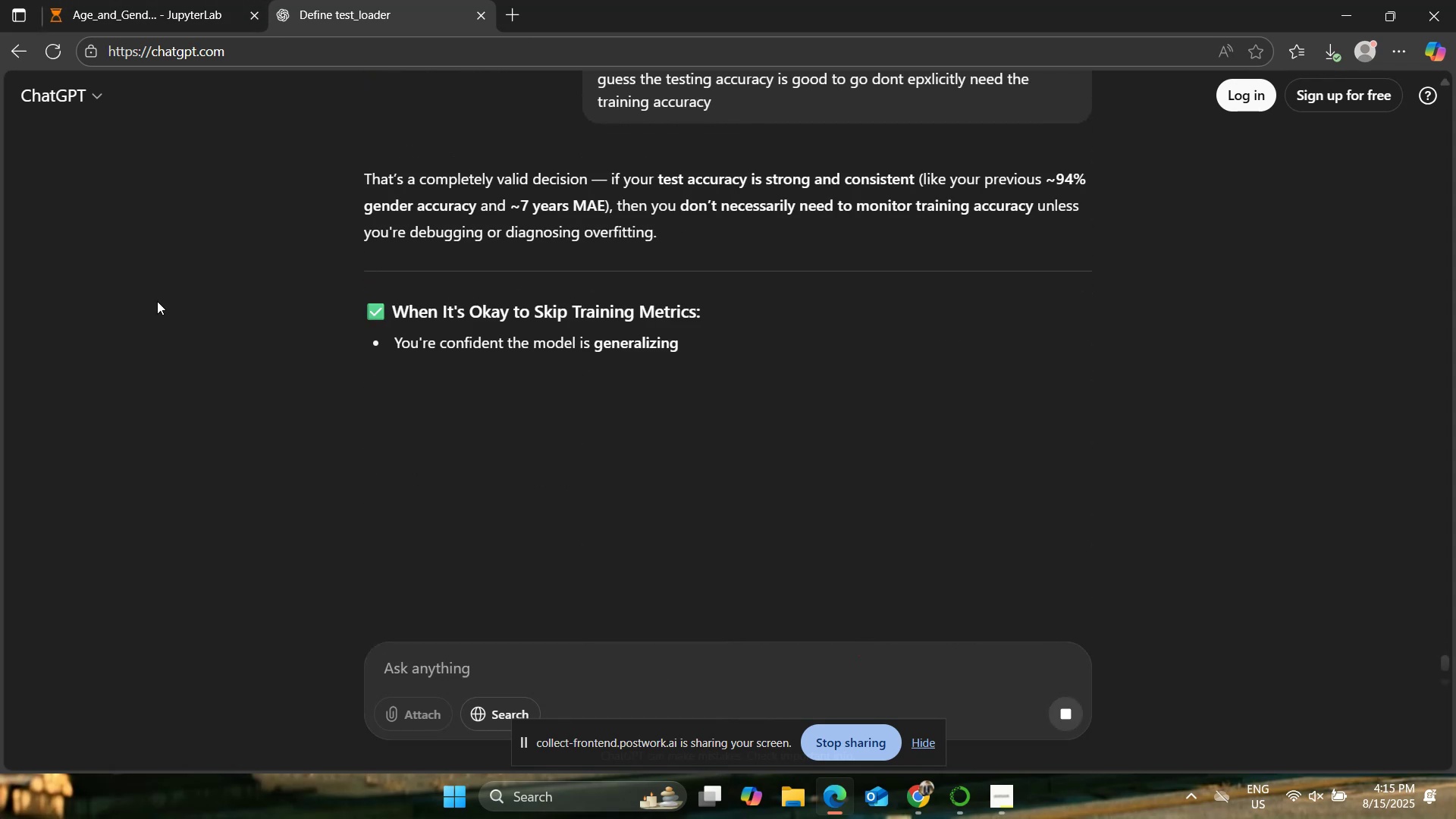 
wait(6.27)
 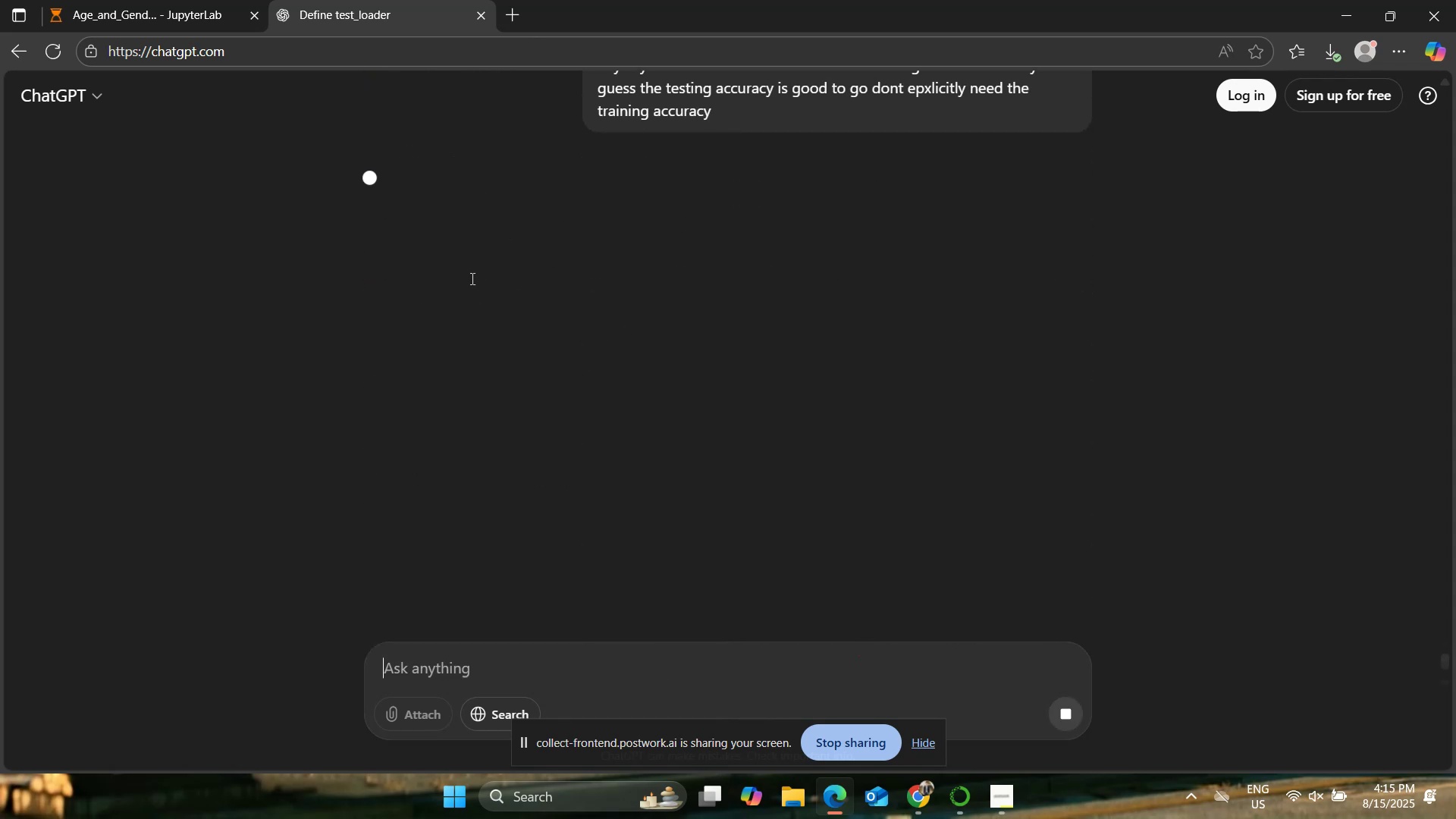 
left_click([152, 0])
 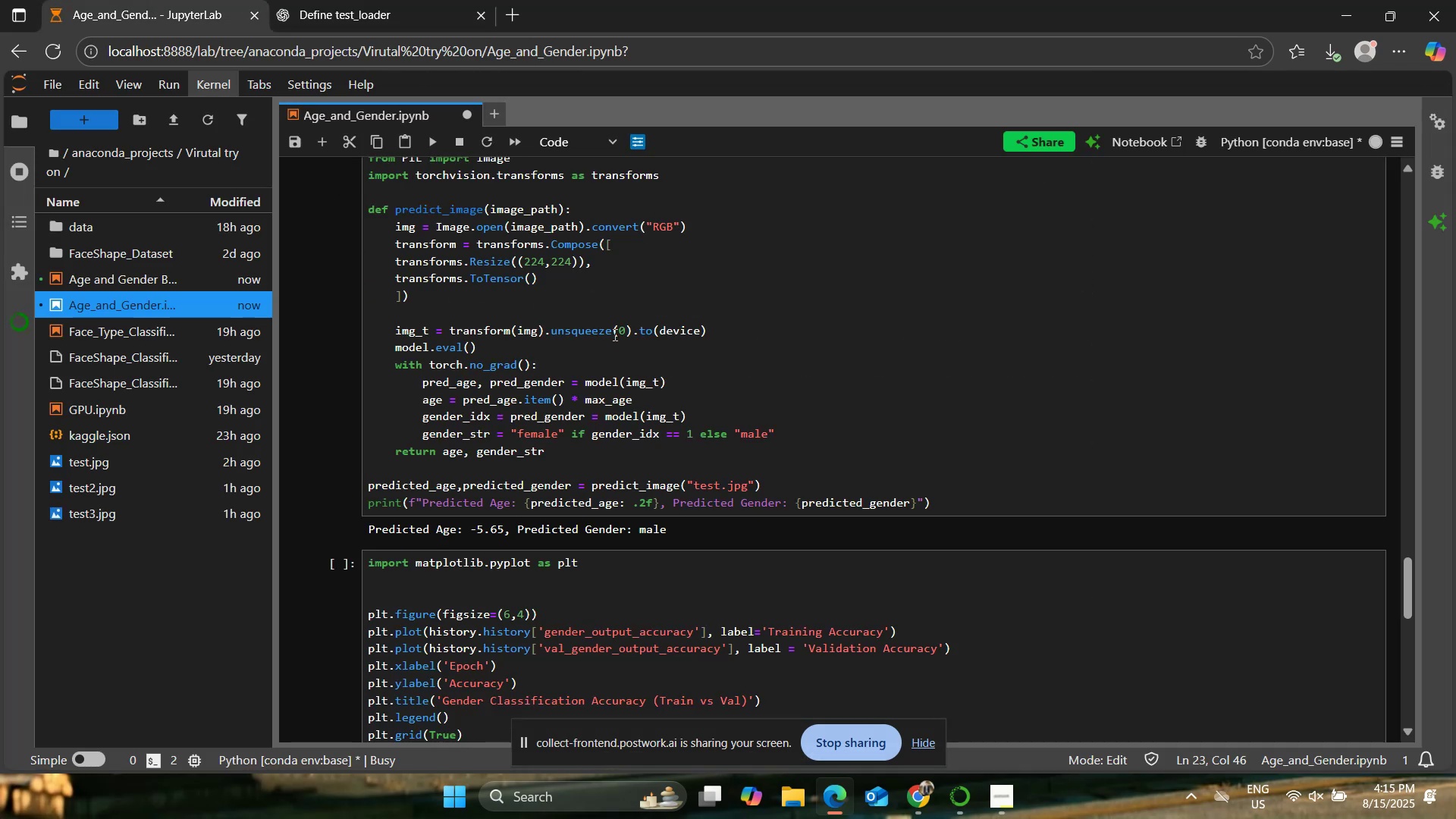 
scroll: coordinate [613, 331], scroll_direction: up, amount: 8.0
 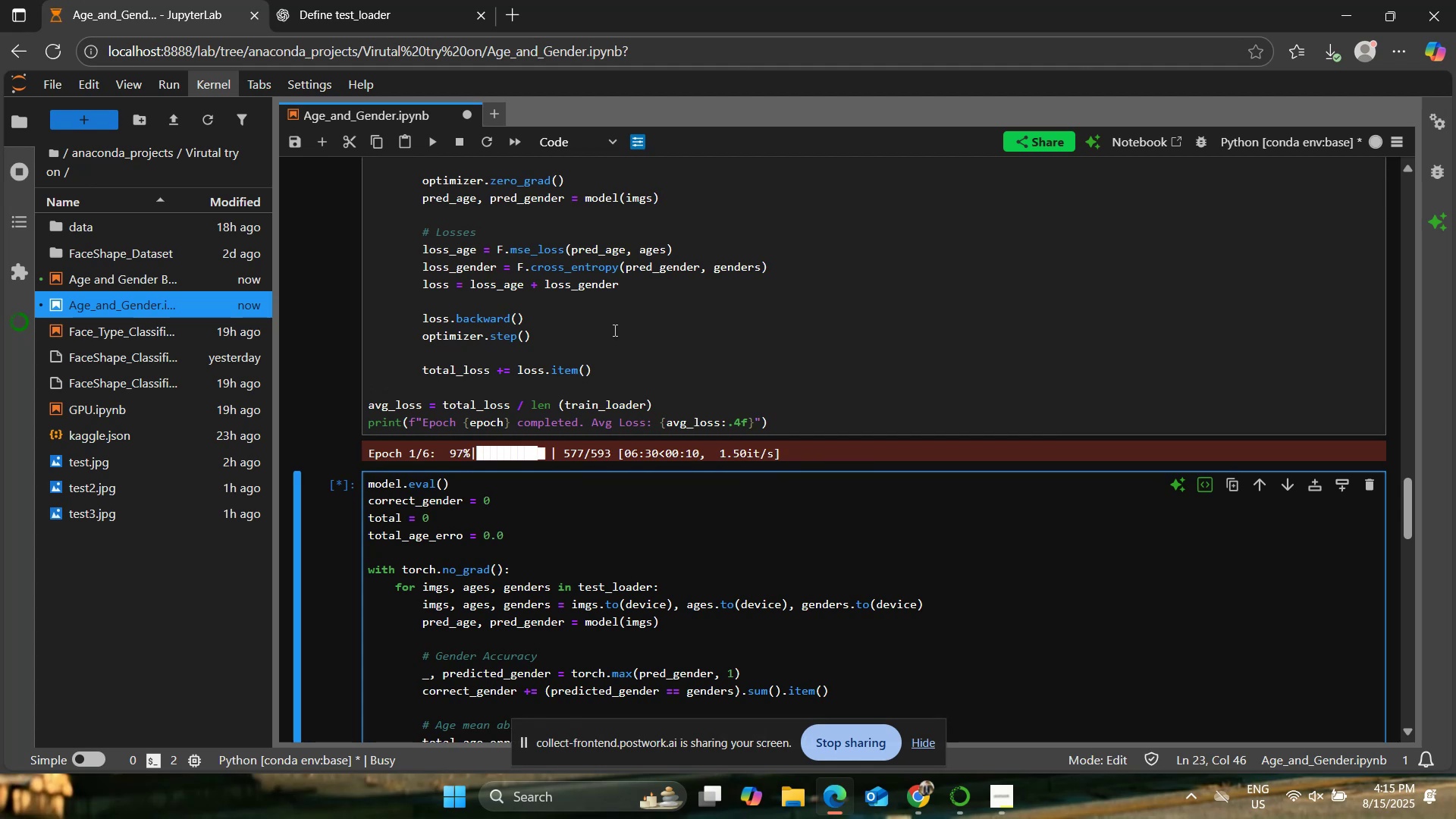 
wait(6.51)
 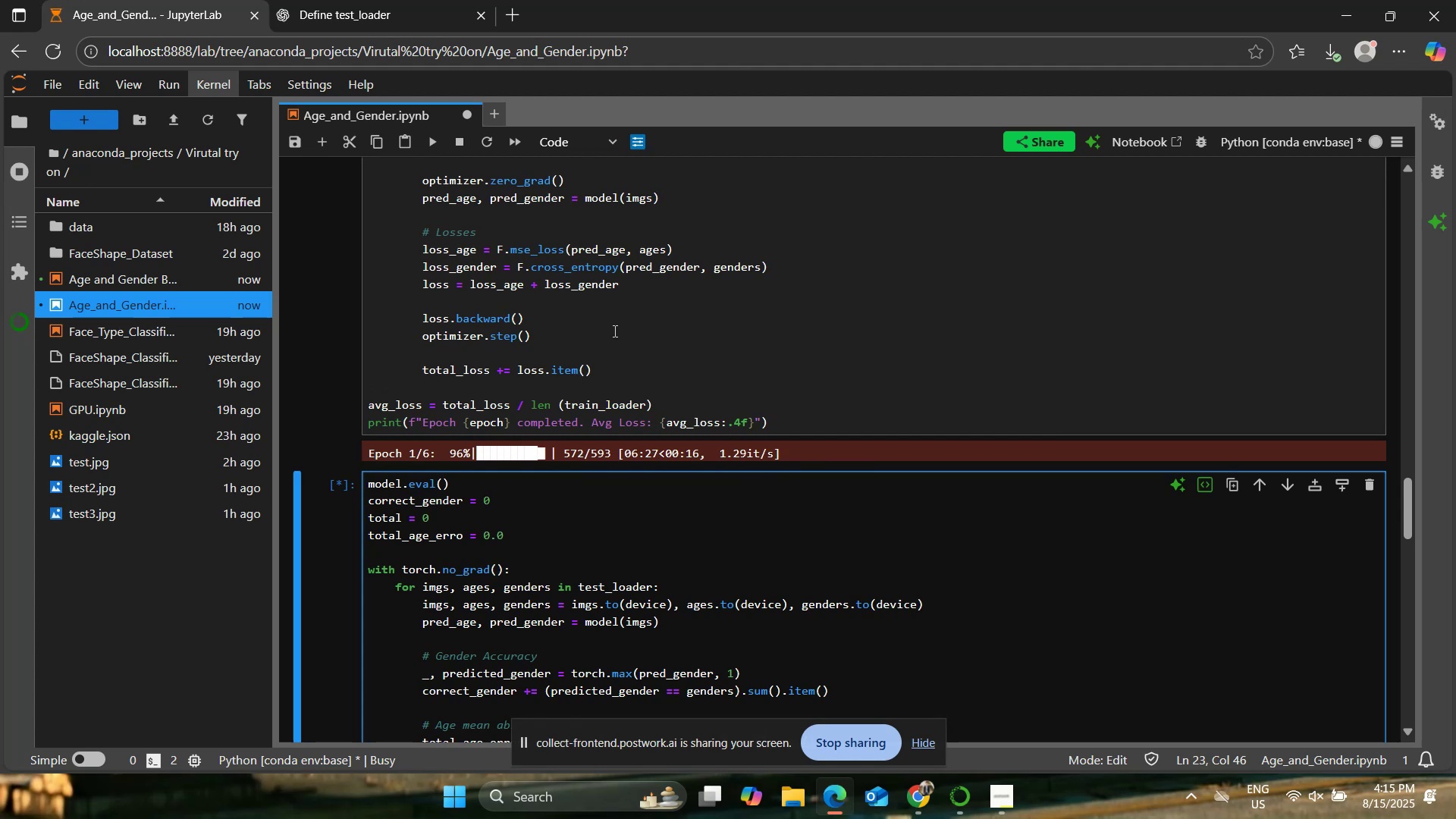 
left_click([422, 0])
 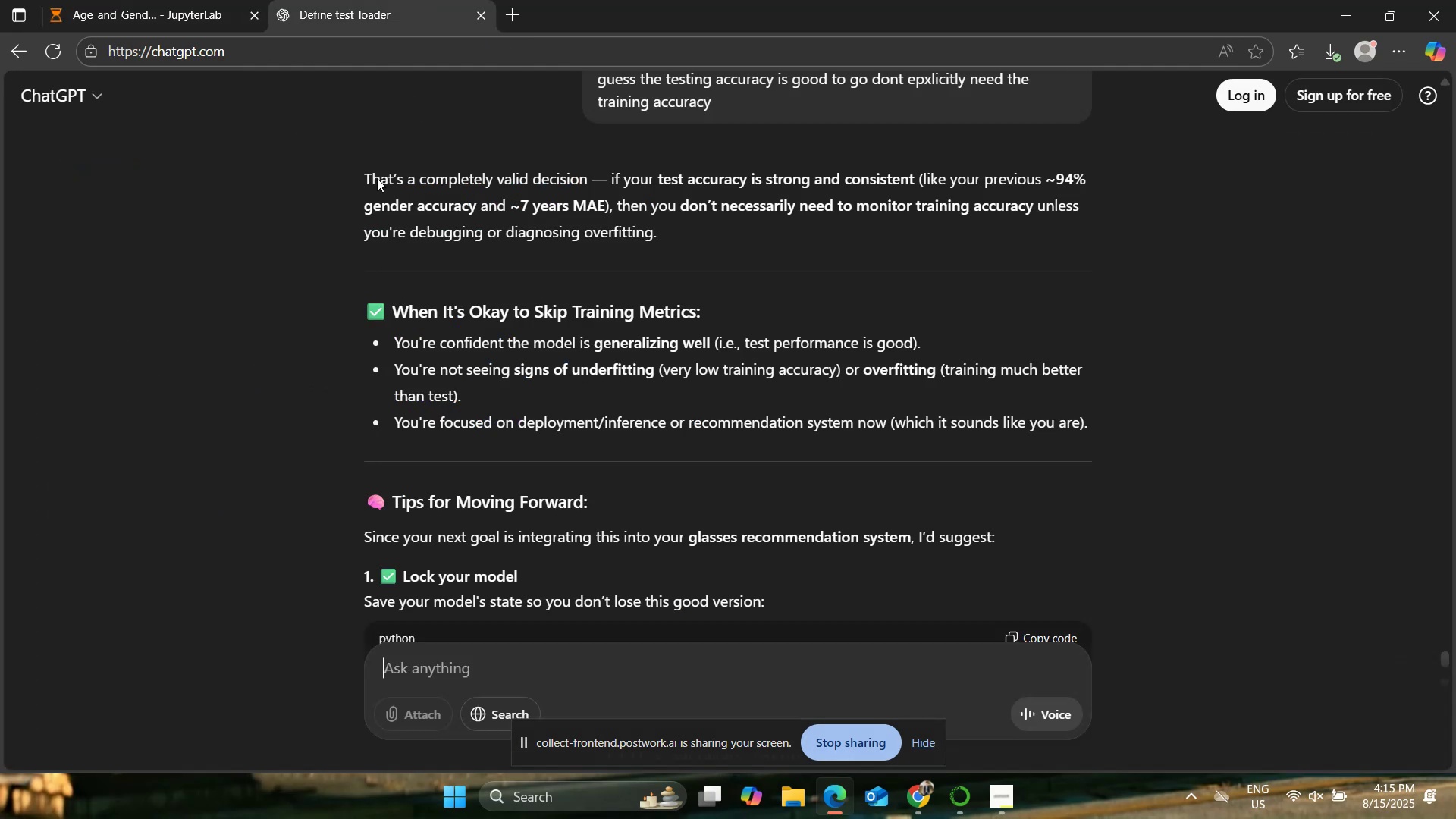 
scroll: coordinate [337, 260], scroll_direction: down, amount: 1.0
 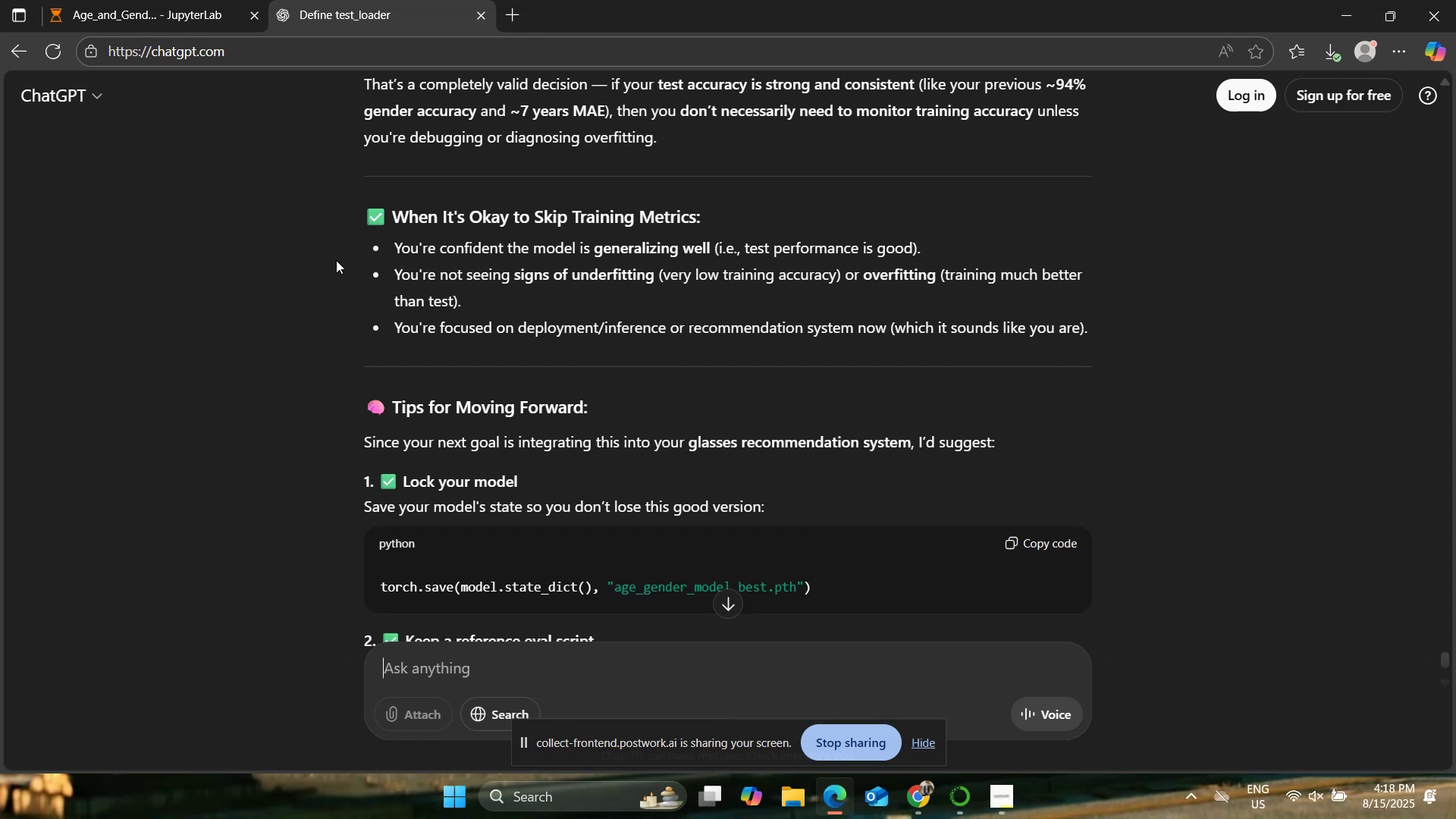 
wait(199.81)
 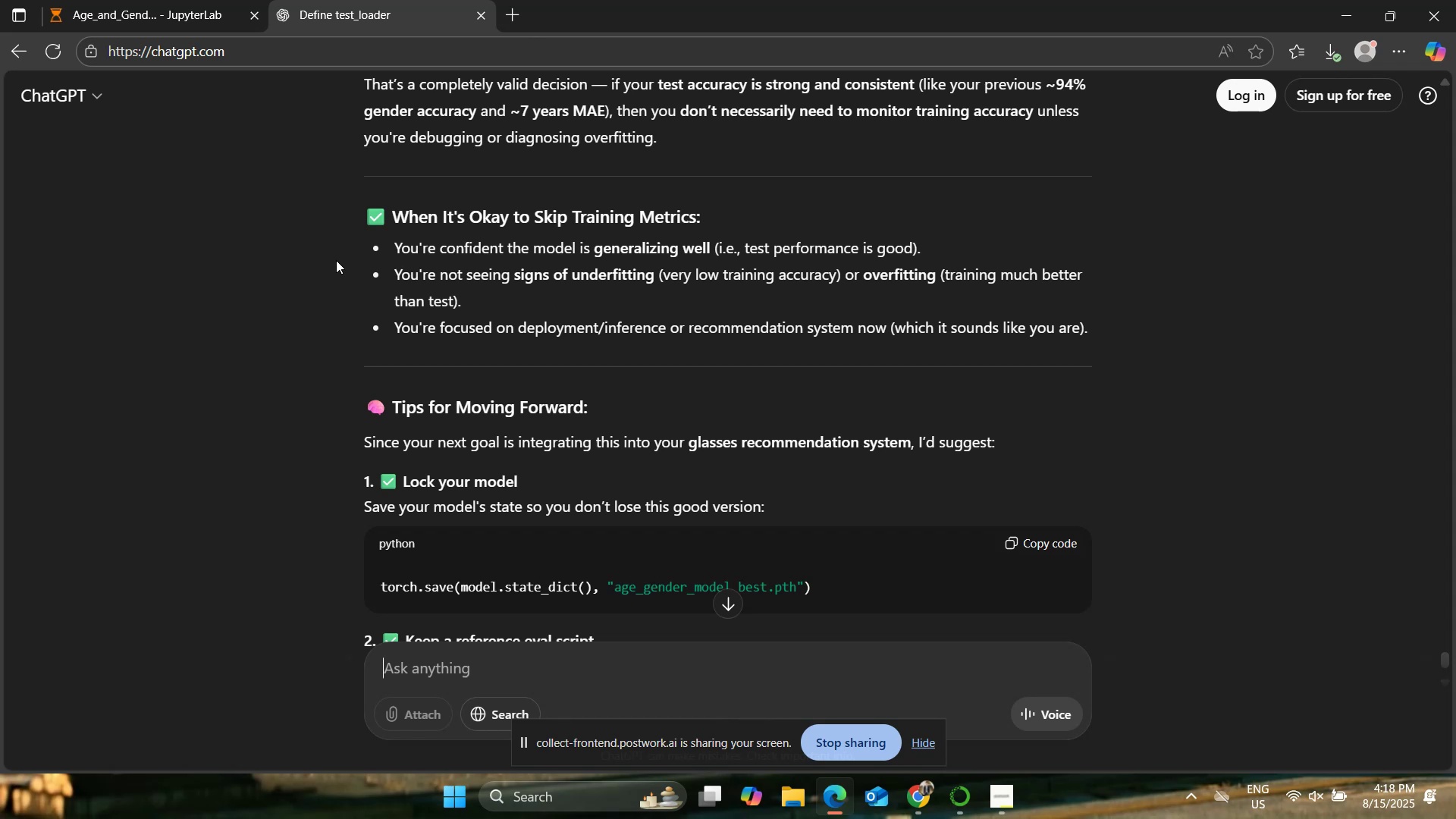 
left_click([868, 718])
 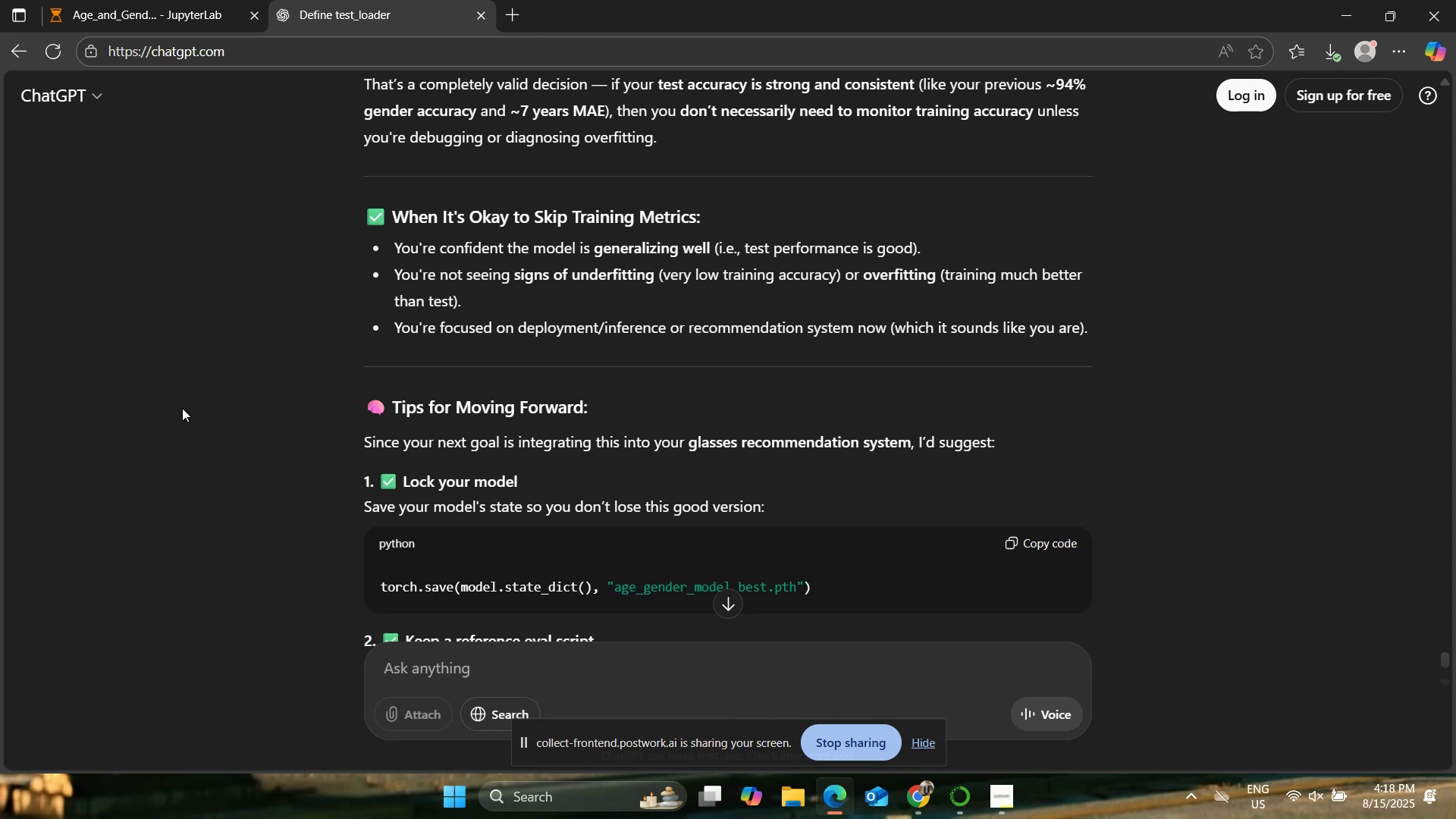 
wait(5.64)
 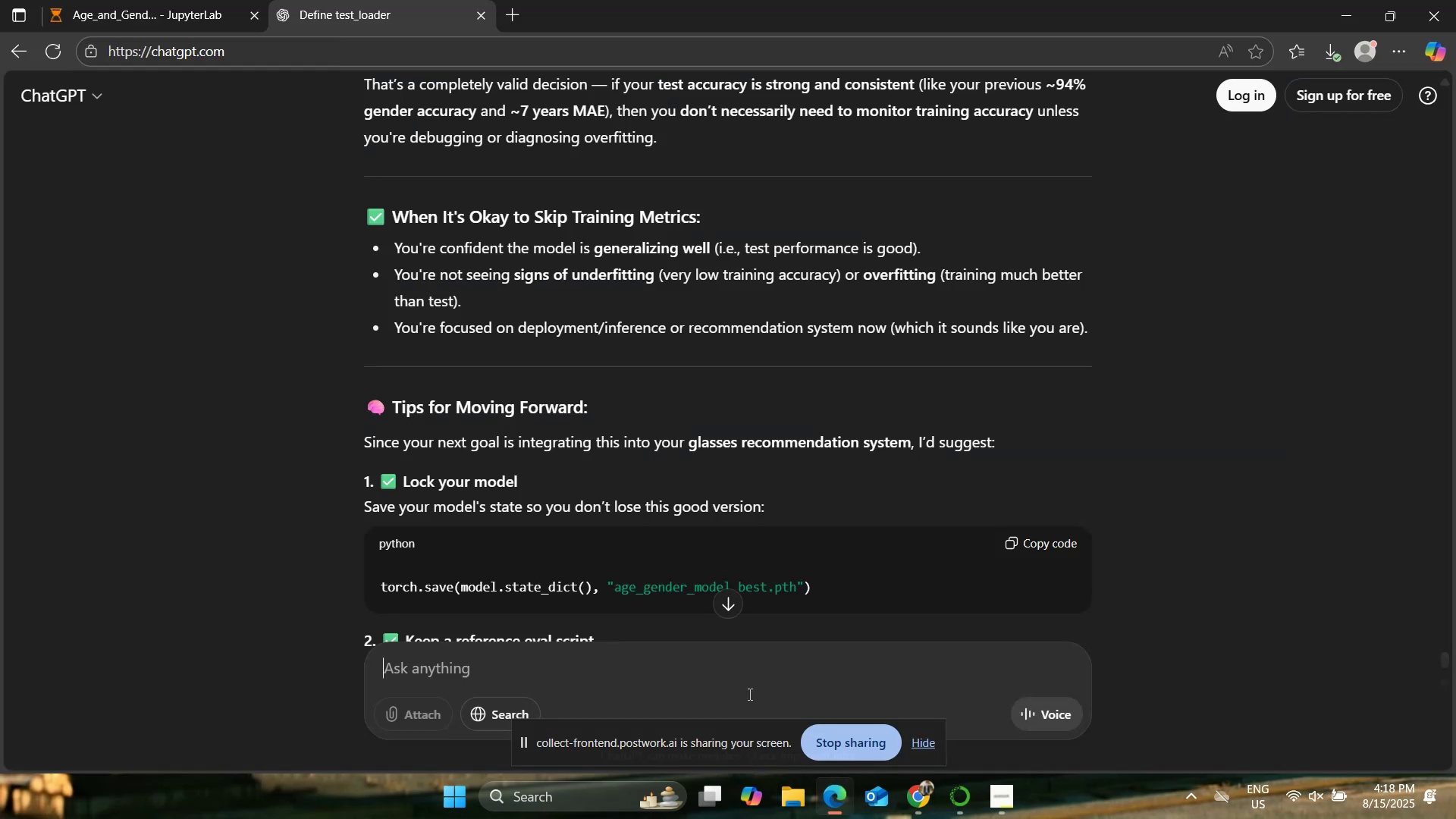 
scroll: coordinate [212, 270], scroll_direction: down, amount: 4.0
 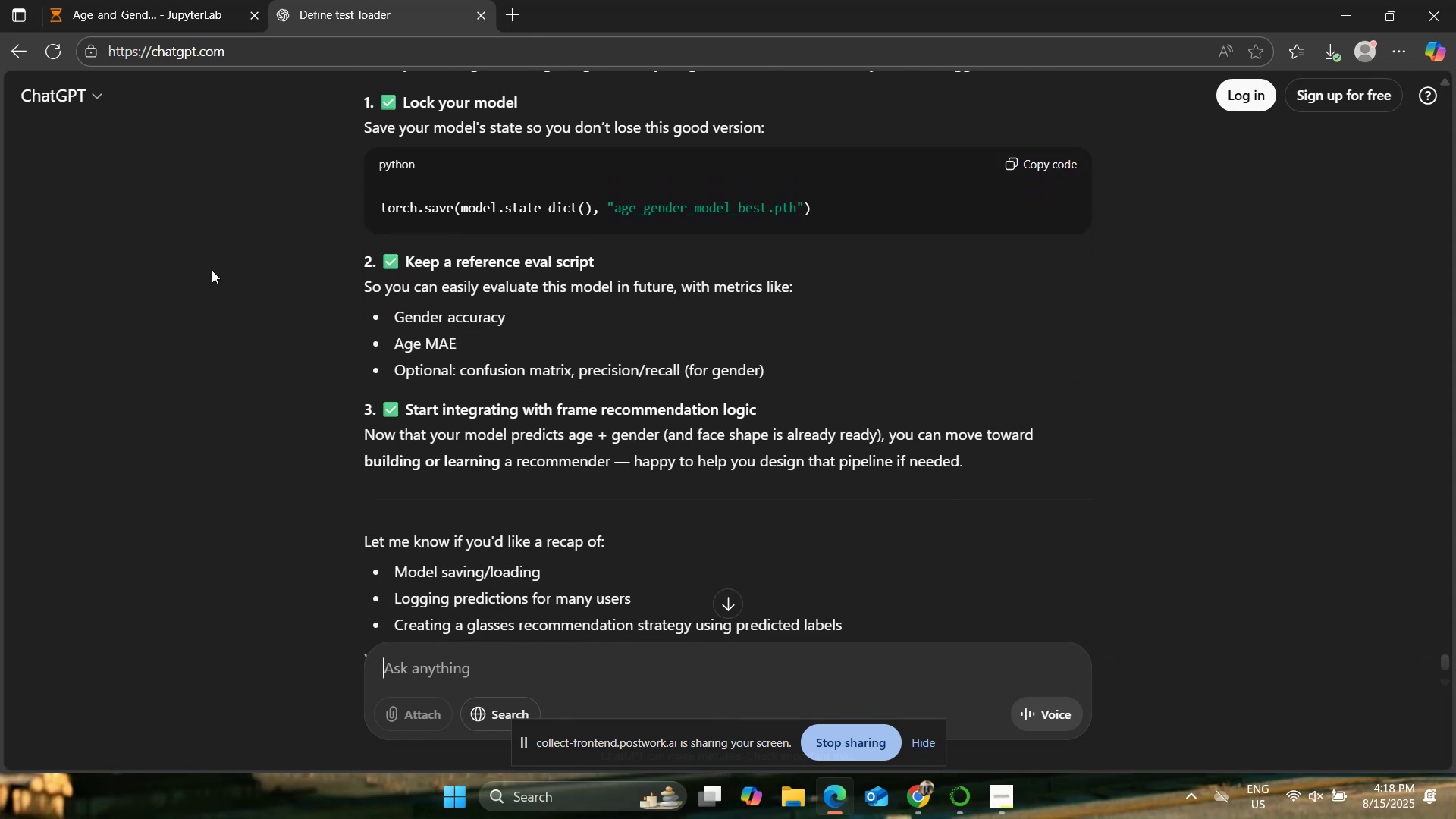 
scroll: coordinate [212, 270], scroll_direction: up, amount: 6.0
 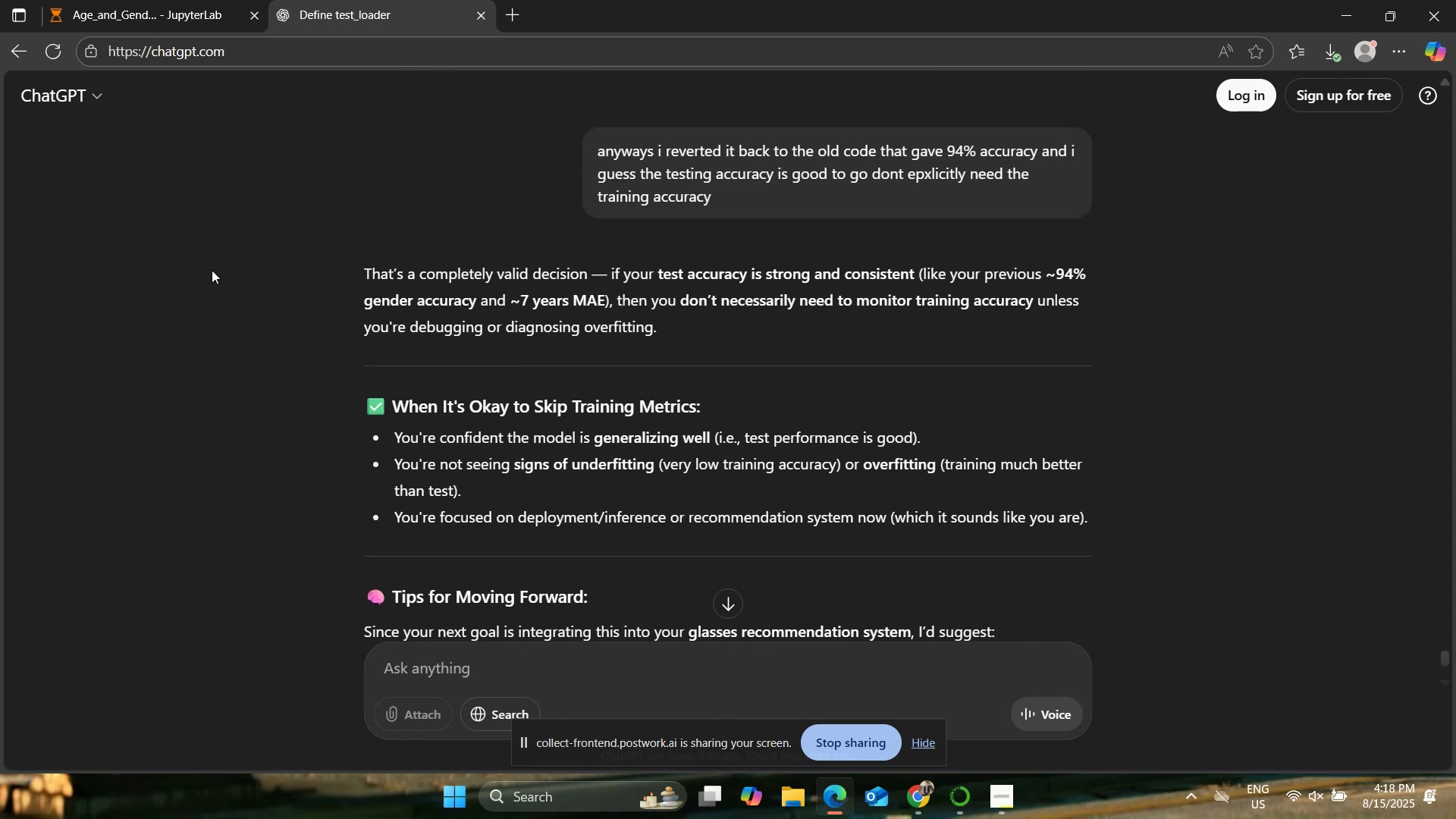 
scroll: coordinate [212, 270], scroll_direction: down, amount: 1.0
 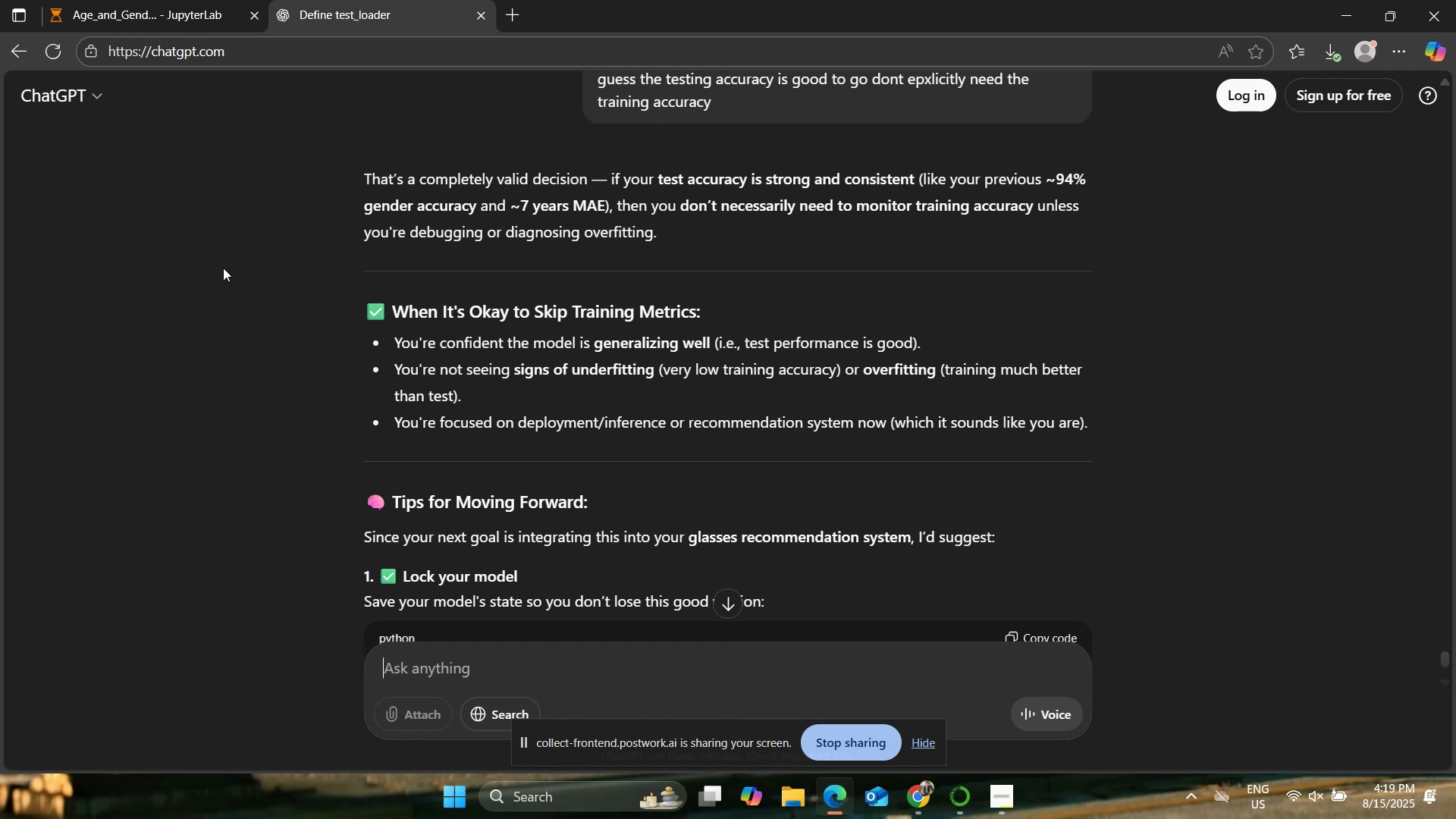 
wait(51.77)
 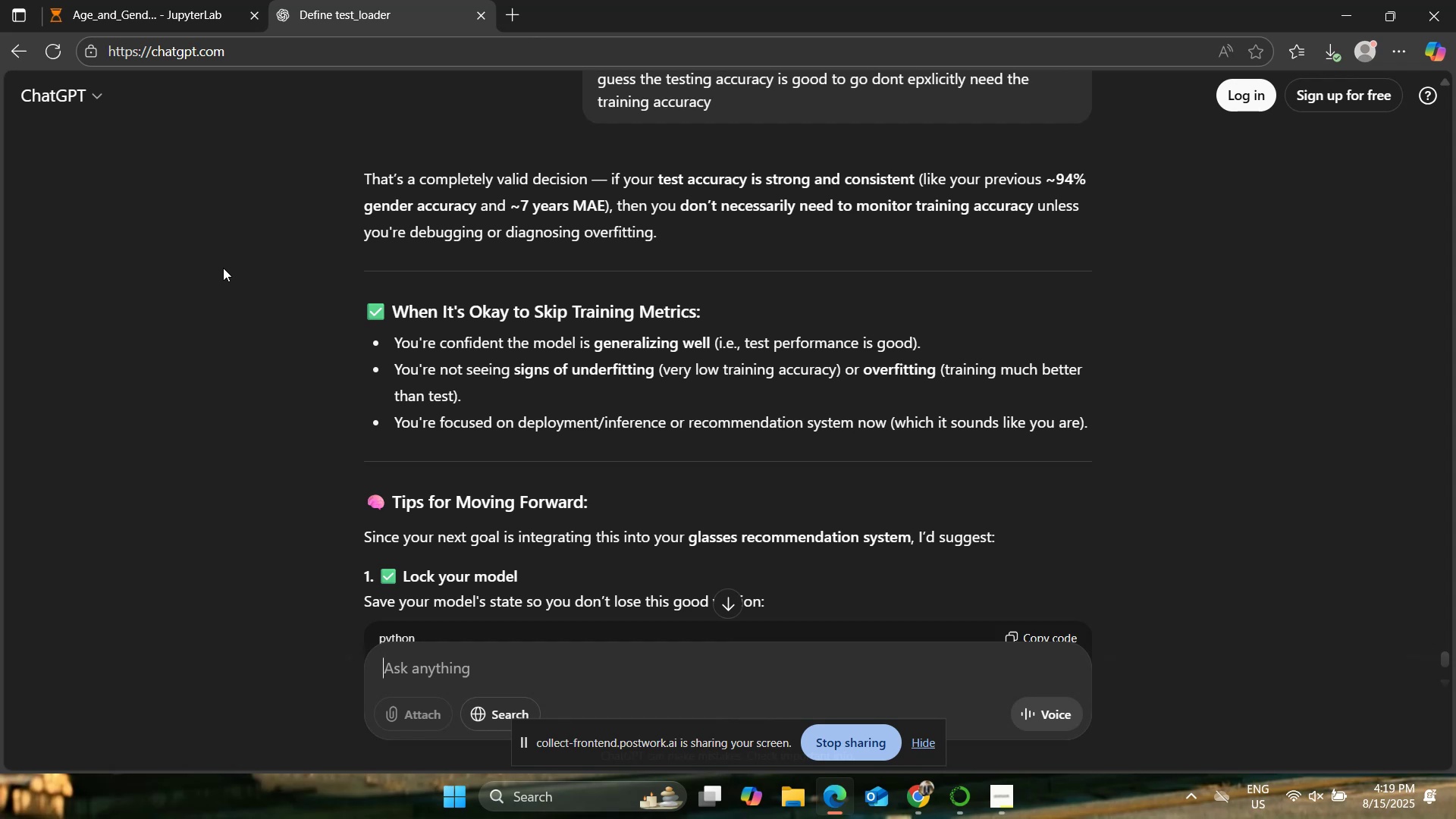 
left_click([218, 0])
 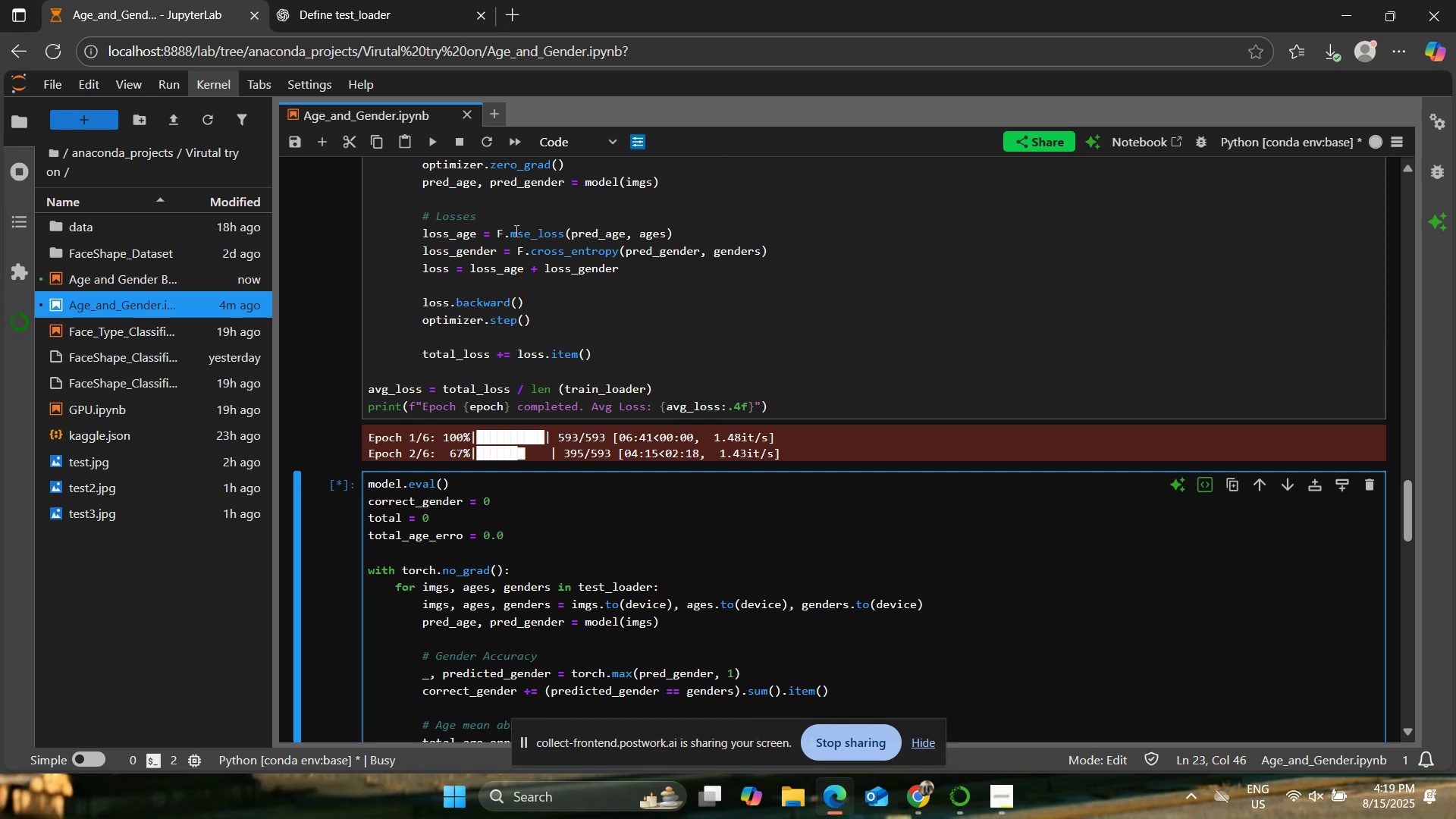 
left_click([354, 0])
 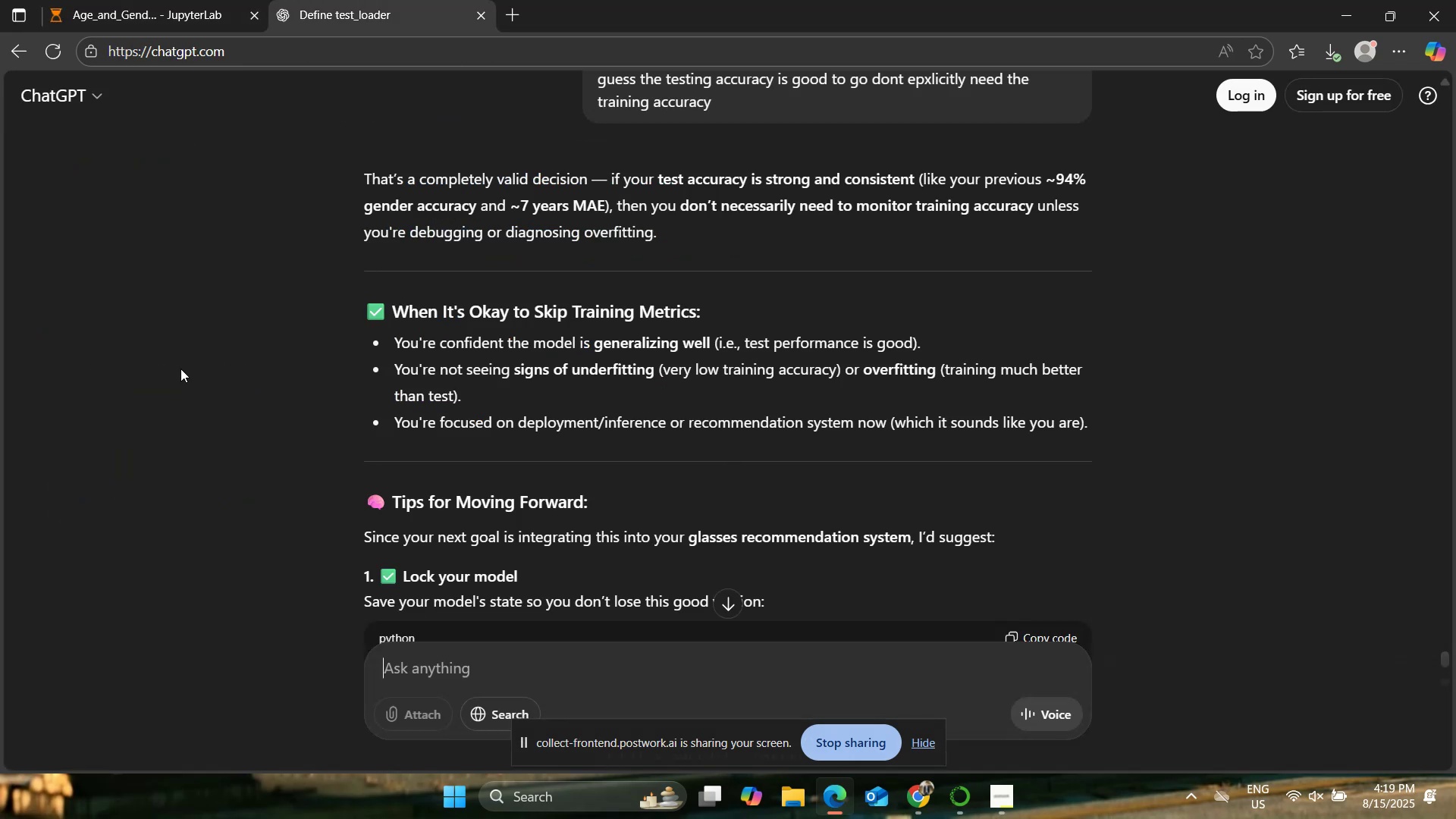 
scroll: coordinate [204, 318], scroll_direction: down, amount: 1.0
 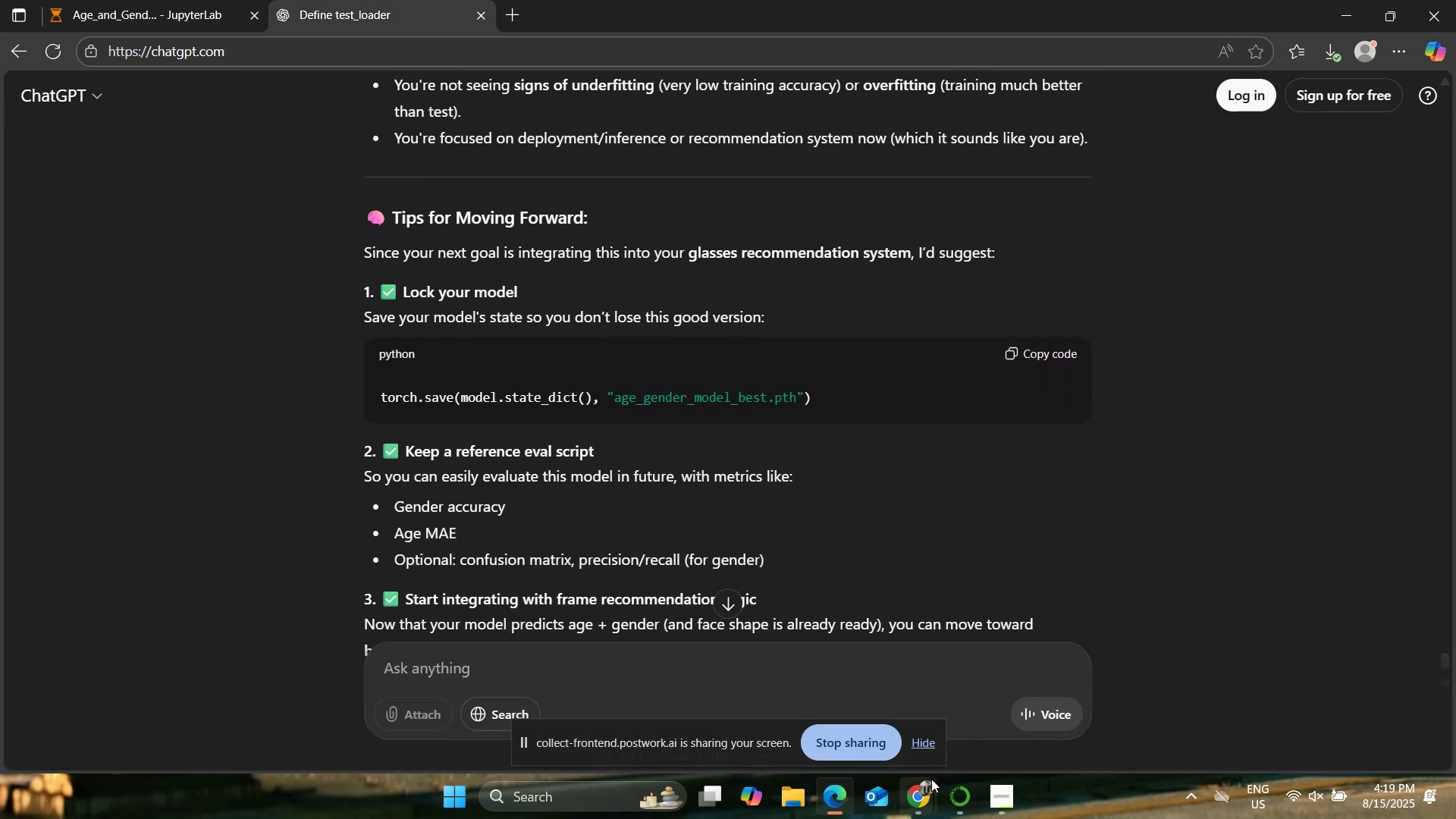 
wait(6.03)
 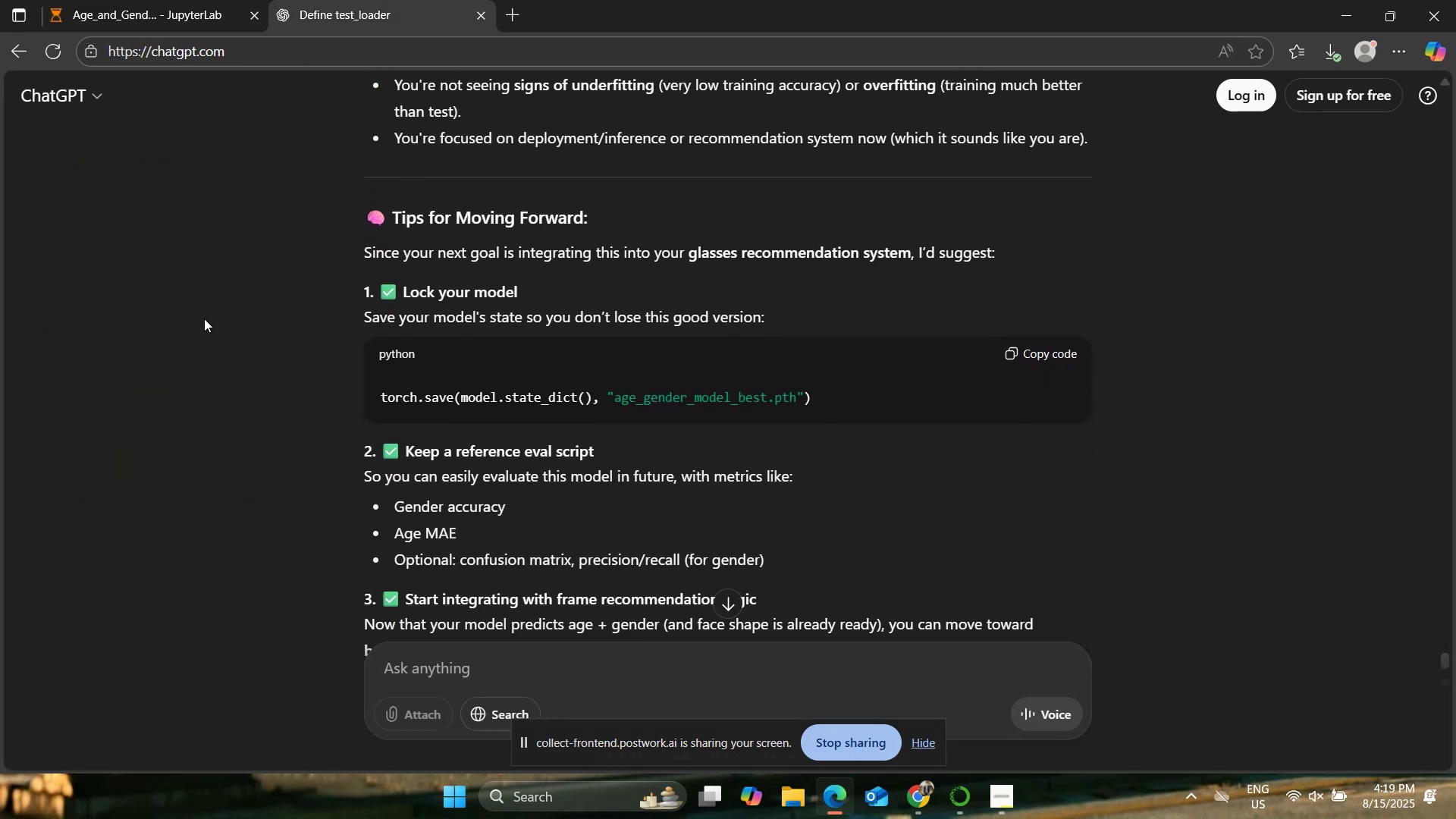 
left_click([1213, 557])
 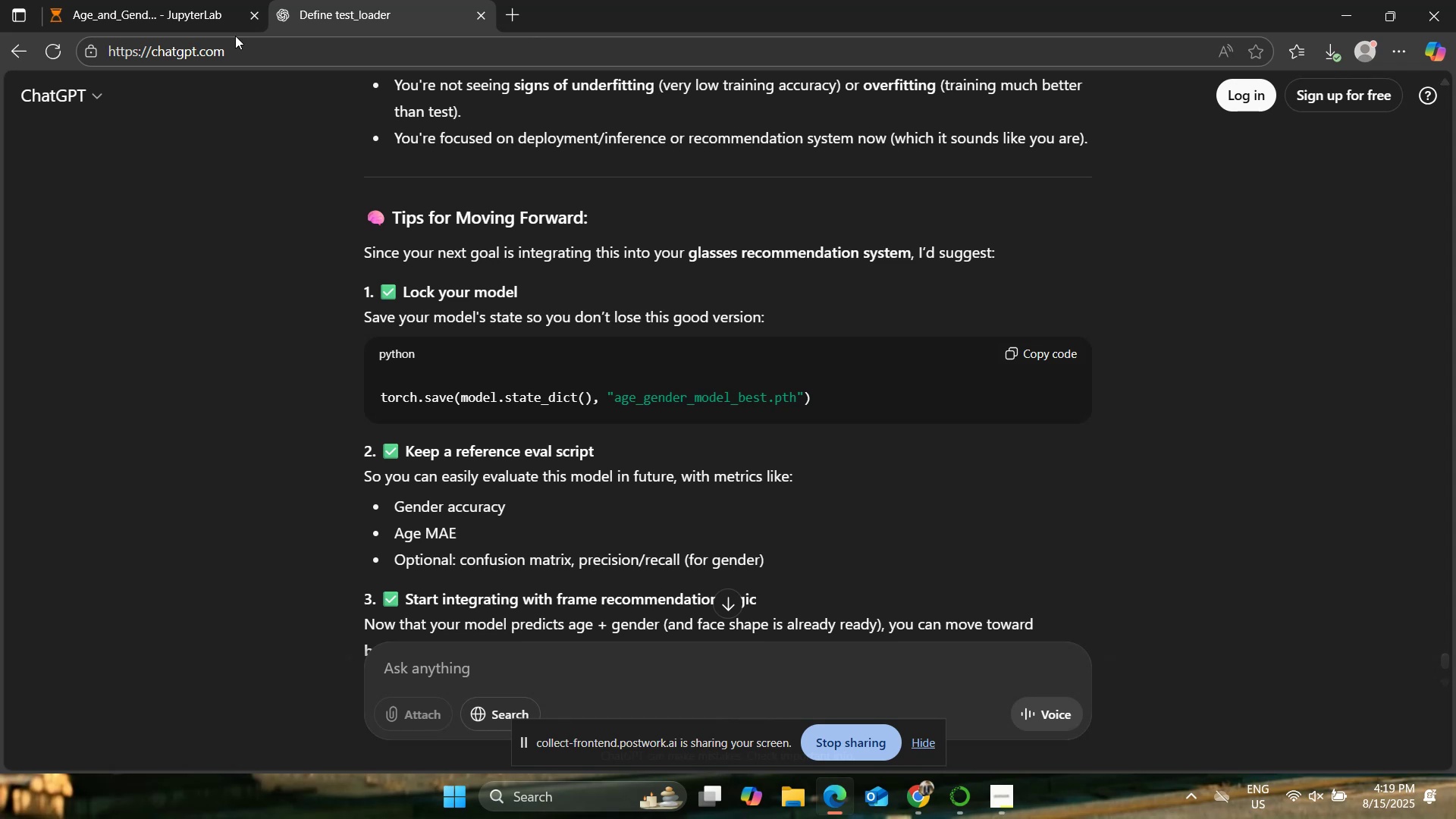 
scroll: coordinate [235, 319], scroll_direction: down, amount: 1.0
 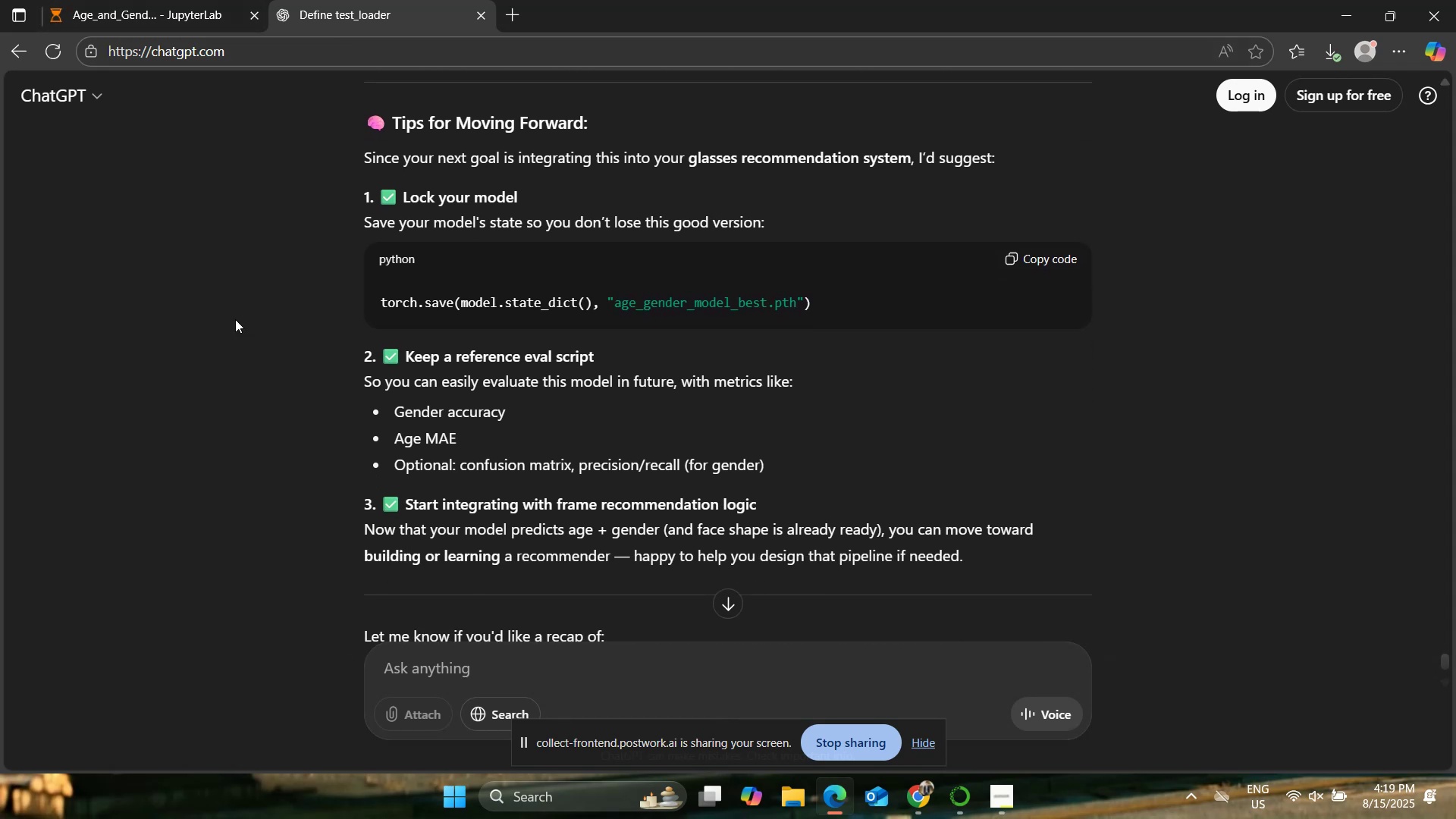 
scroll: coordinate [235, 319], scroll_direction: up, amount: 1.0
 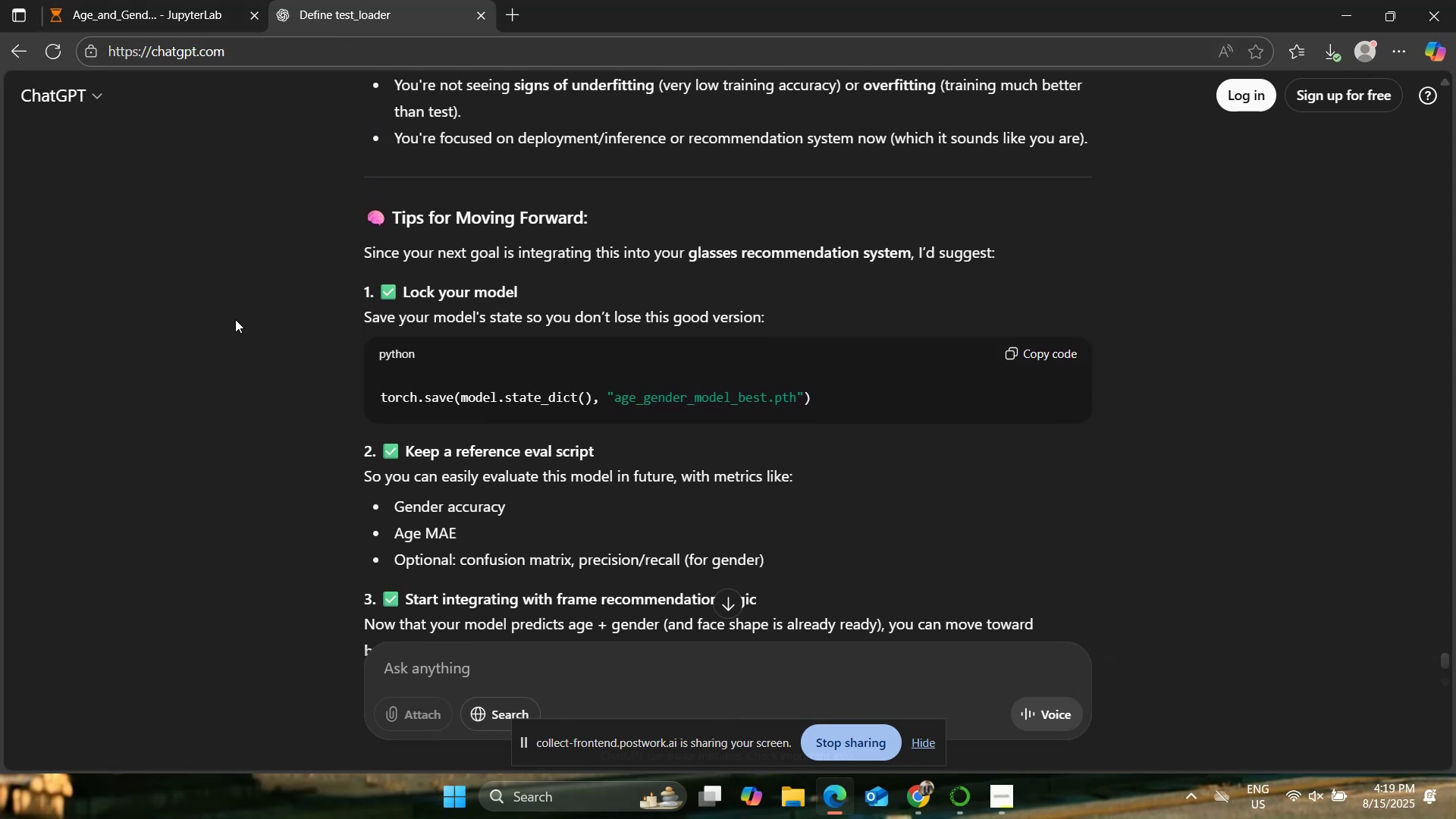 
scroll: coordinate [215, 290], scroll_direction: down, amount: 3.0
 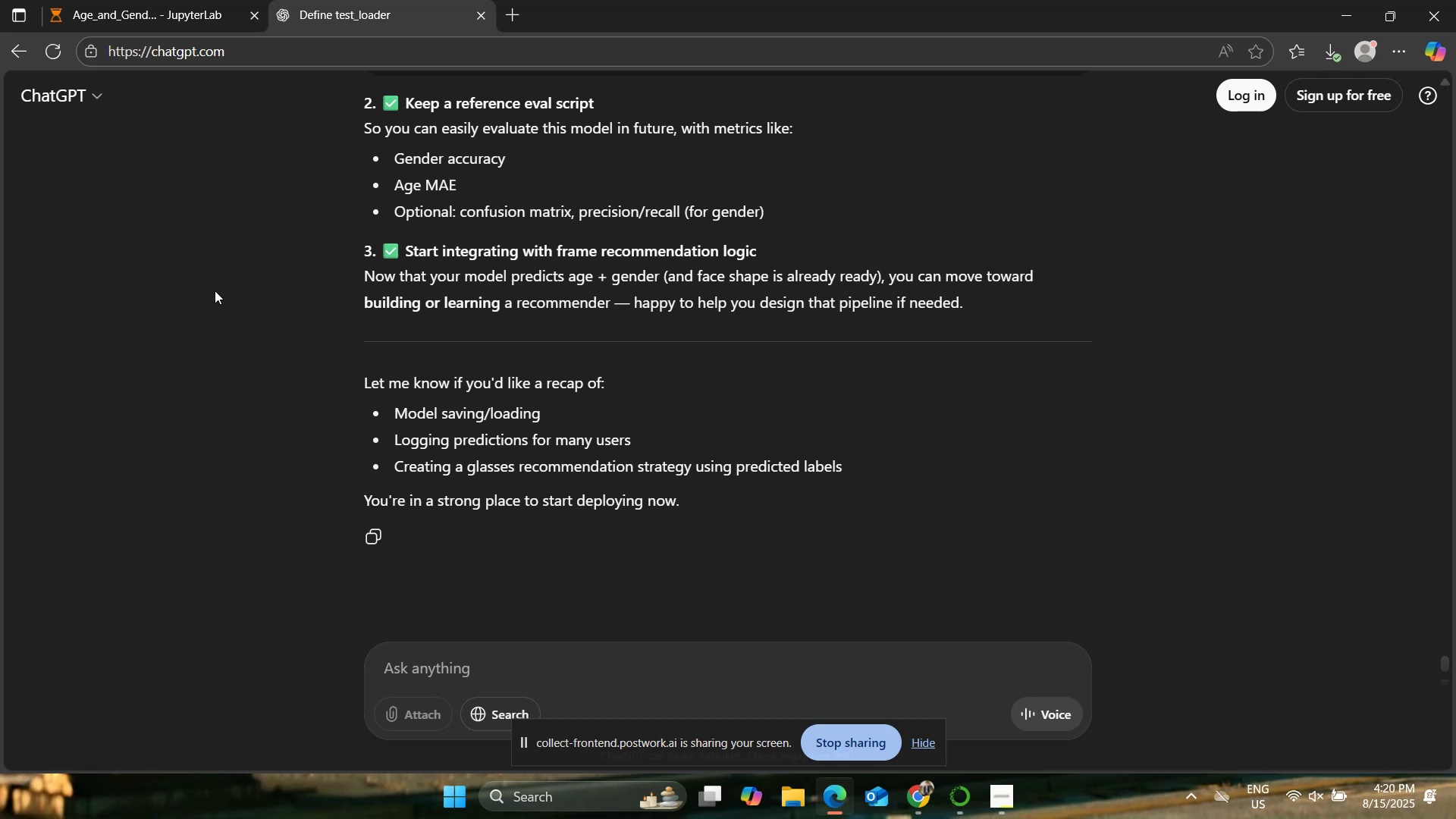 
wait(15.78)
 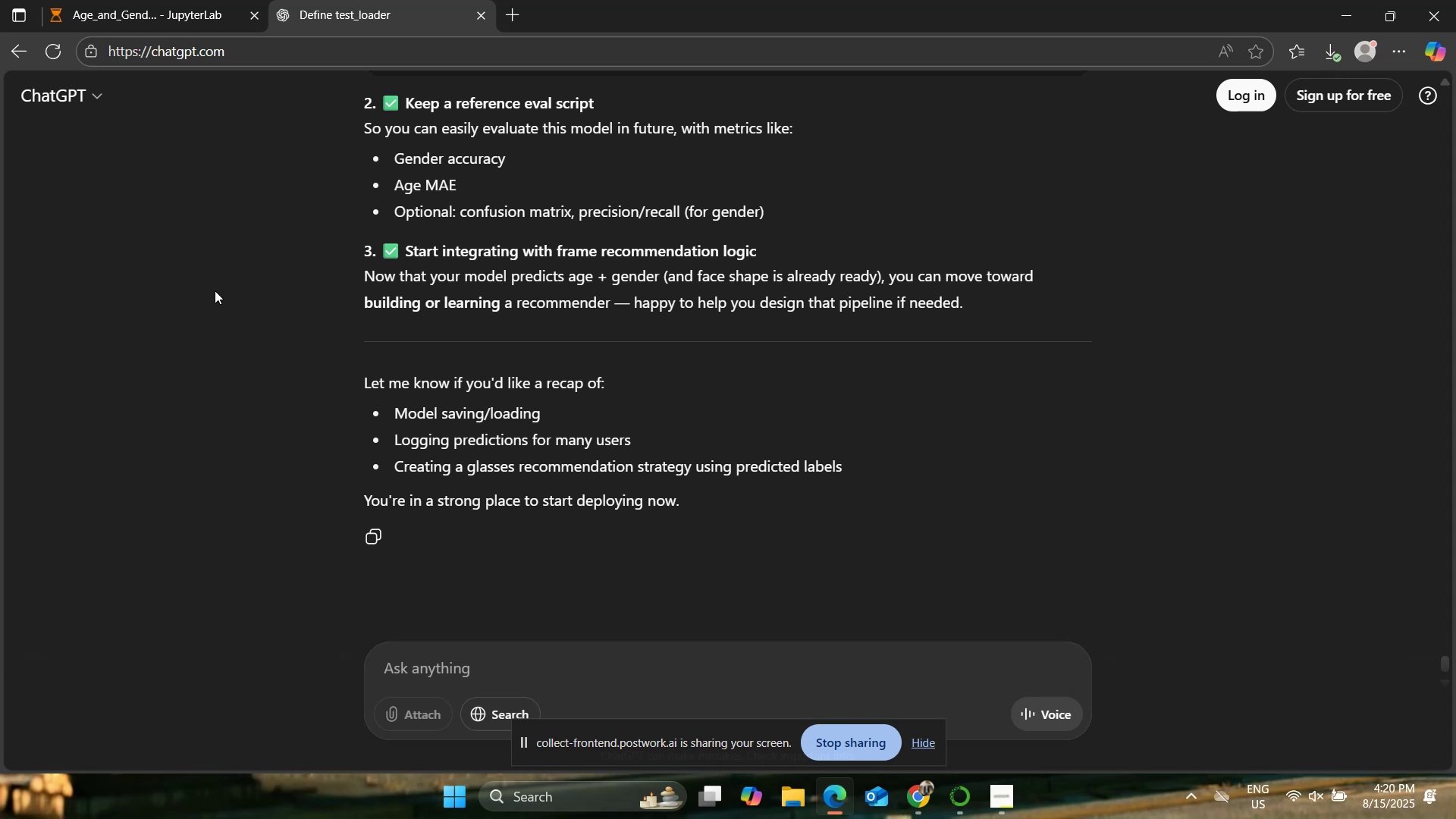 
left_click([196, 0])
 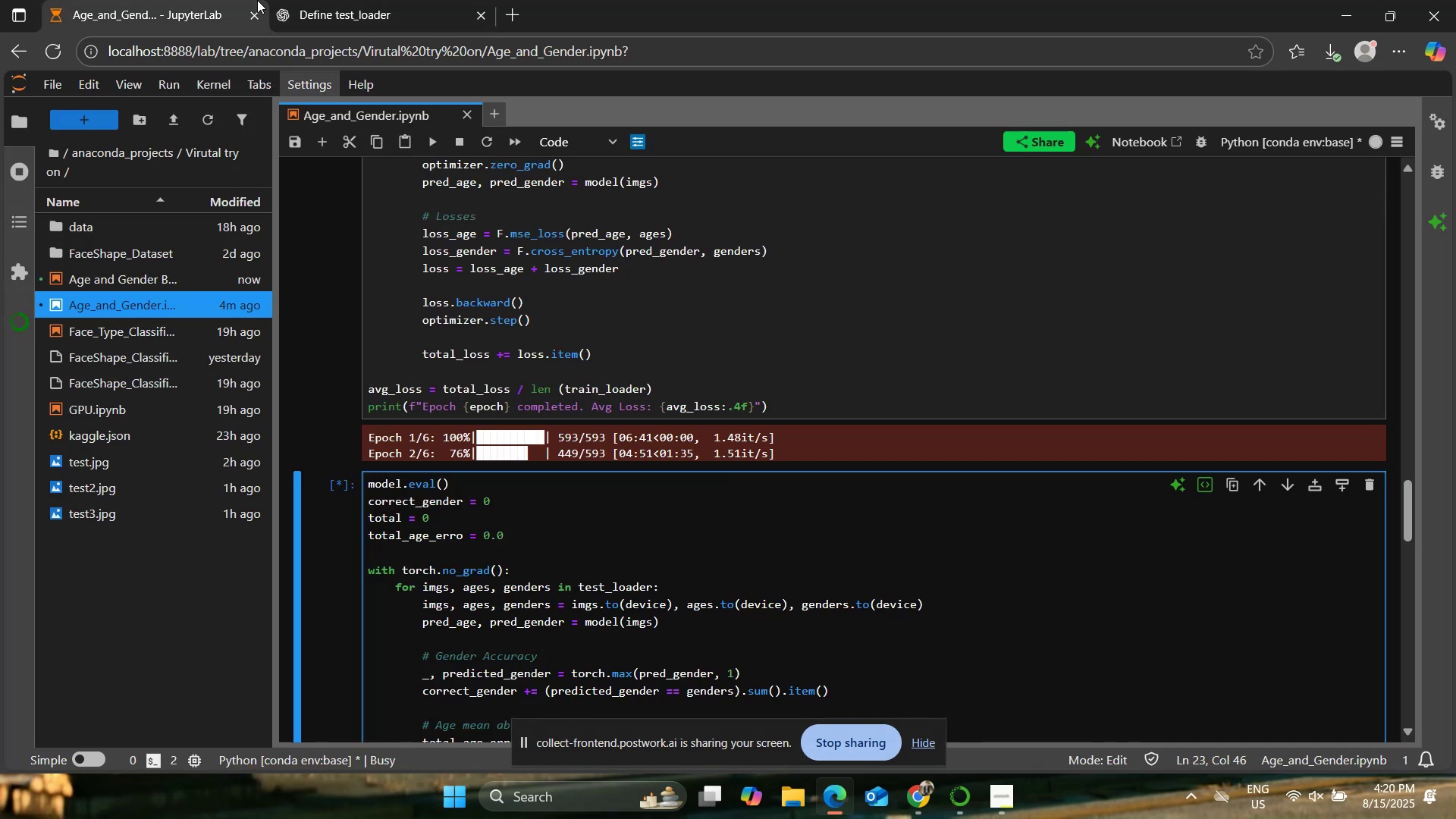 
left_click([334, 0])
 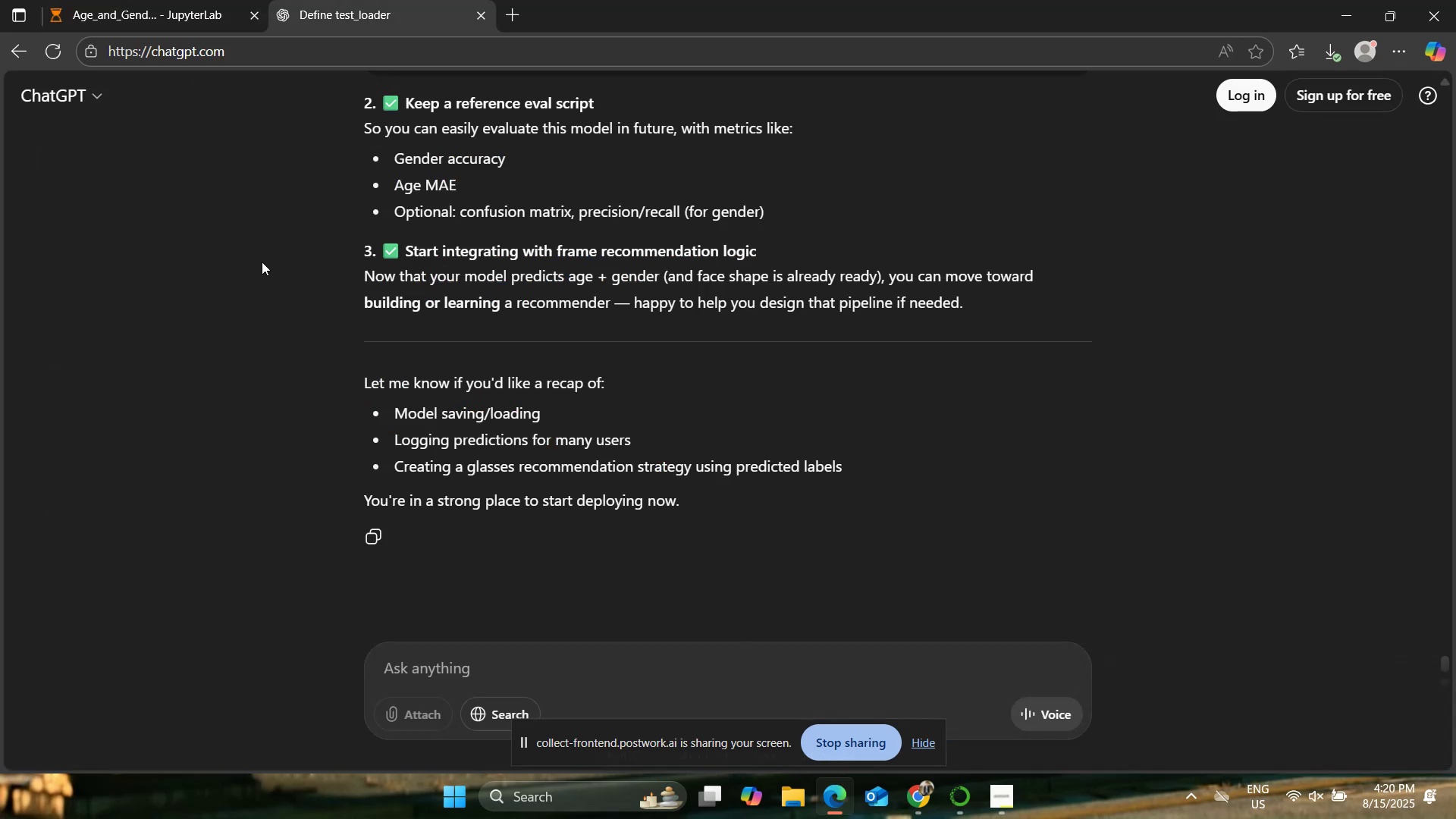 
scroll: coordinate [261, 262], scroll_direction: up, amount: 4.0
 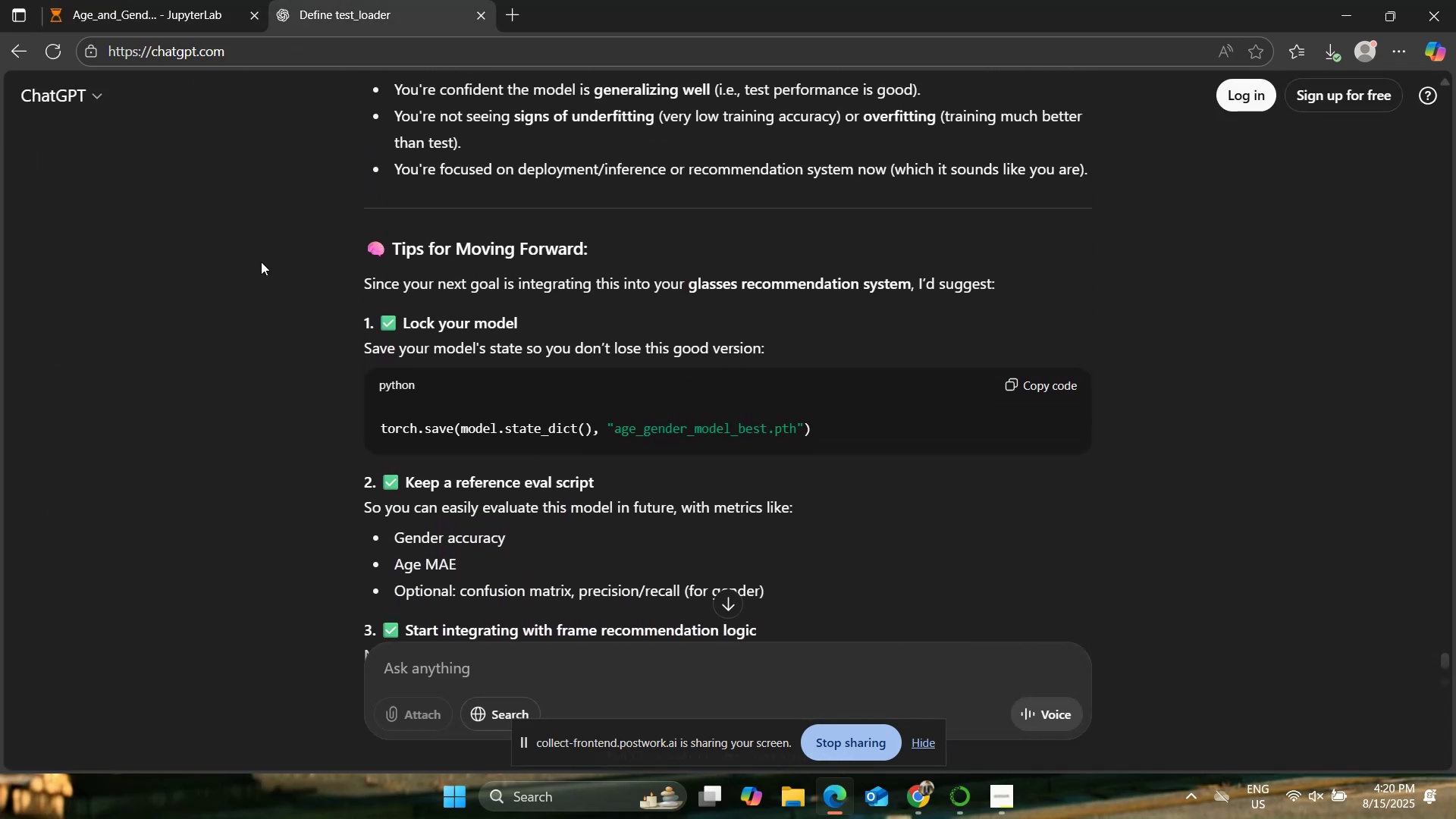 
scroll: coordinate [261, 262], scroll_direction: down, amount: 1.0
 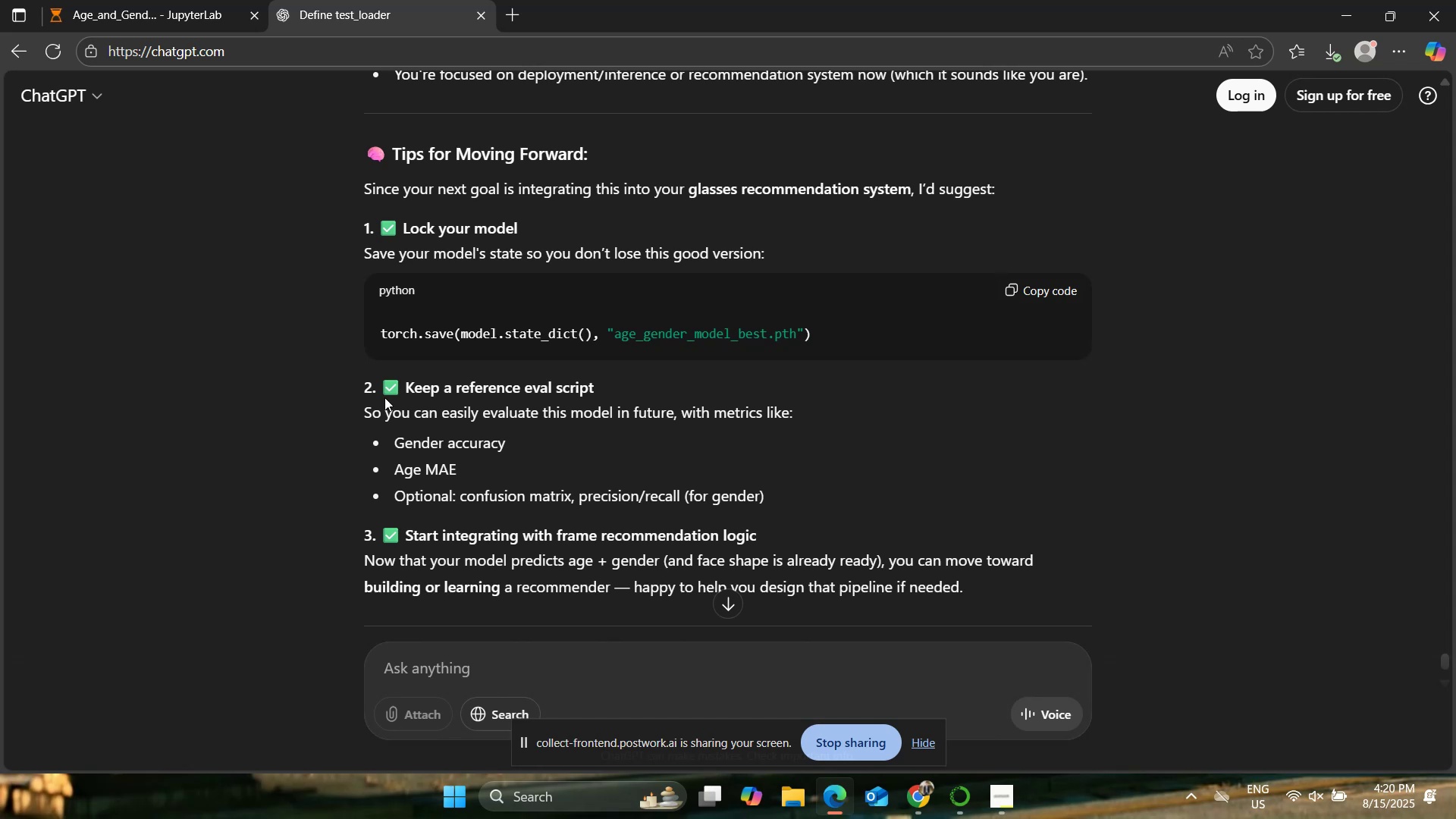 
left_click([570, 650])
 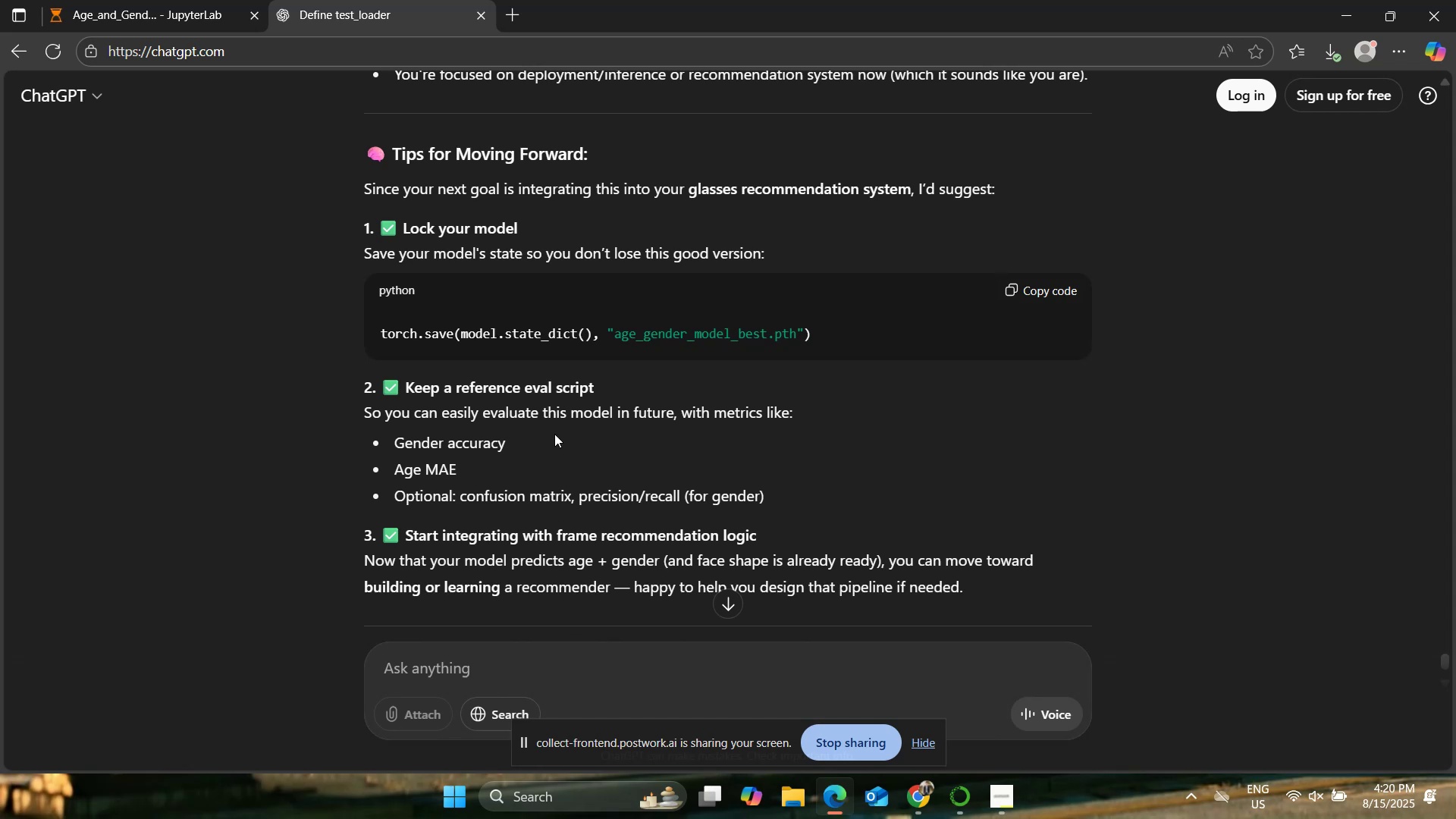 
type(wh )
key(Backspace)
type(y saving it as .pth? why not .pt .pb or h4?)
key(Backspace)
key(Backspace)
type(5?)
 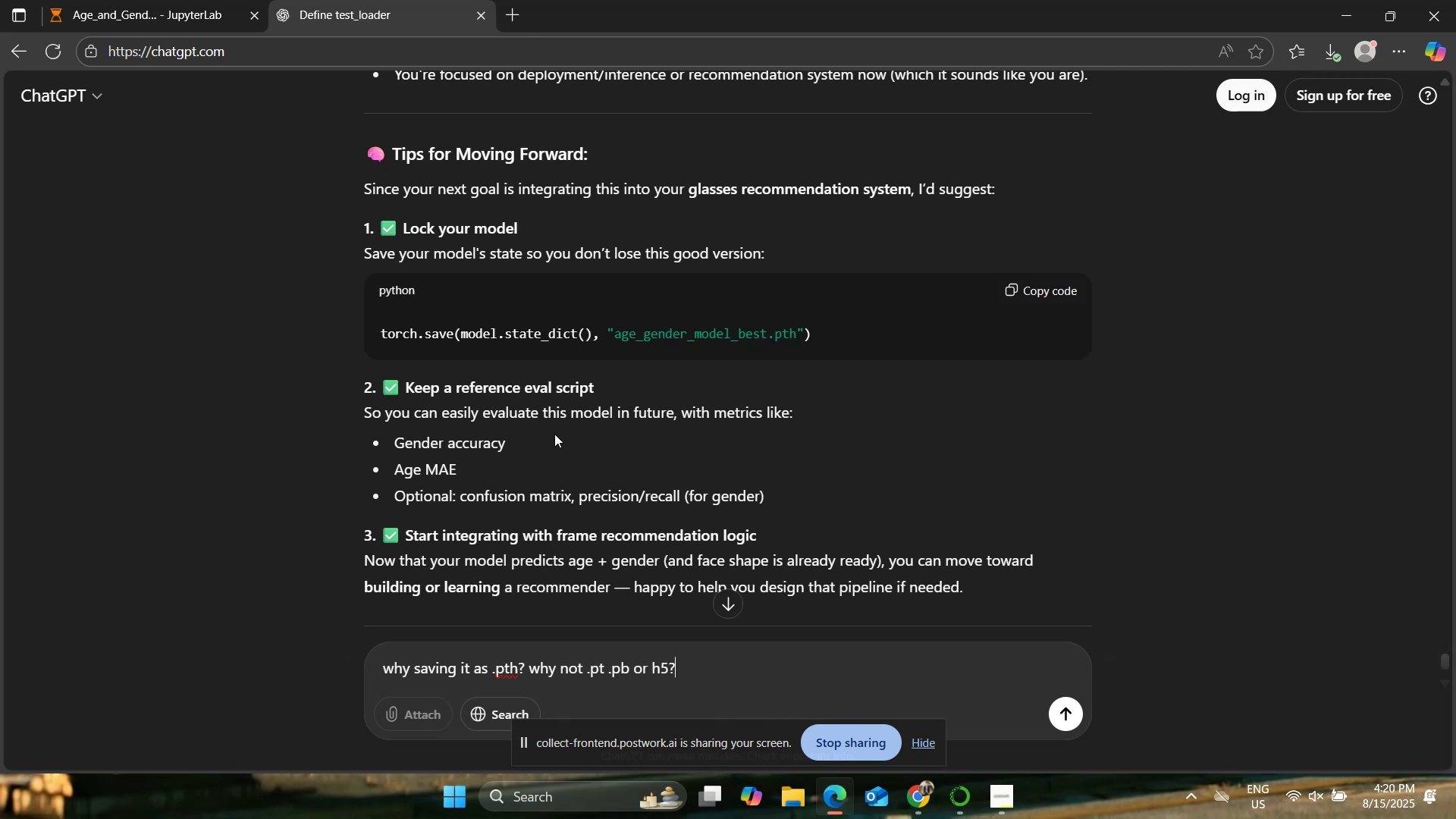 
 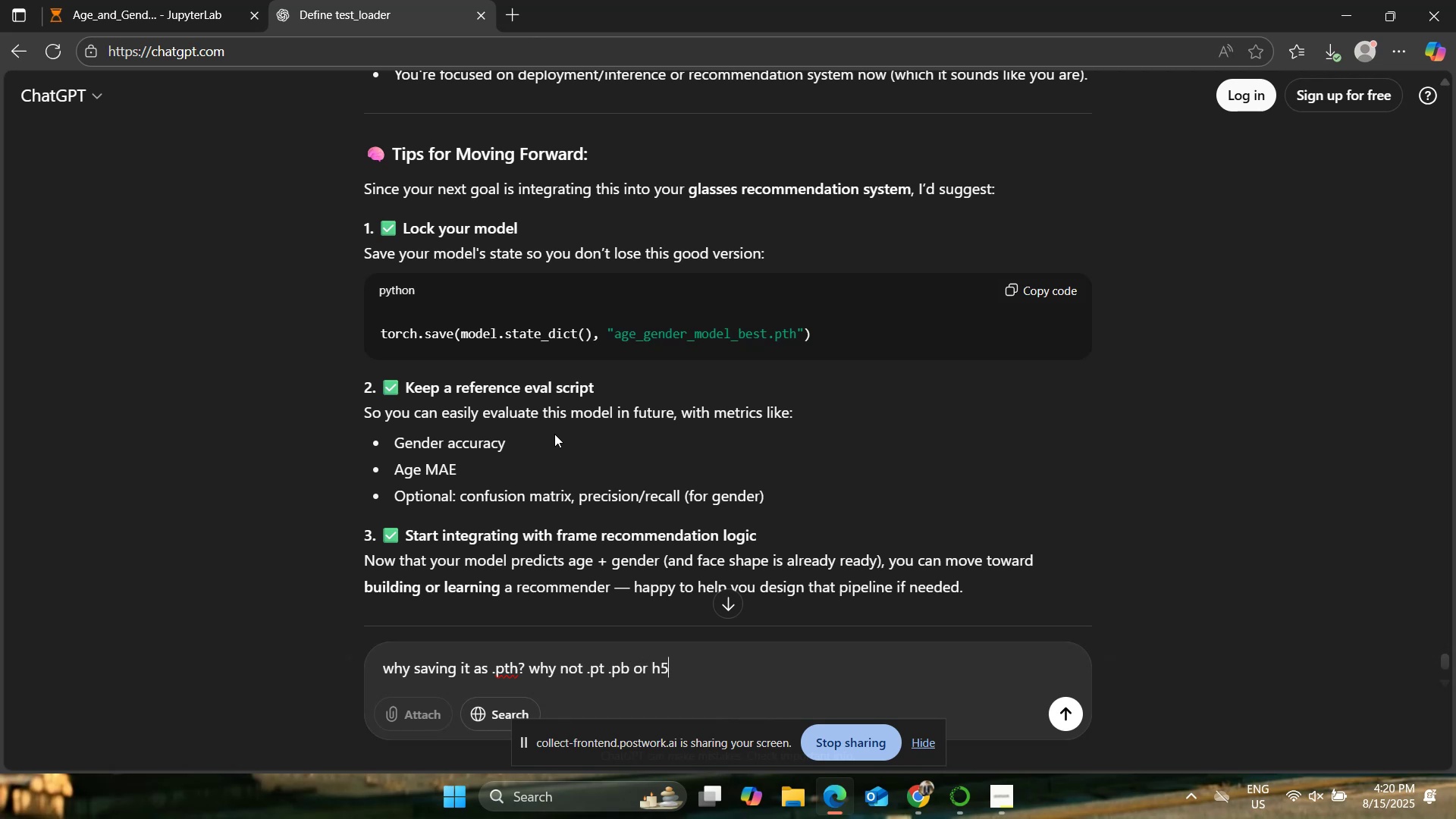 
key(Enter)
 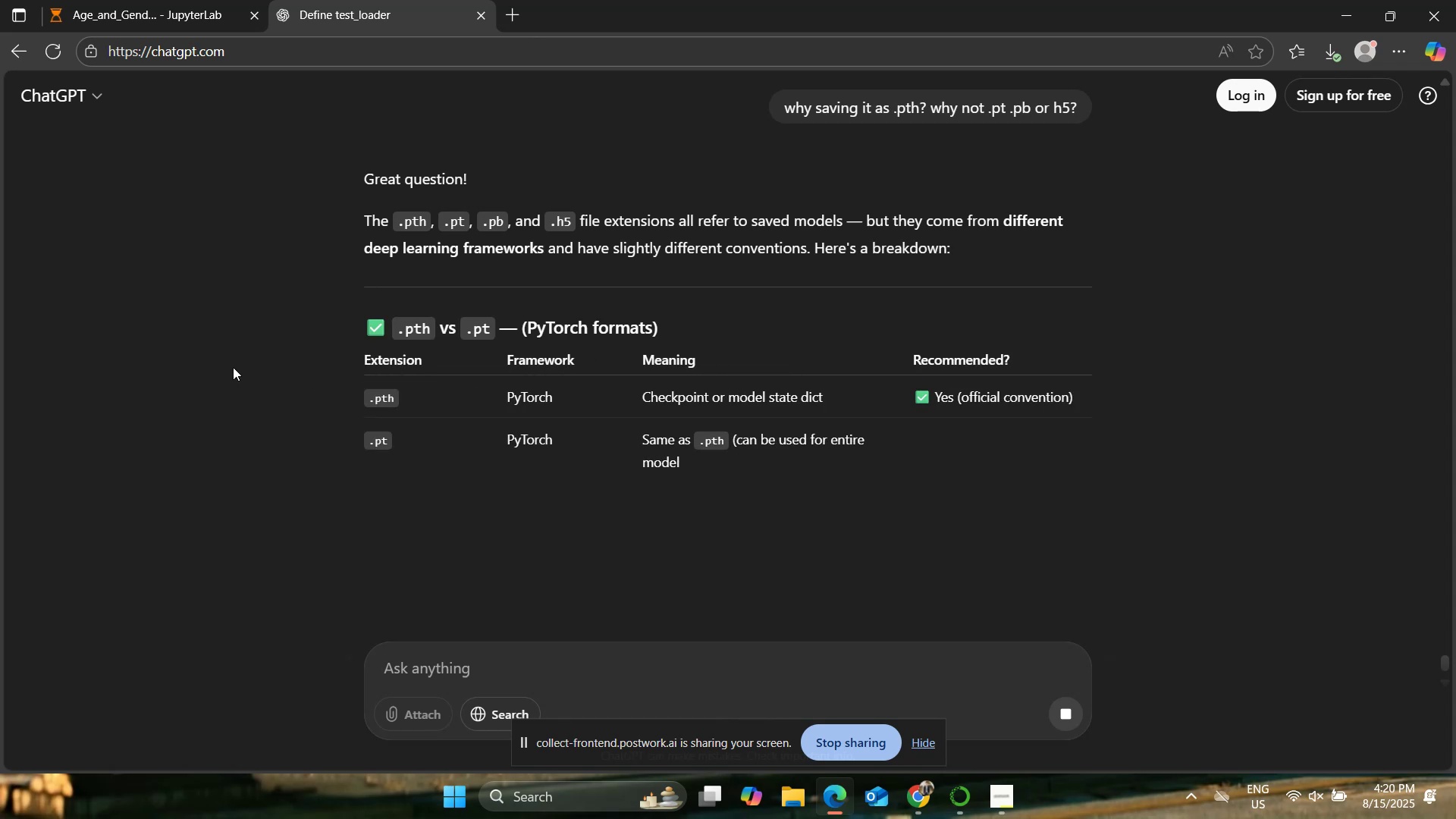 
wait(13.78)
 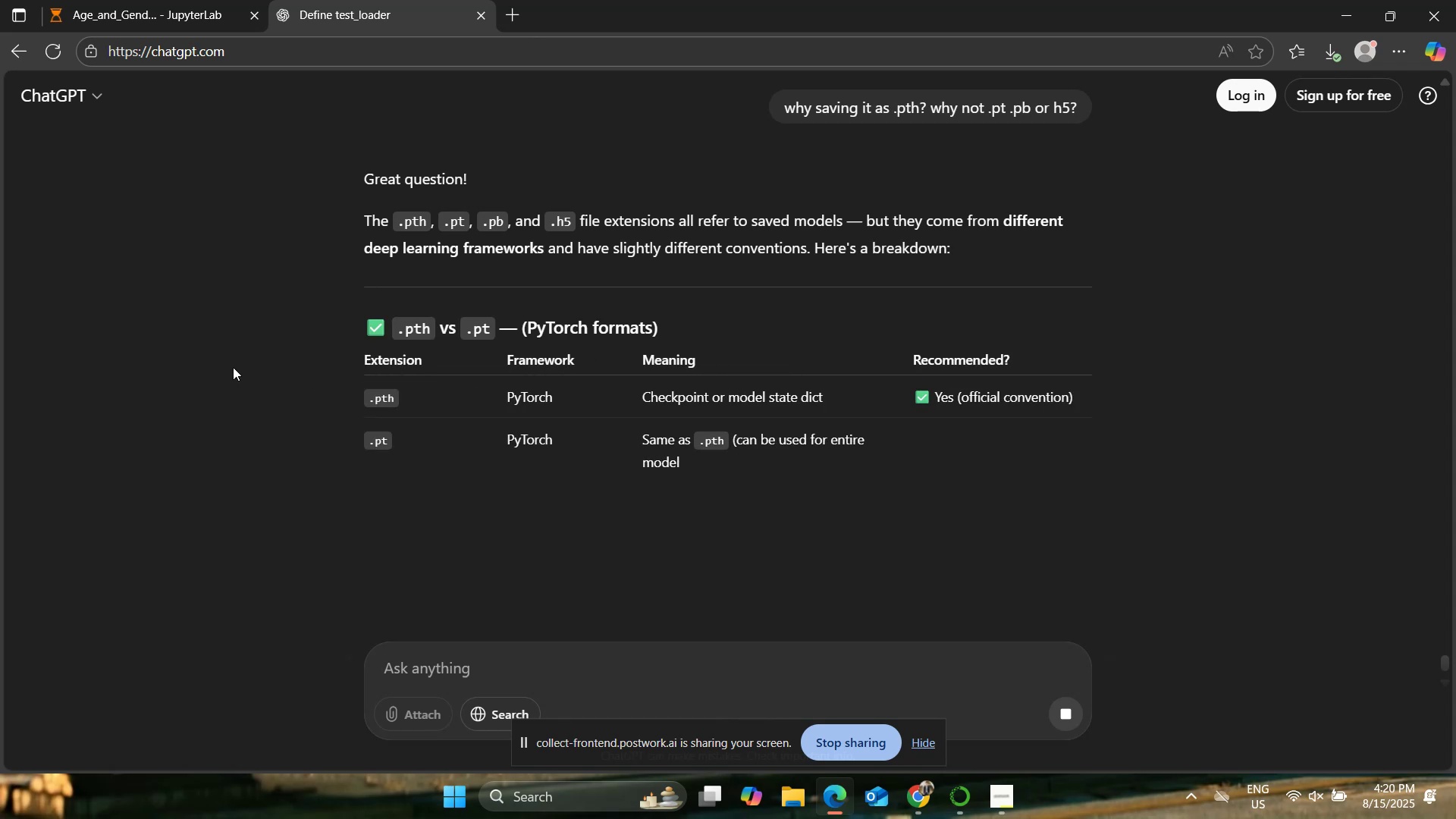 
scroll: coordinate [233, 367], scroll_direction: down, amount: 2.0
 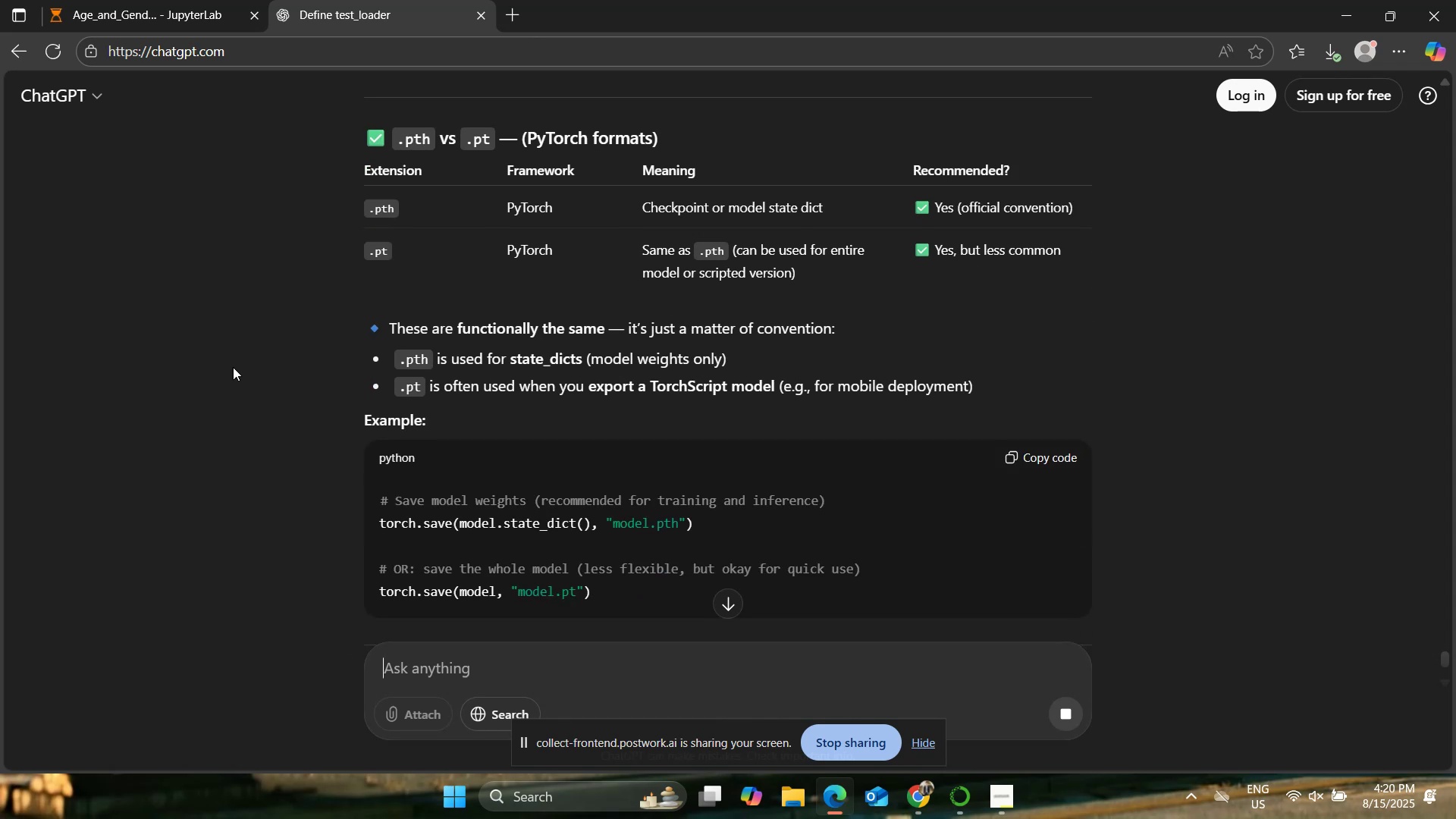 
wait(10.87)
 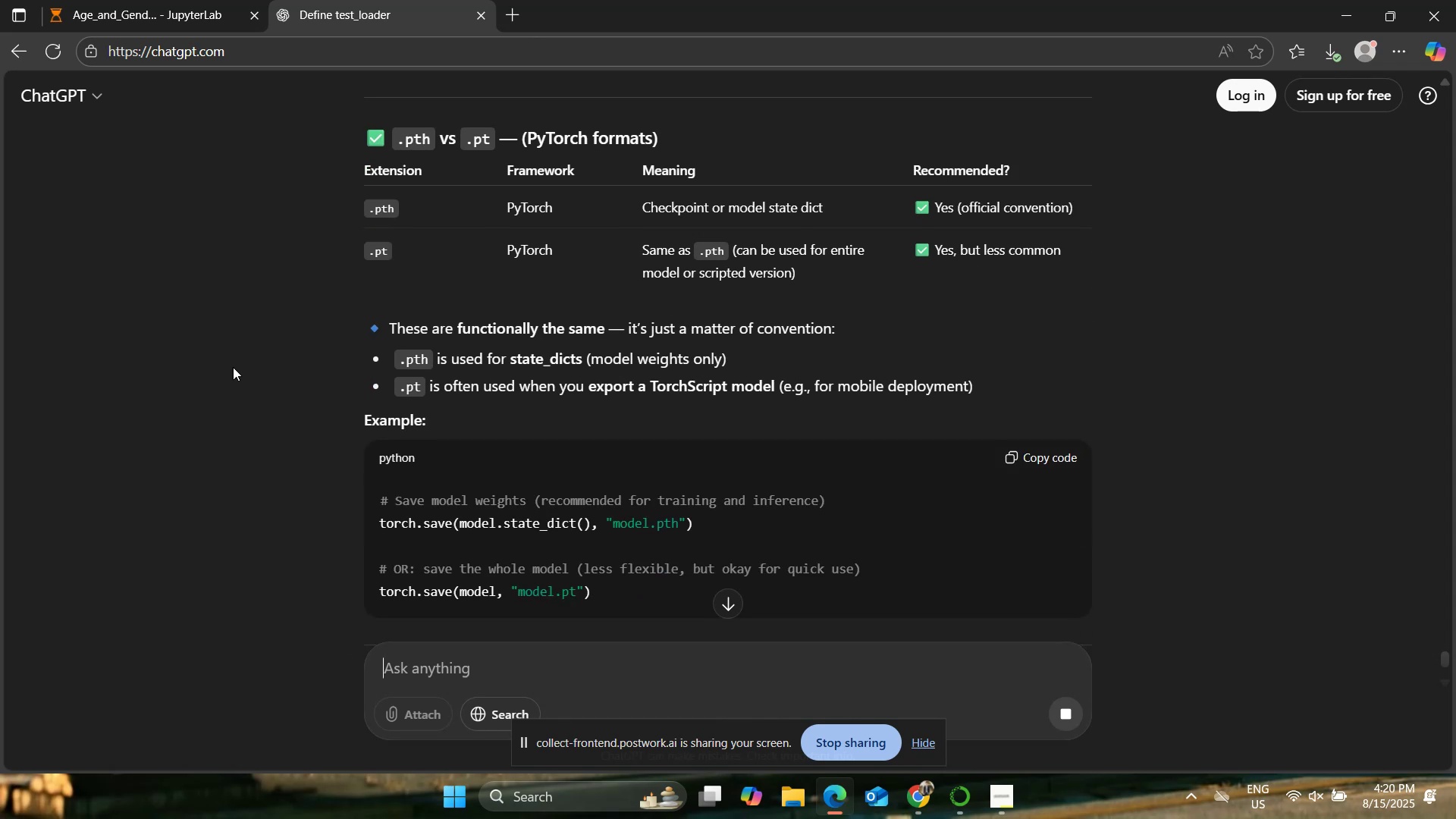 
scroll: coordinate [233, 367], scroll_direction: down, amount: 1.0
 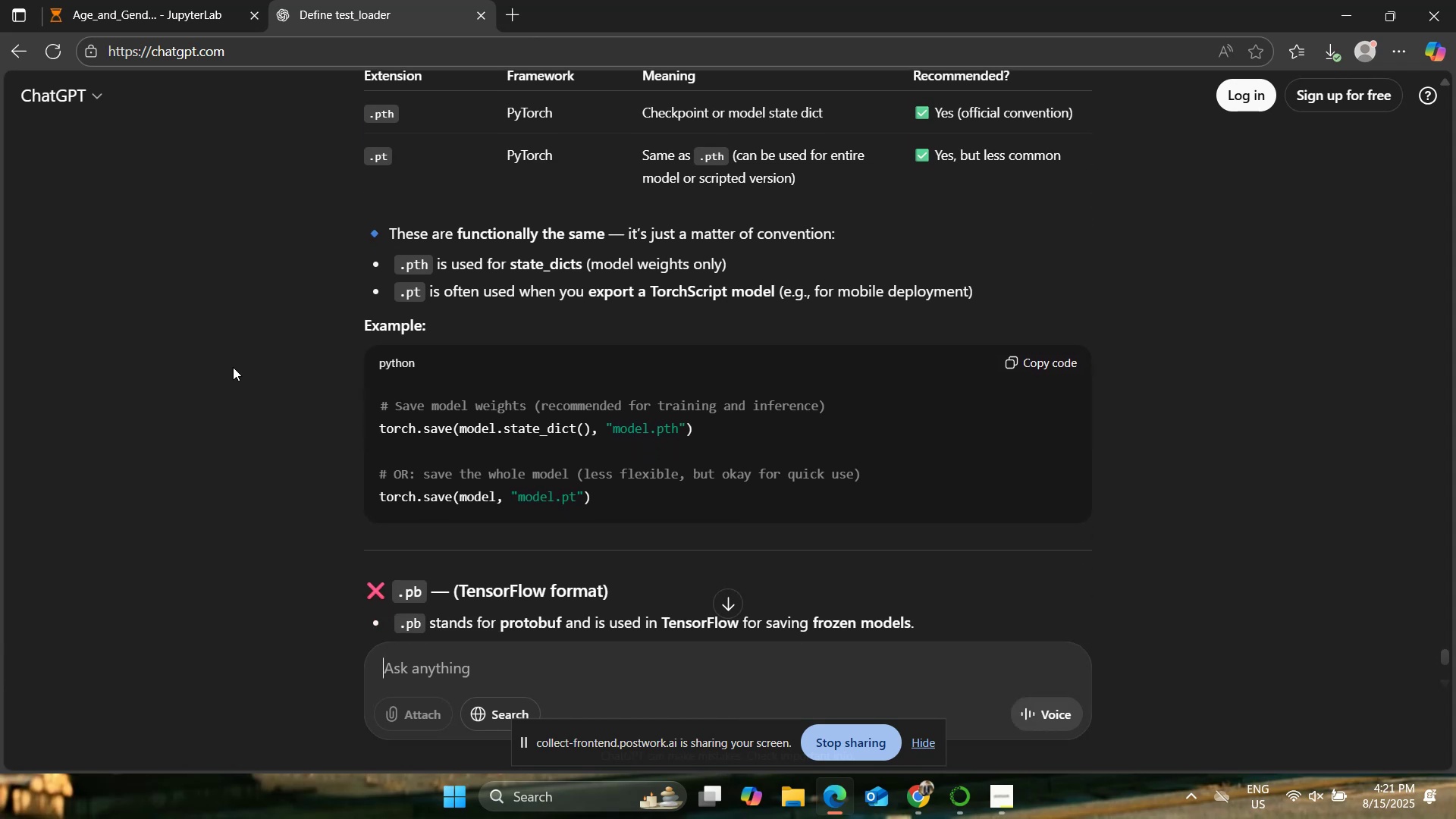 
wait(8.68)
 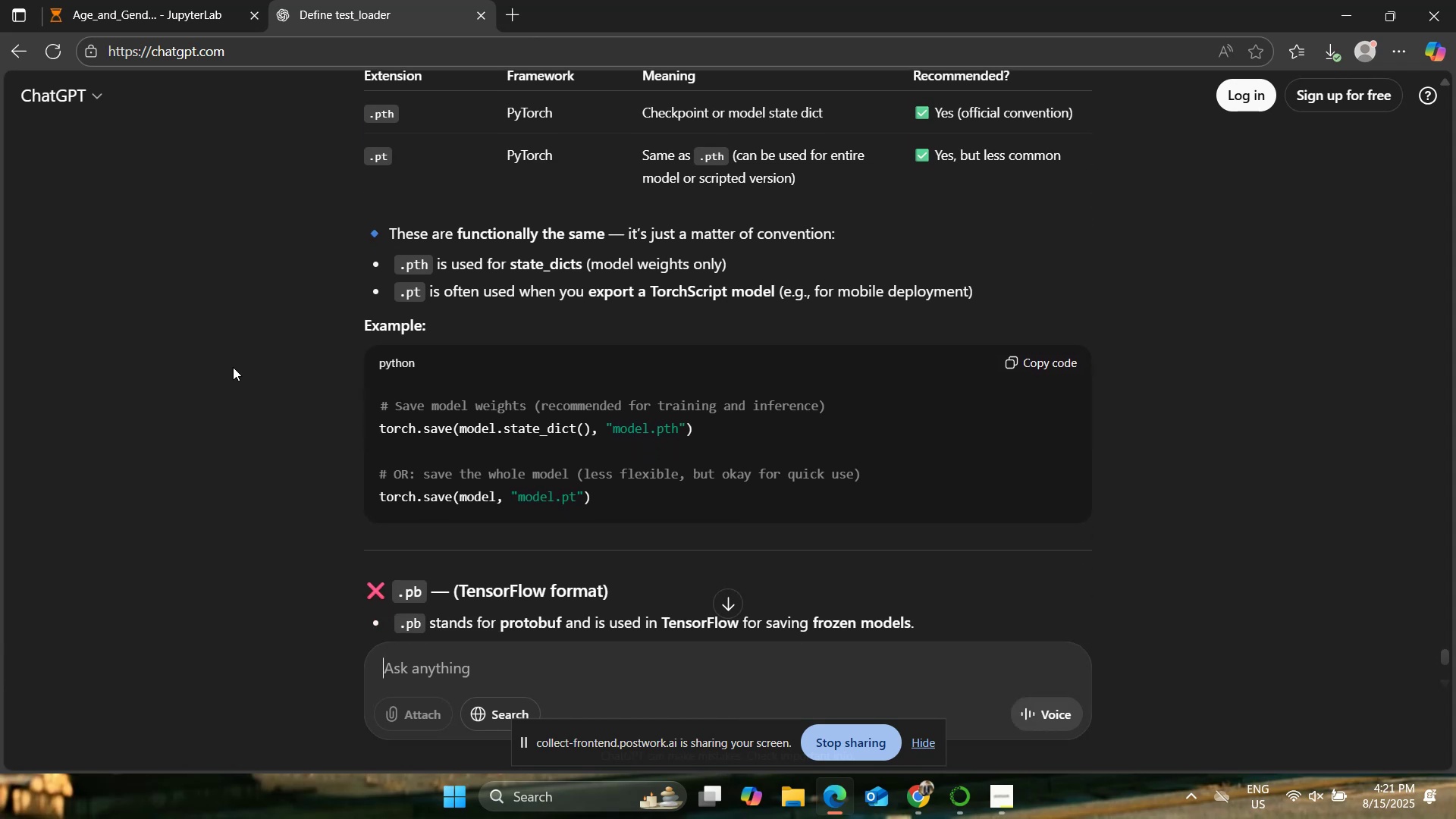 
scroll: coordinate [233, 367], scroll_direction: down, amount: 3.0
 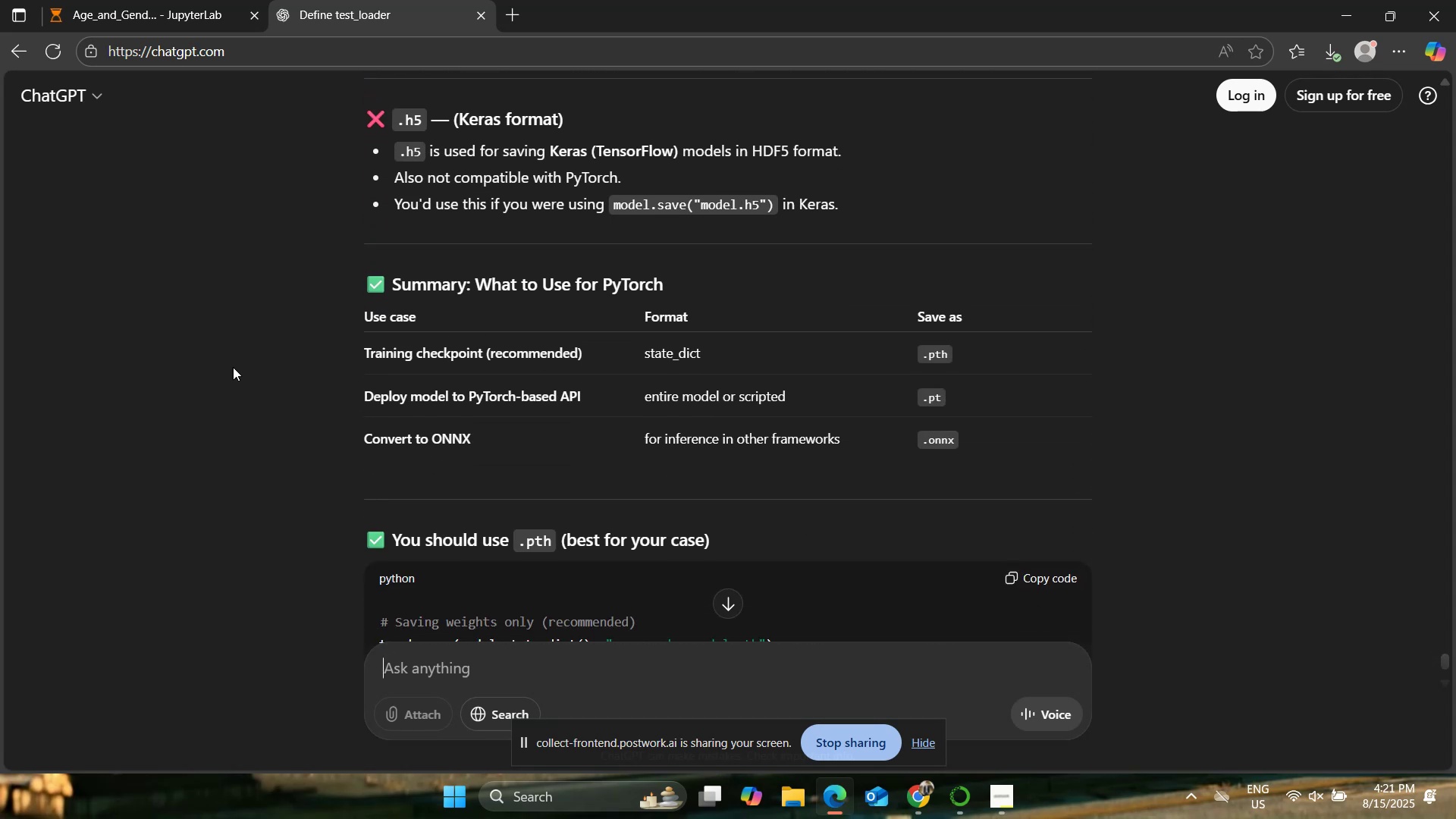 
scroll: coordinate [233, 367], scroll_direction: up, amount: 1.0
 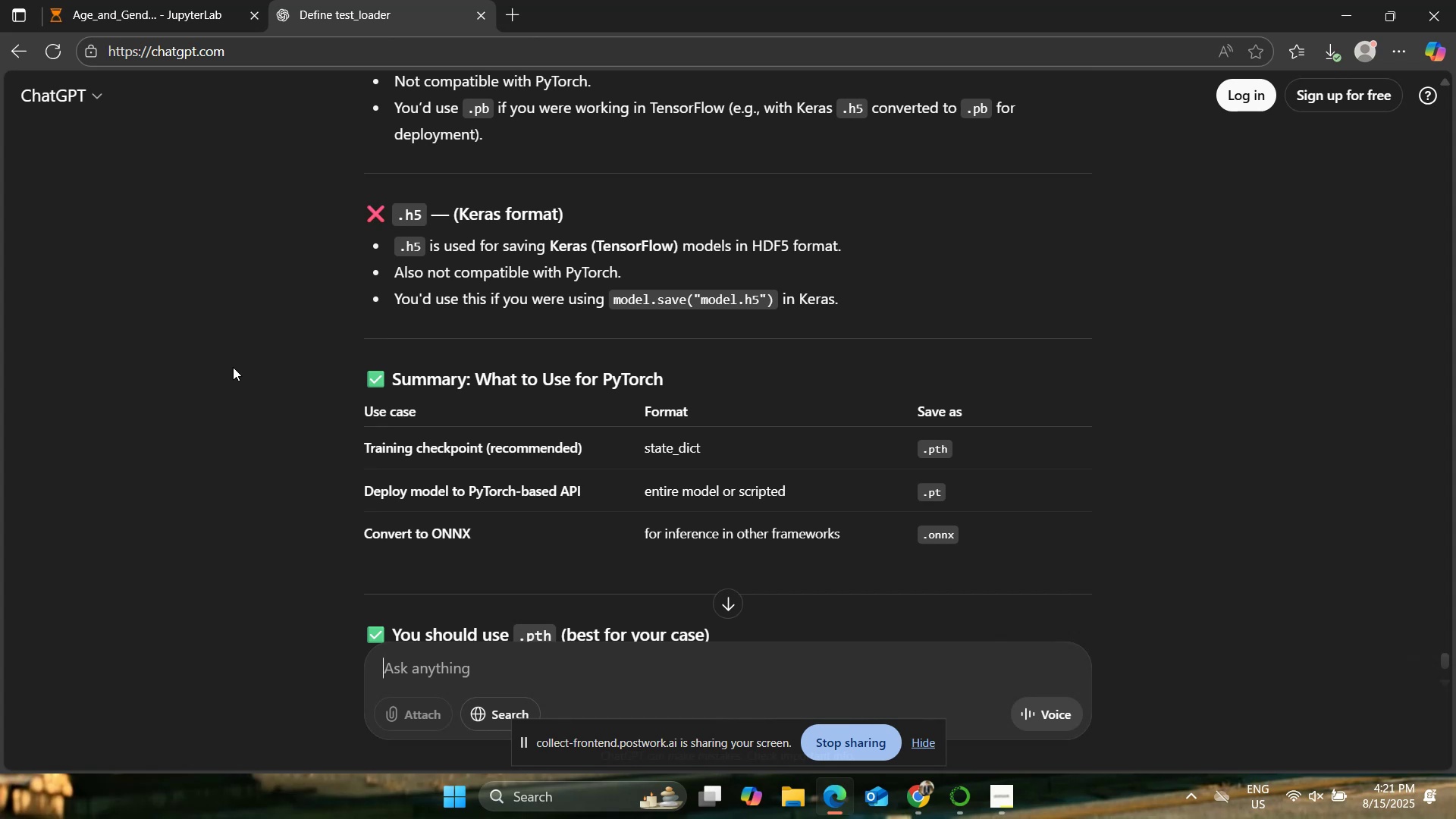 
wait(6.05)
 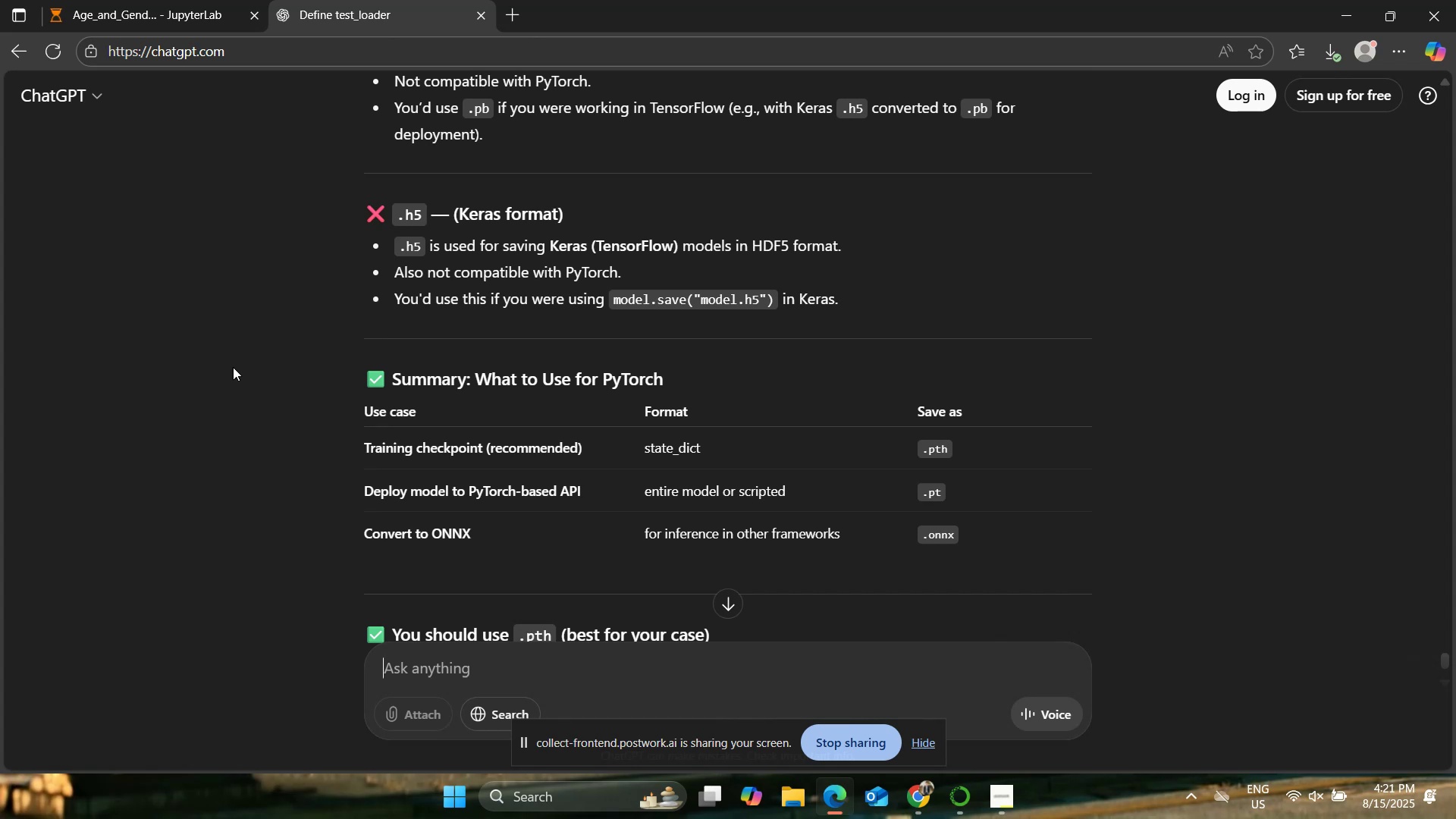 
scroll: coordinate [233, 367], scroll_direction: down, amount: 2.0
 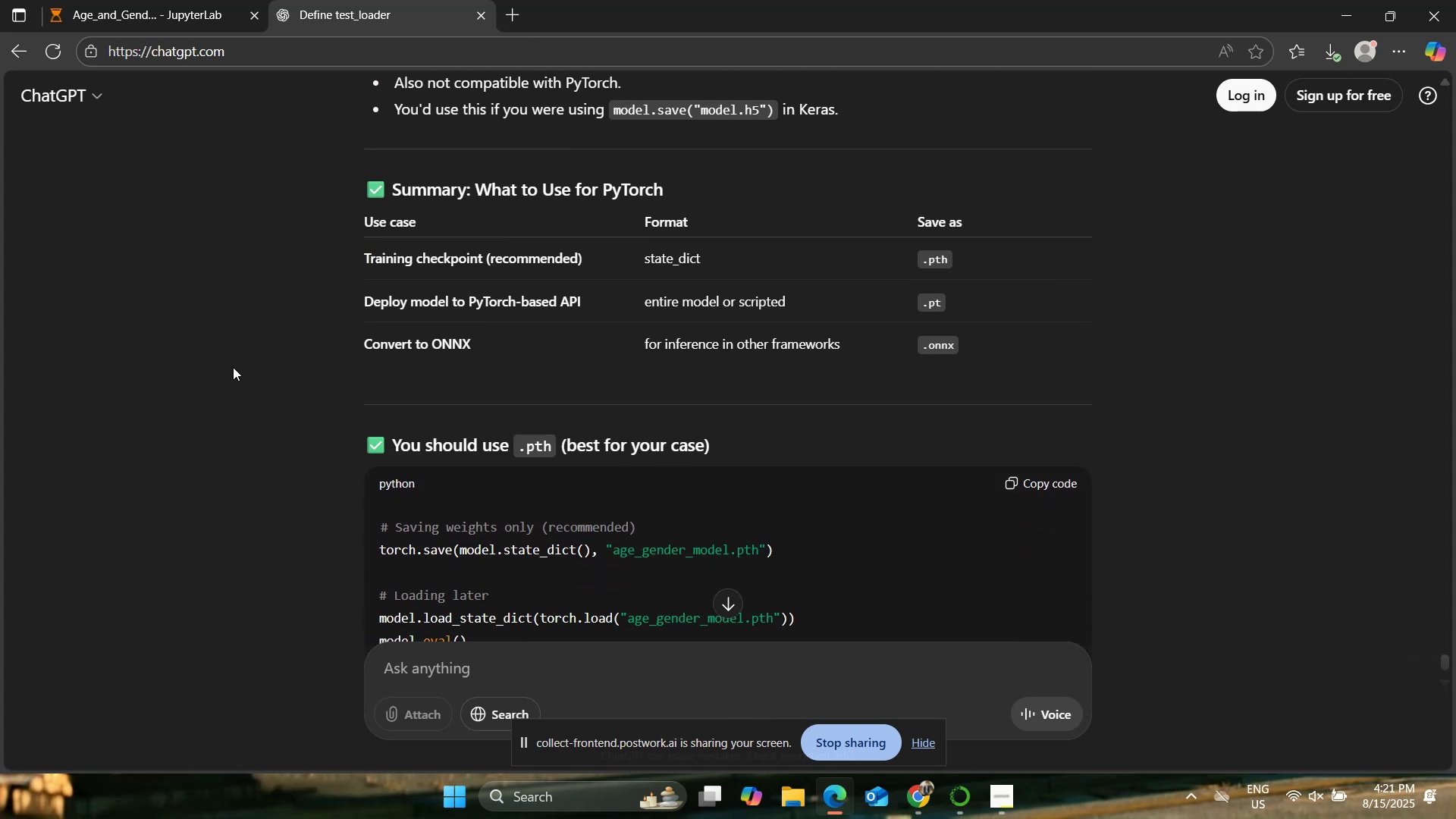 
left_click([209, 0])
 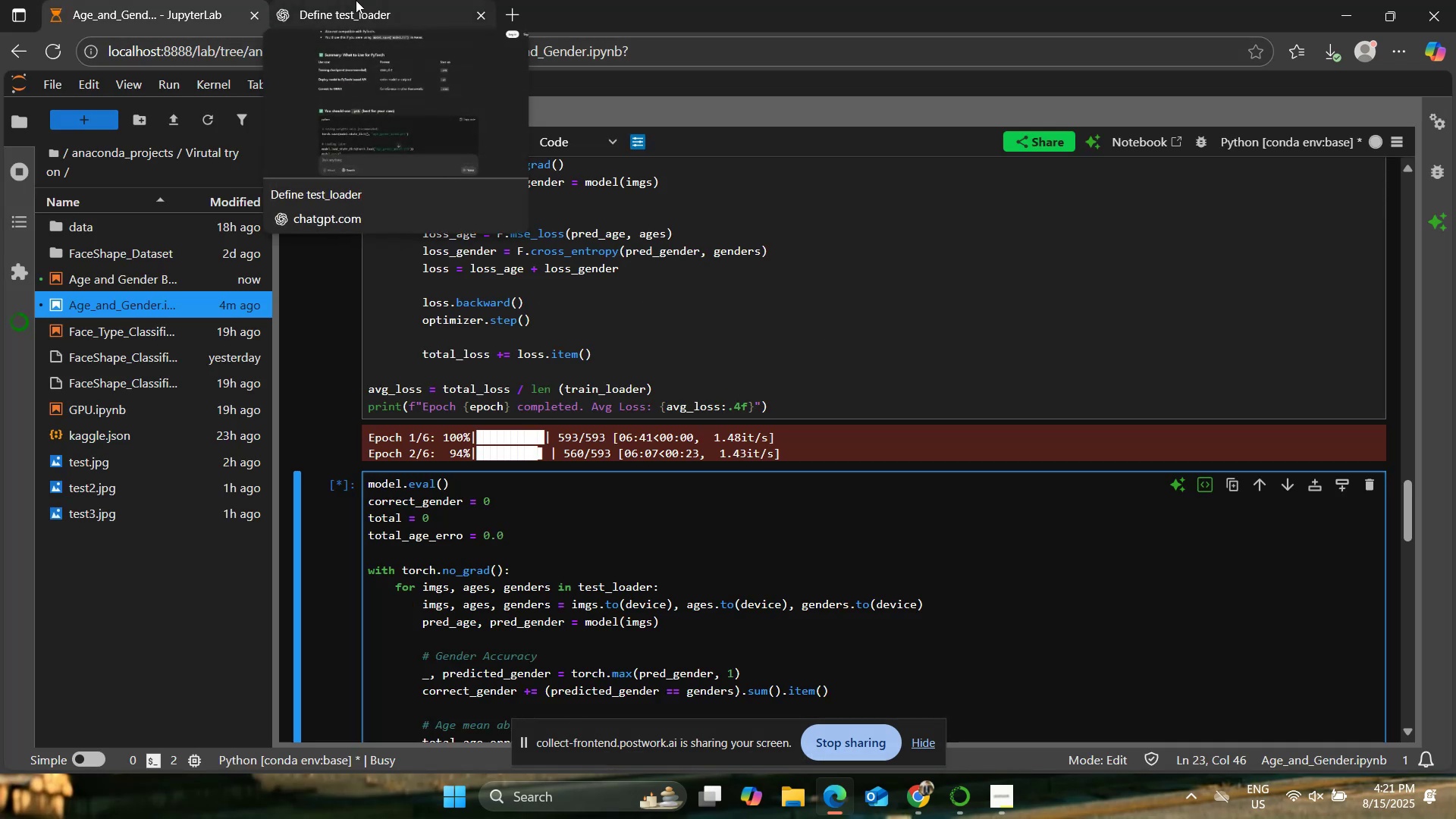 
left_click([356, 0])
 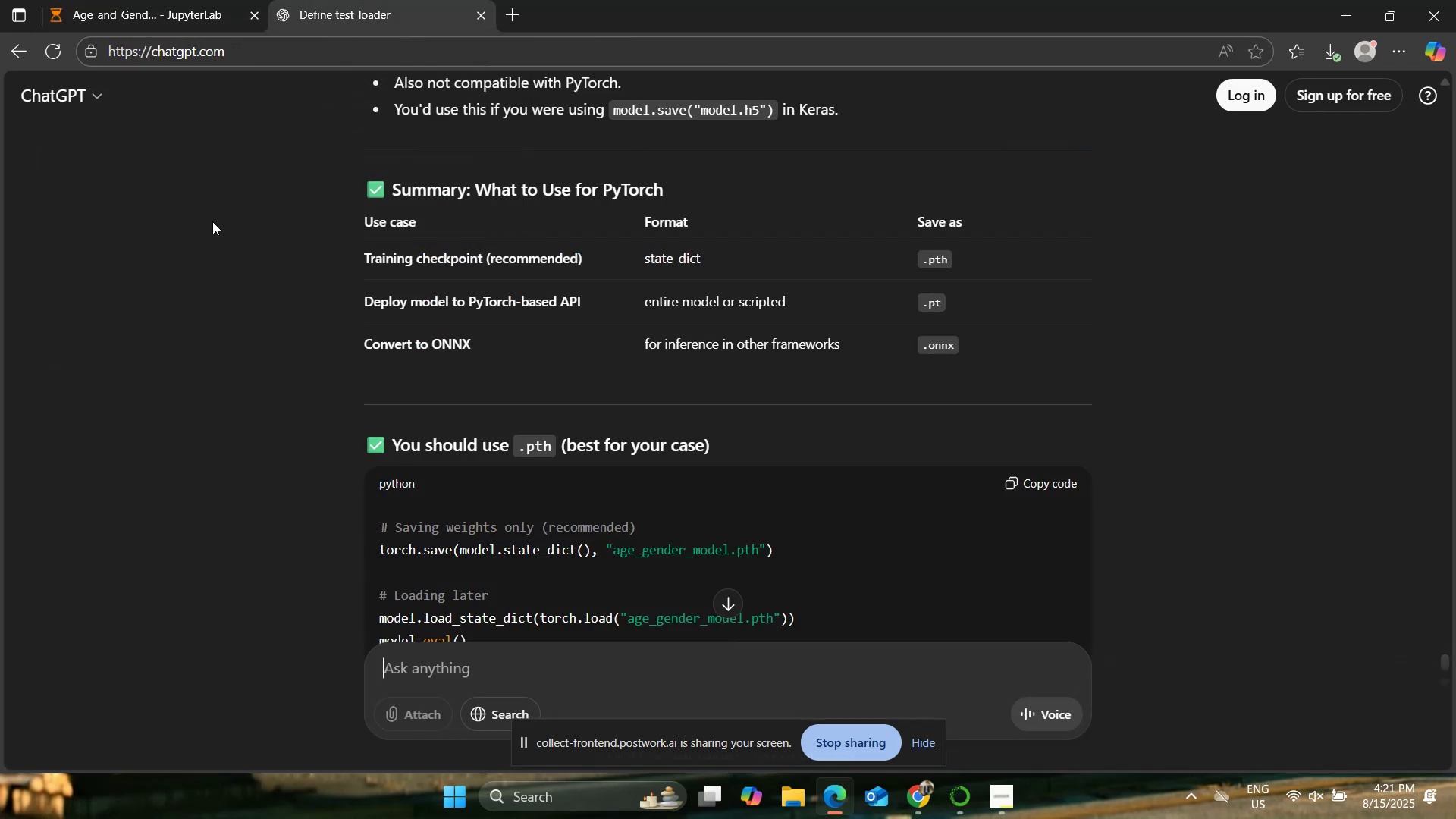 
scroll: coordinate [212, 221], scroll_direction: down, amount: 2.0
 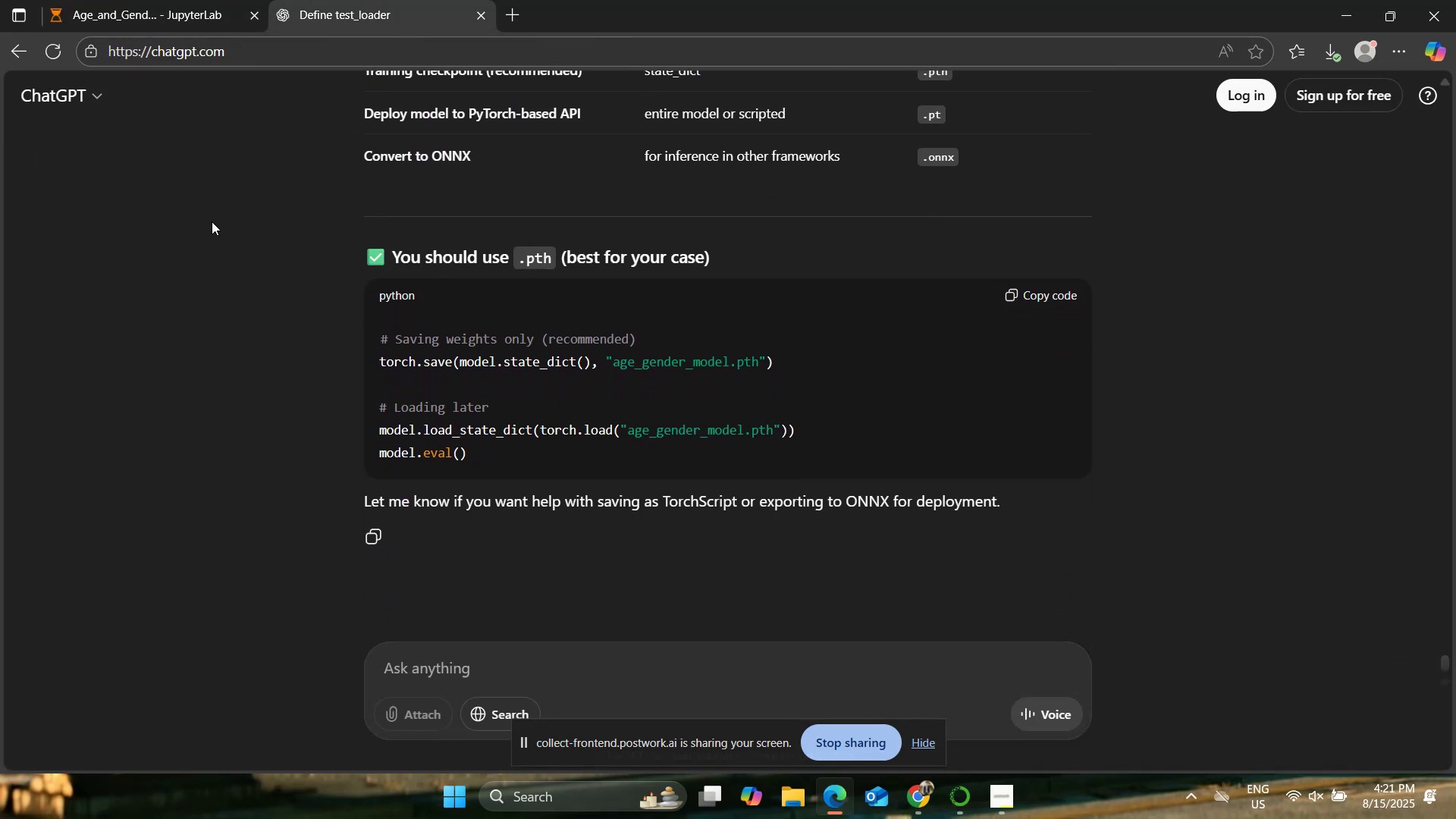 
scroll: coordinate [212, 221], scroll_direction: up, amount: 1.0
 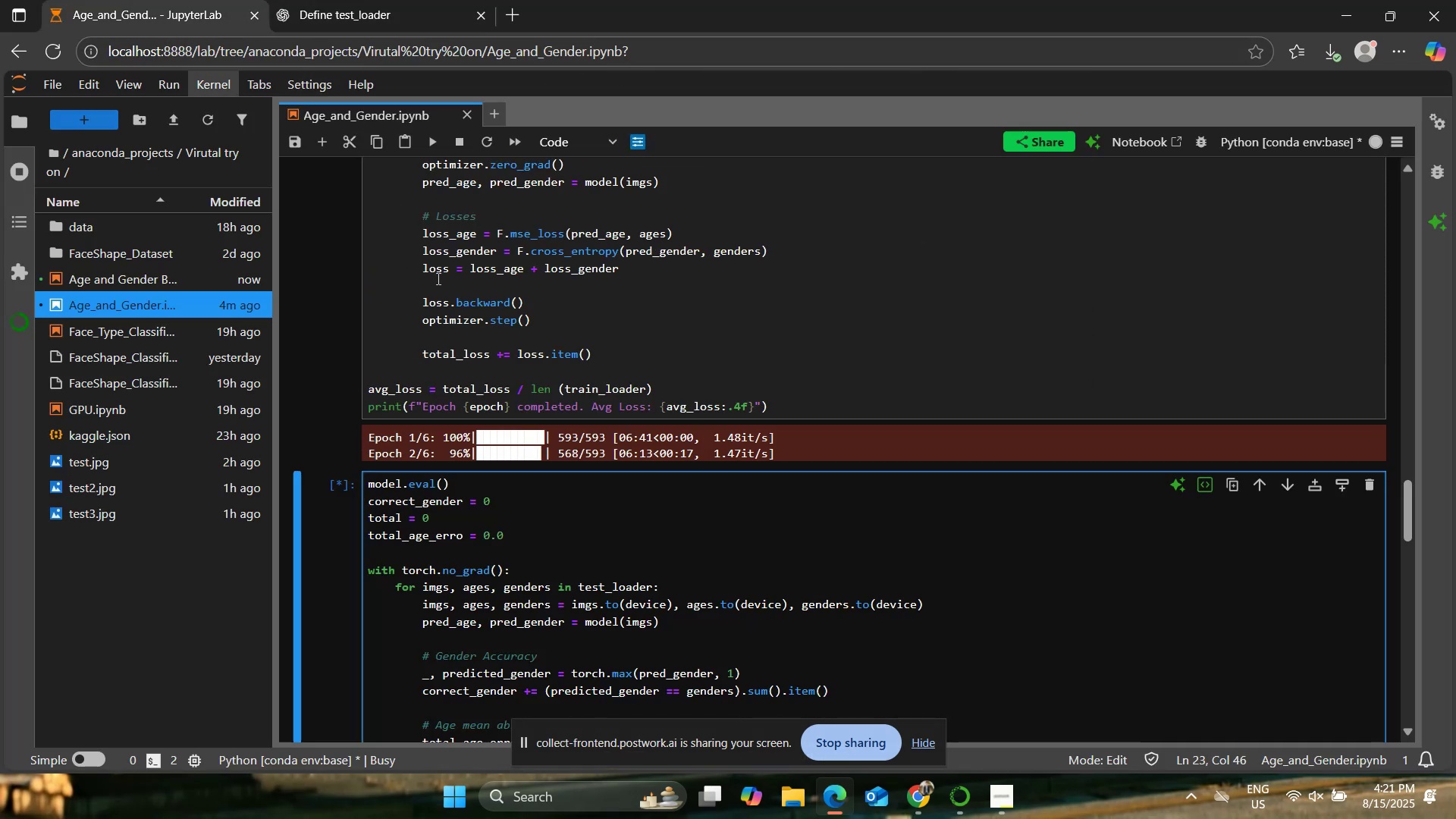 
scroll: coordinate [437, 278], scroll_direction: none, amount: 0.0
 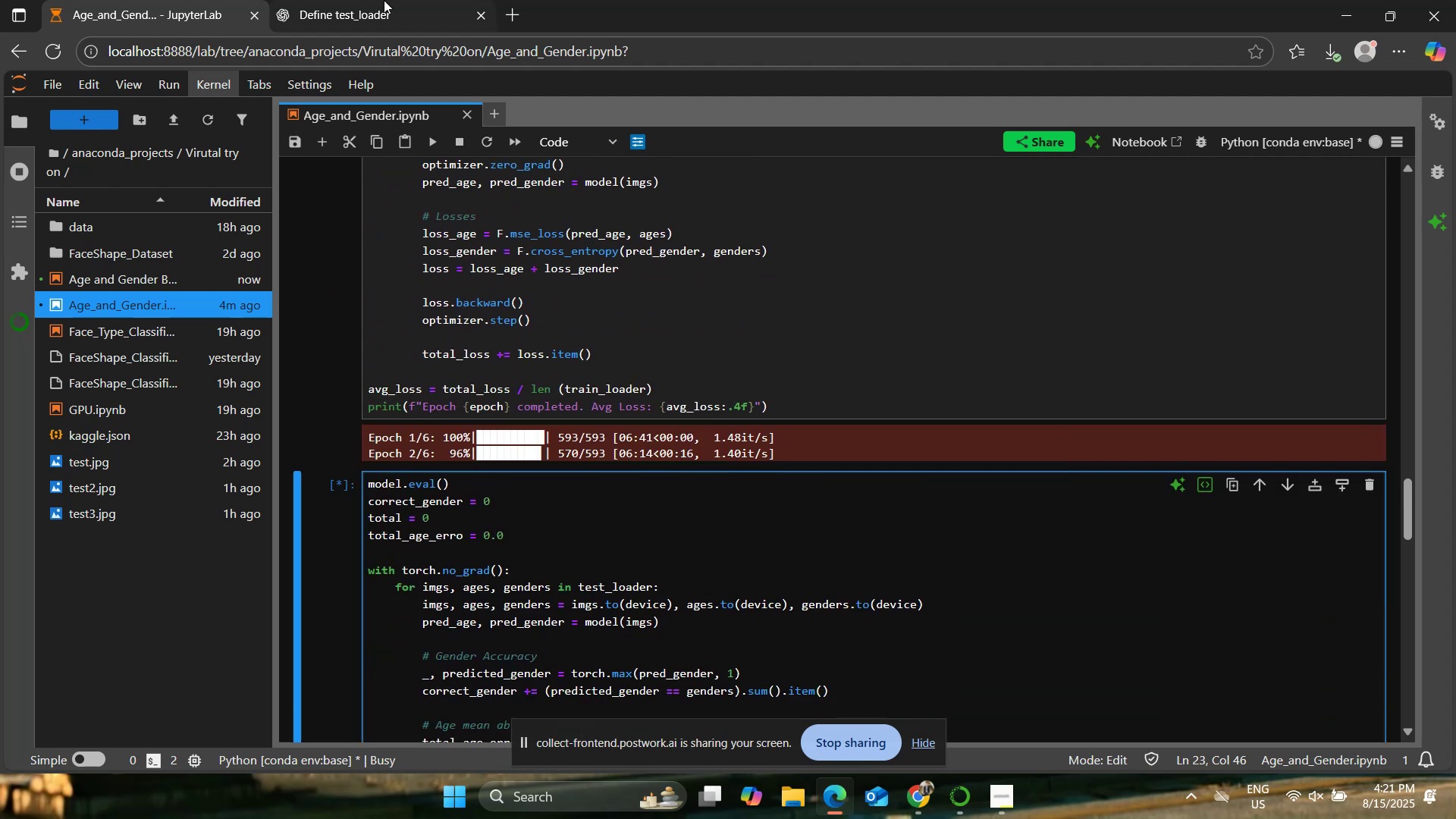 
left_click([384, 0])
 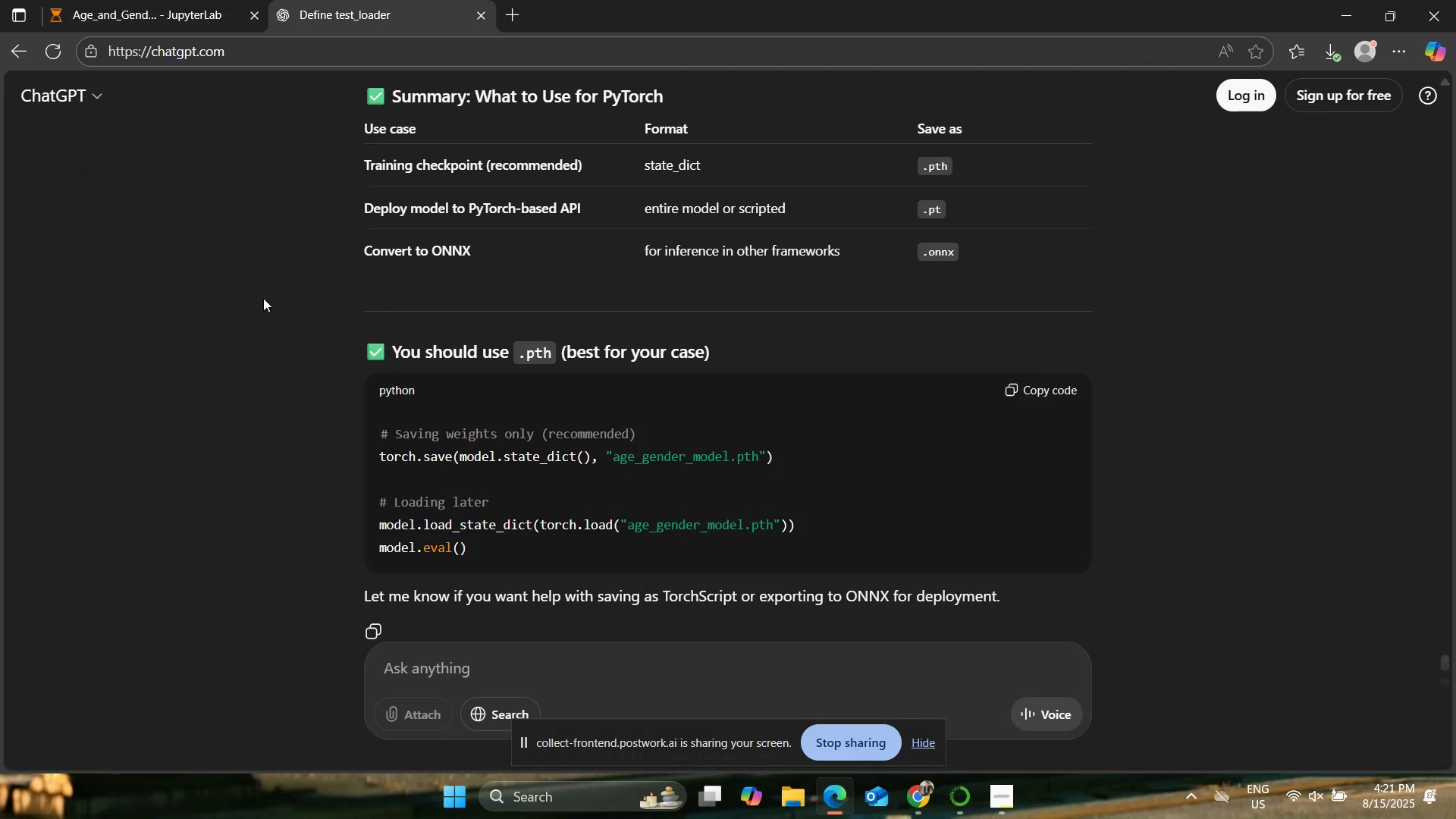 
scroll: coordinate [262, 292], scroll_direction: up, amount: 2.0
 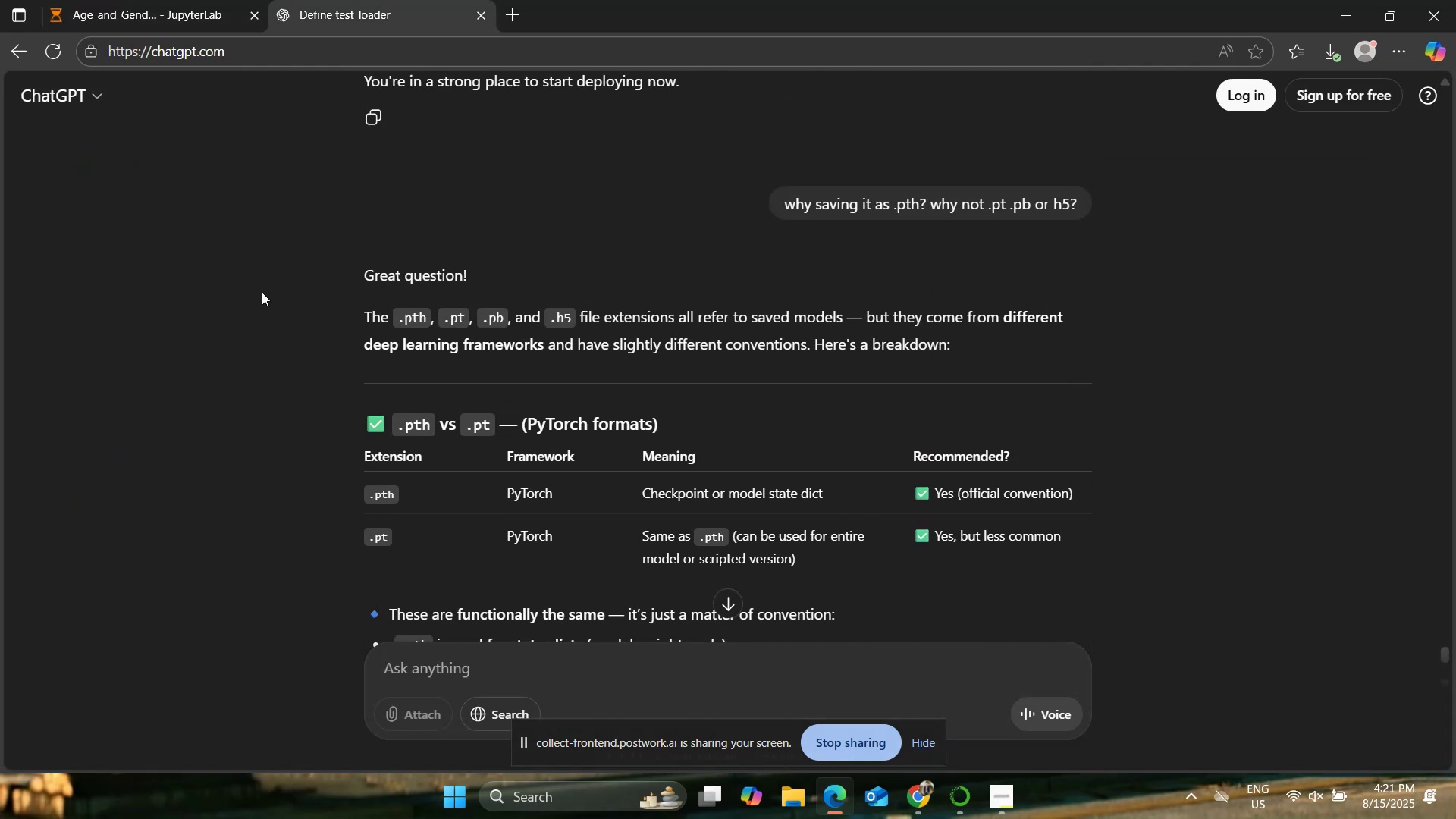 
scroll: coordinate [262, 292], scroll_direction: down, amount: 16.0
 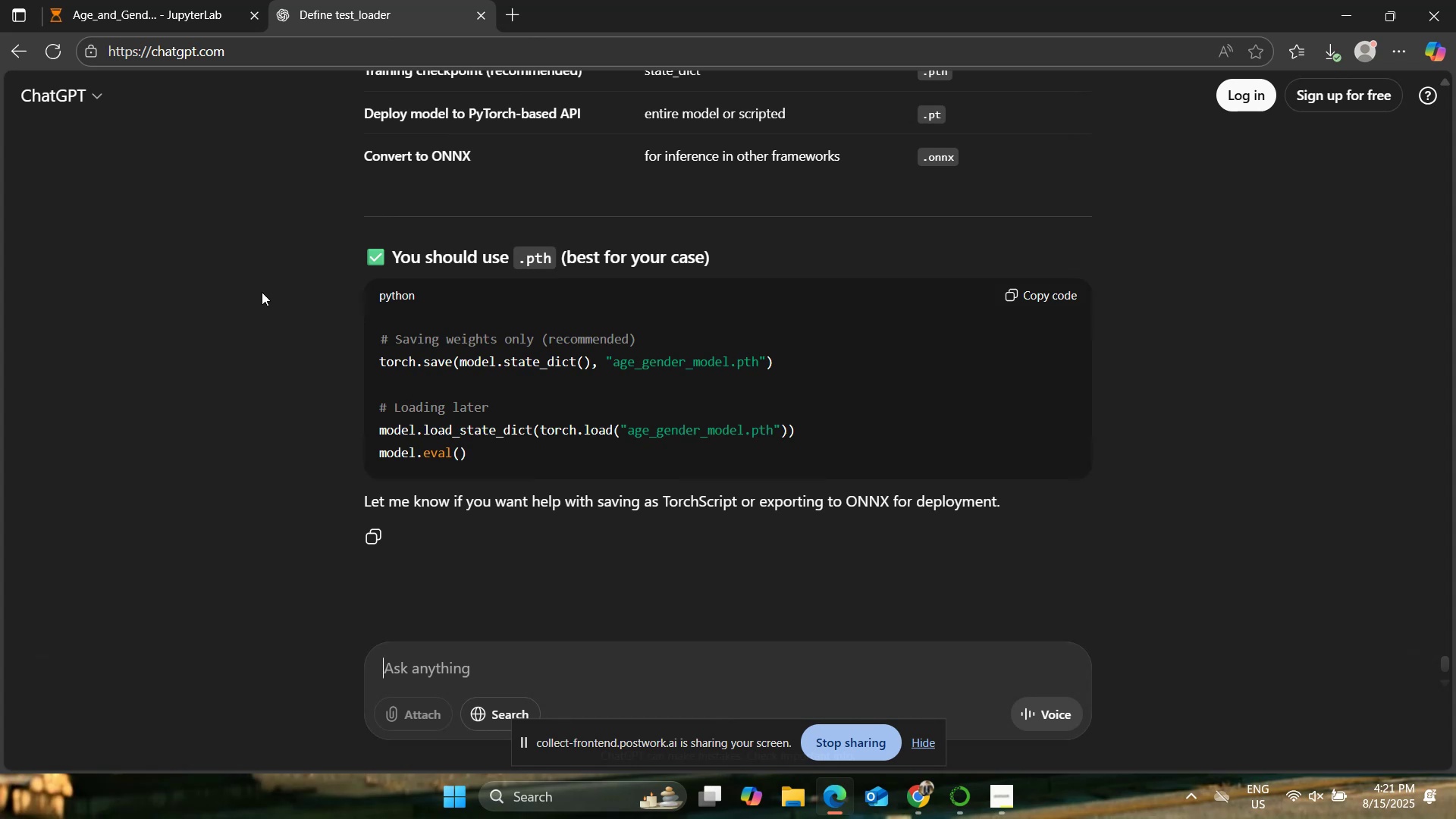 
scroll: coordinate [262, 292], scroll_direction: up, amount: 79.0
 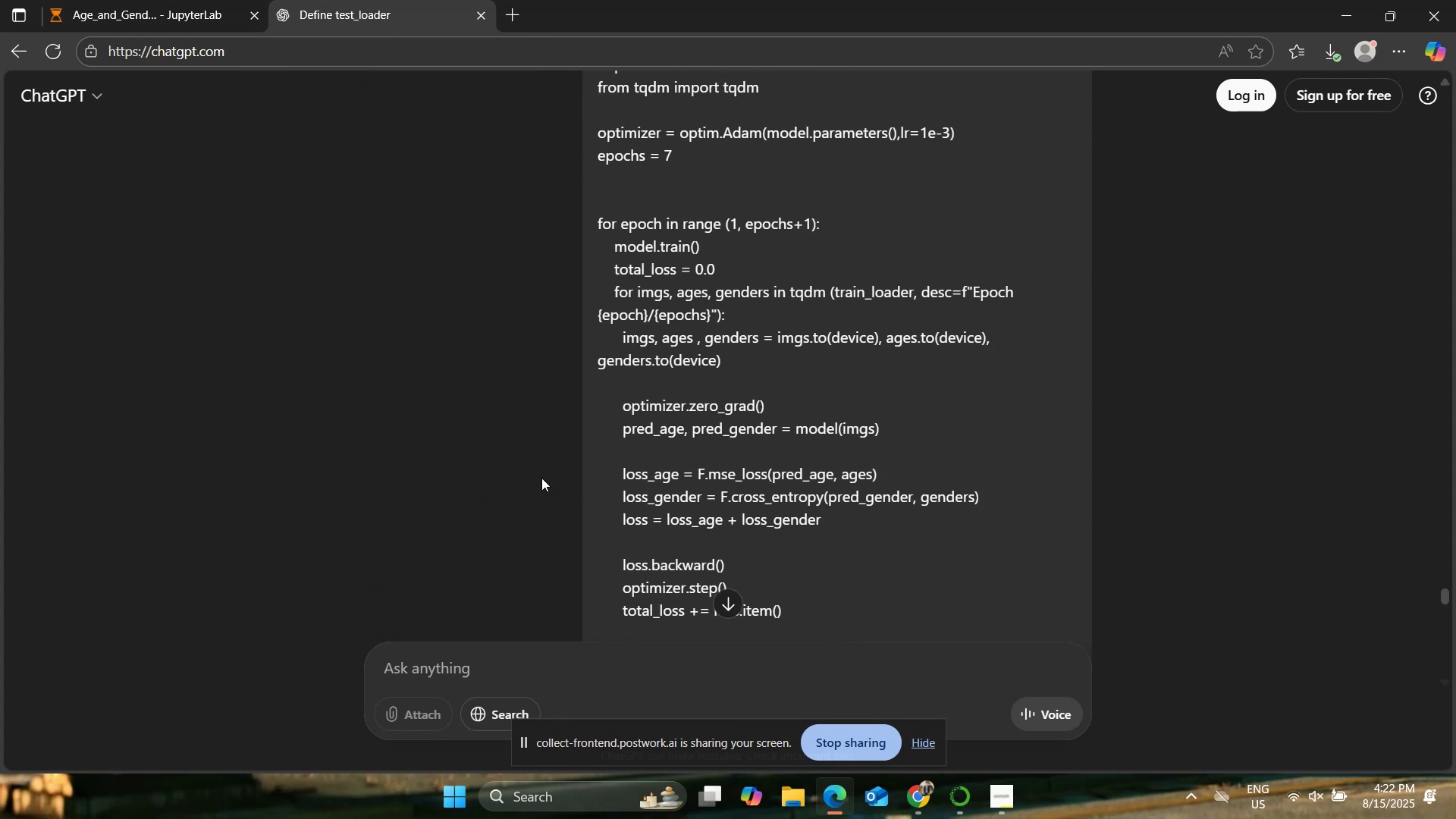 
type(no)
key(Backspace)
type(as we a)
key(Backspace)
type(were discussing about the mode)
 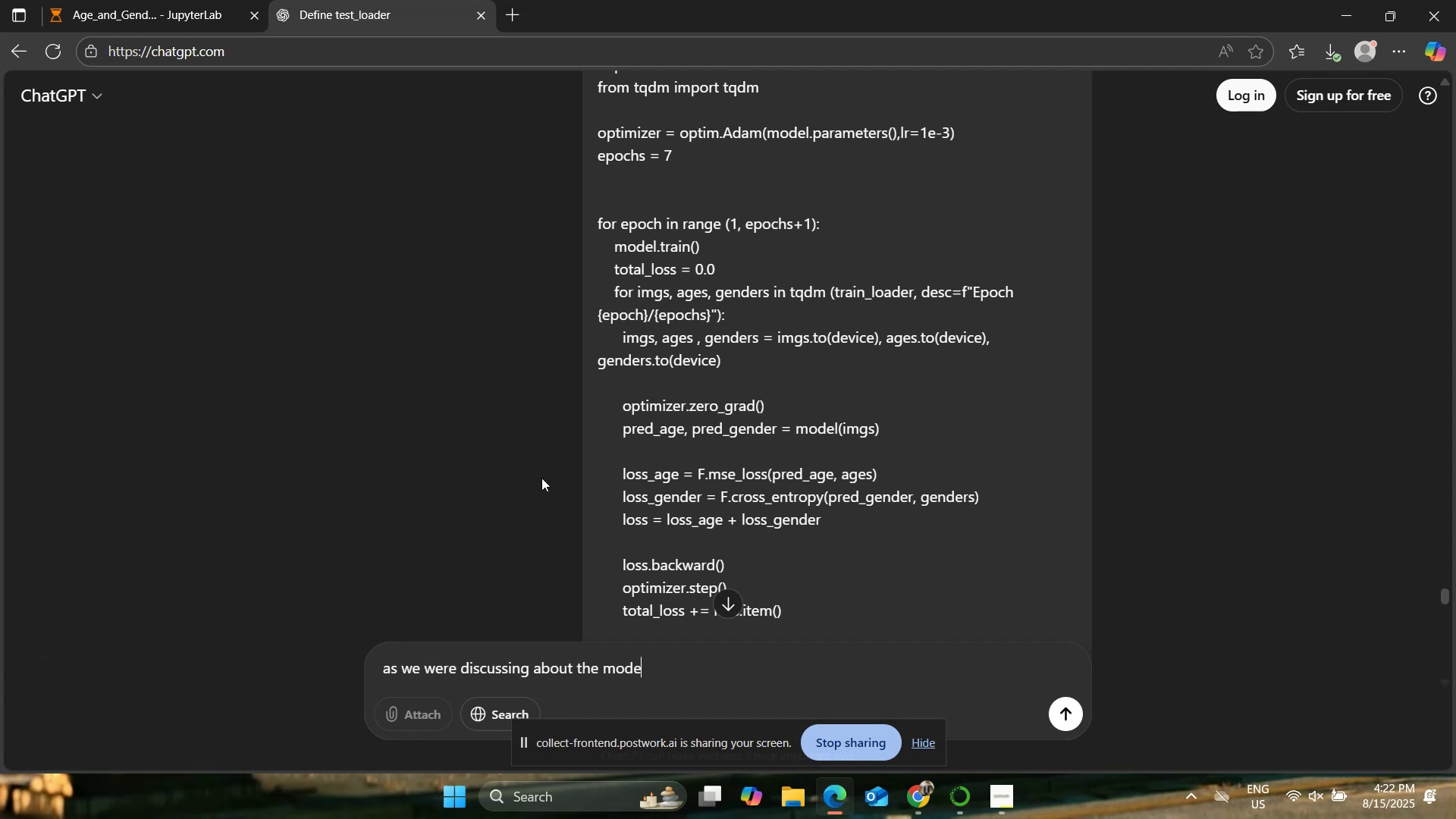 
key(Control+A)
 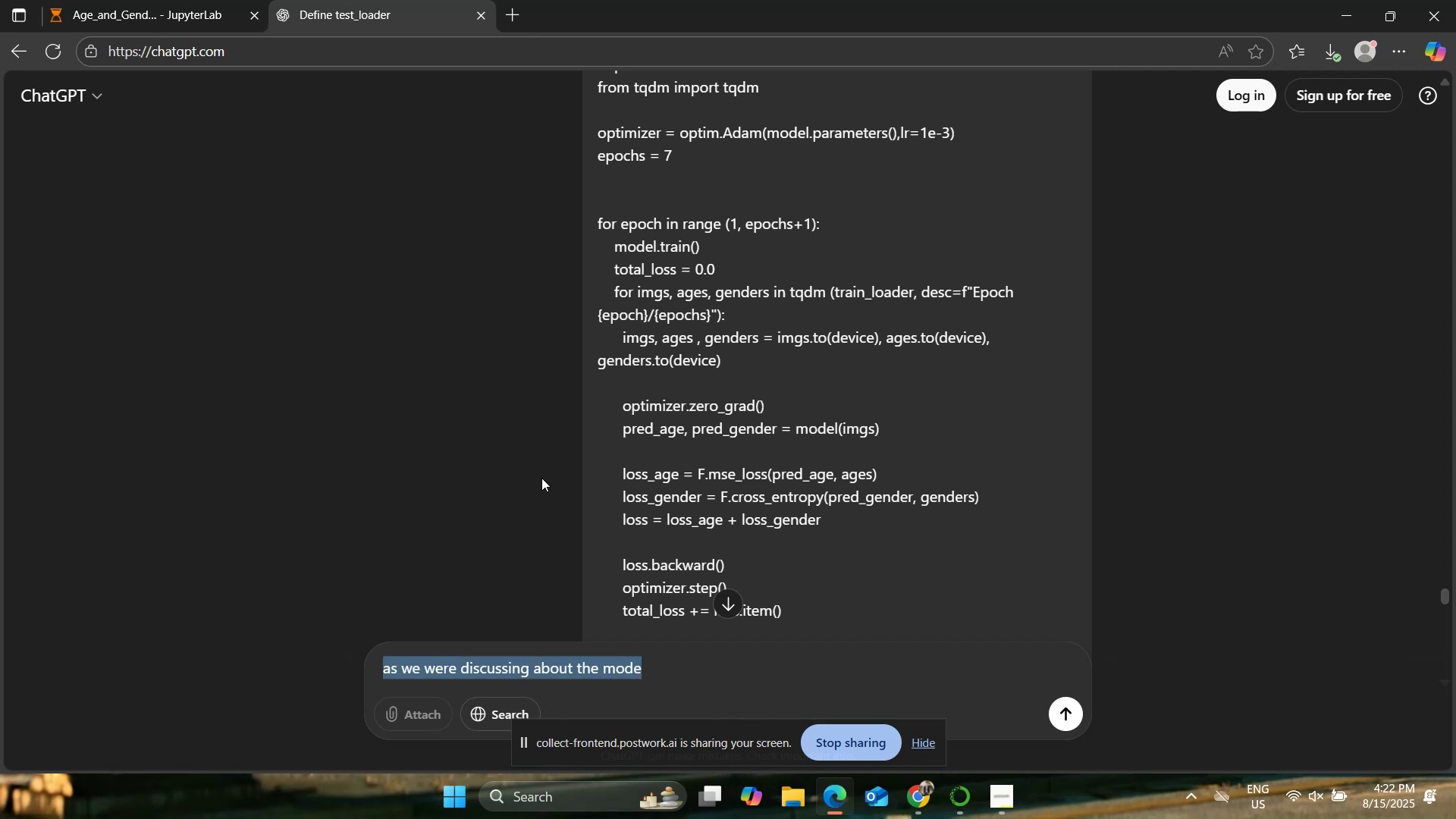 
key(Backspace)
 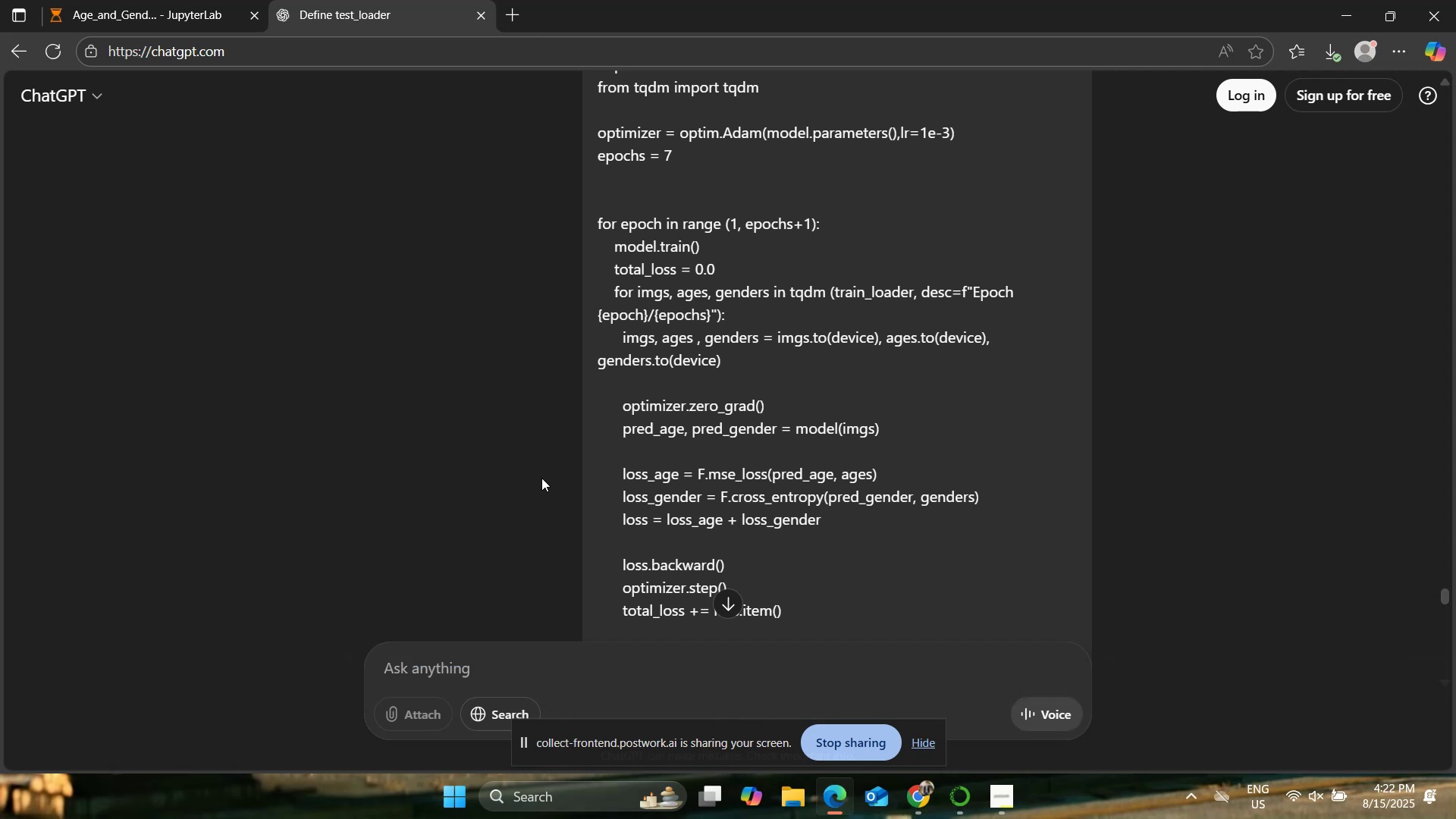 
key(A)
 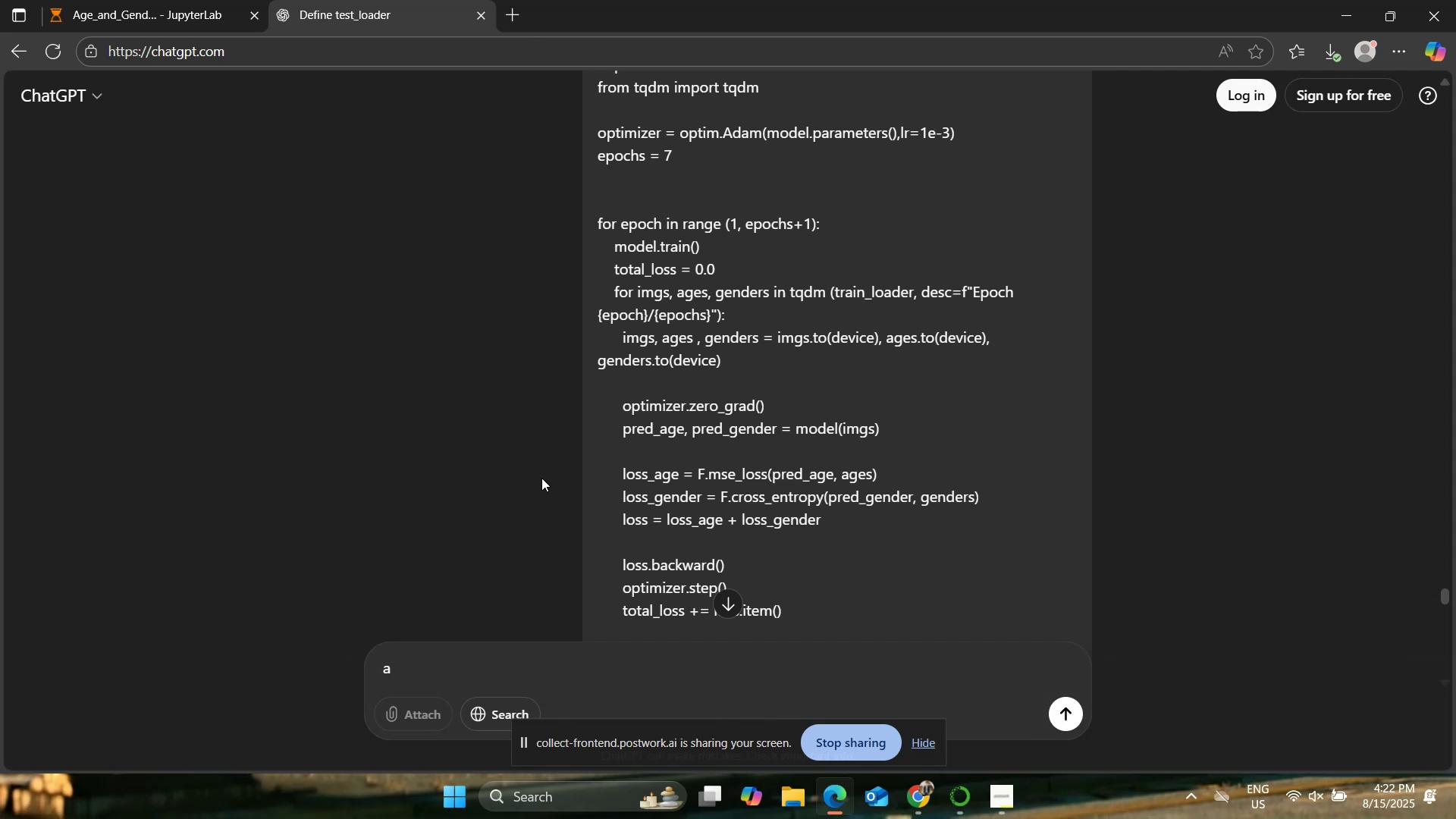 
key(Control+ControlLeft)
 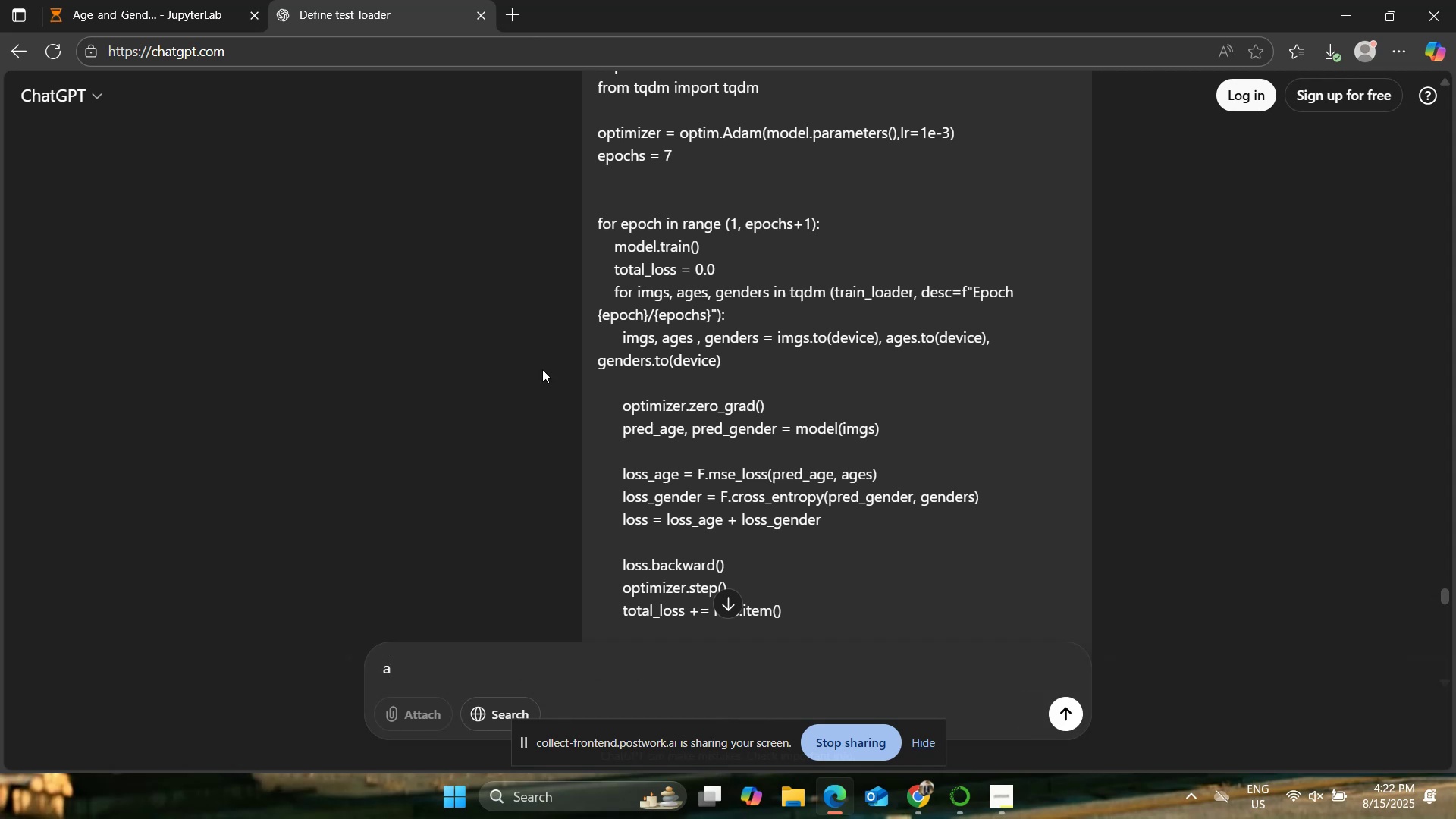 
key(Control+A)
 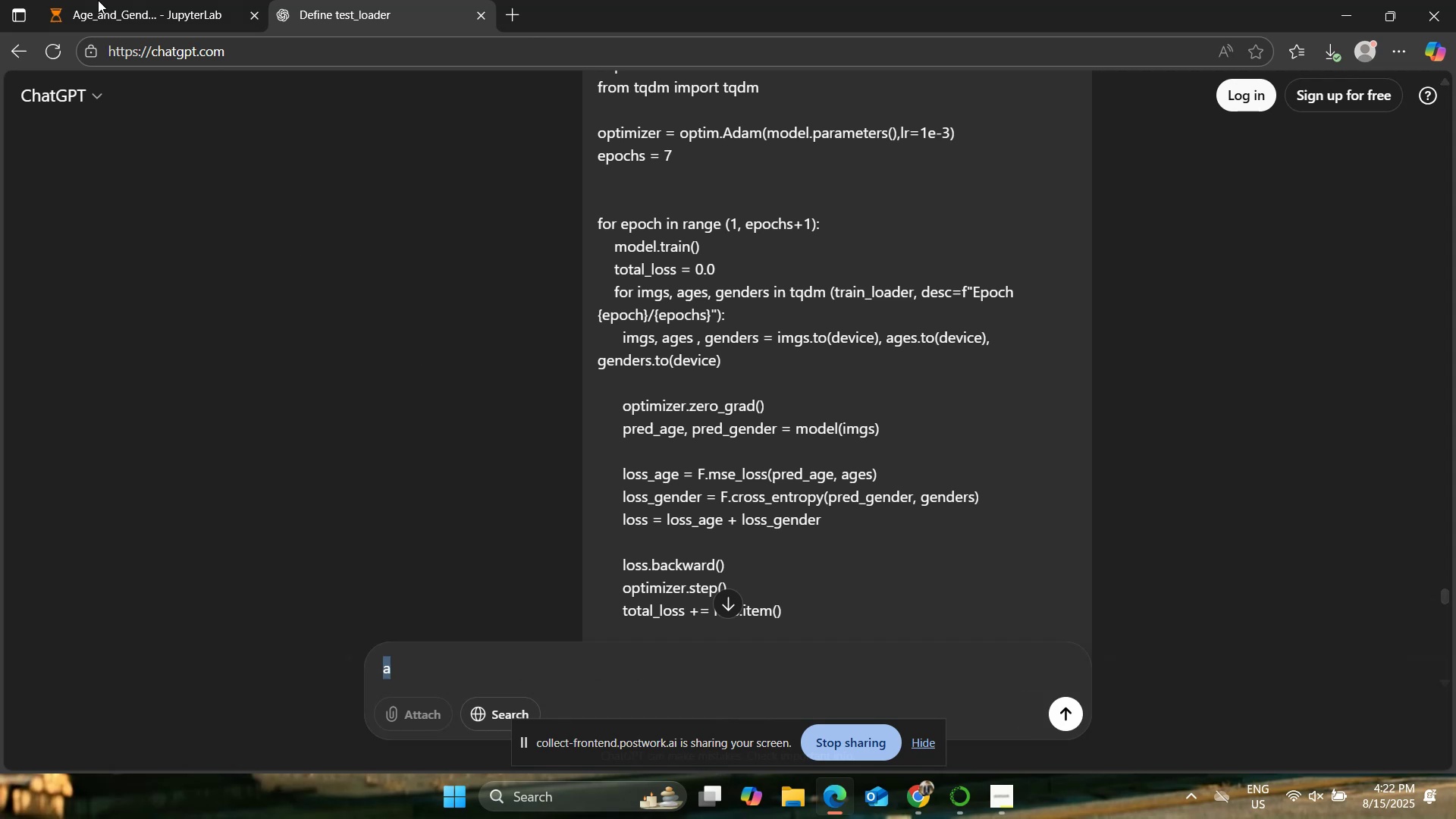 
left_click([110, 0])
 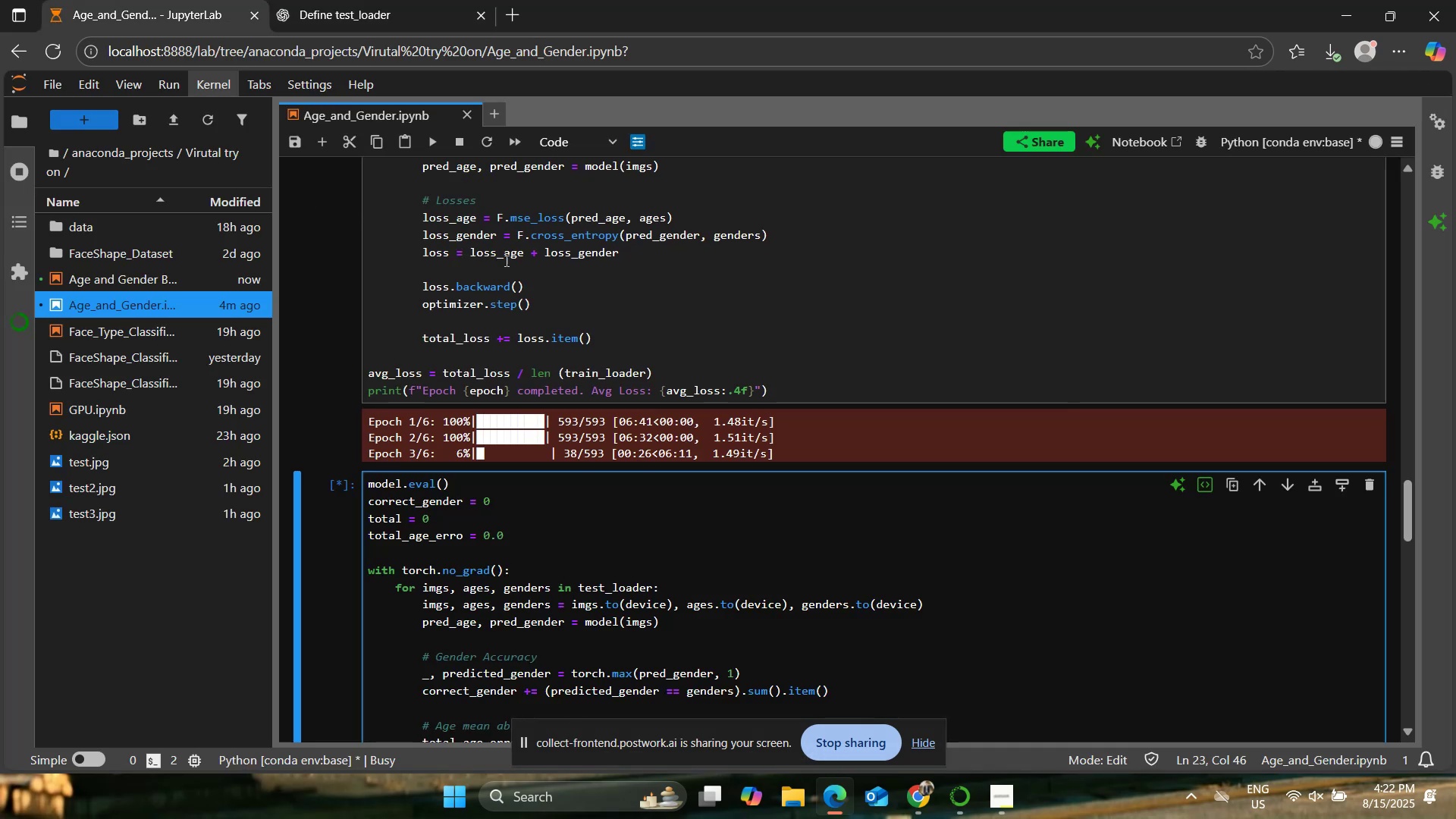 
left_click([614, 298])
 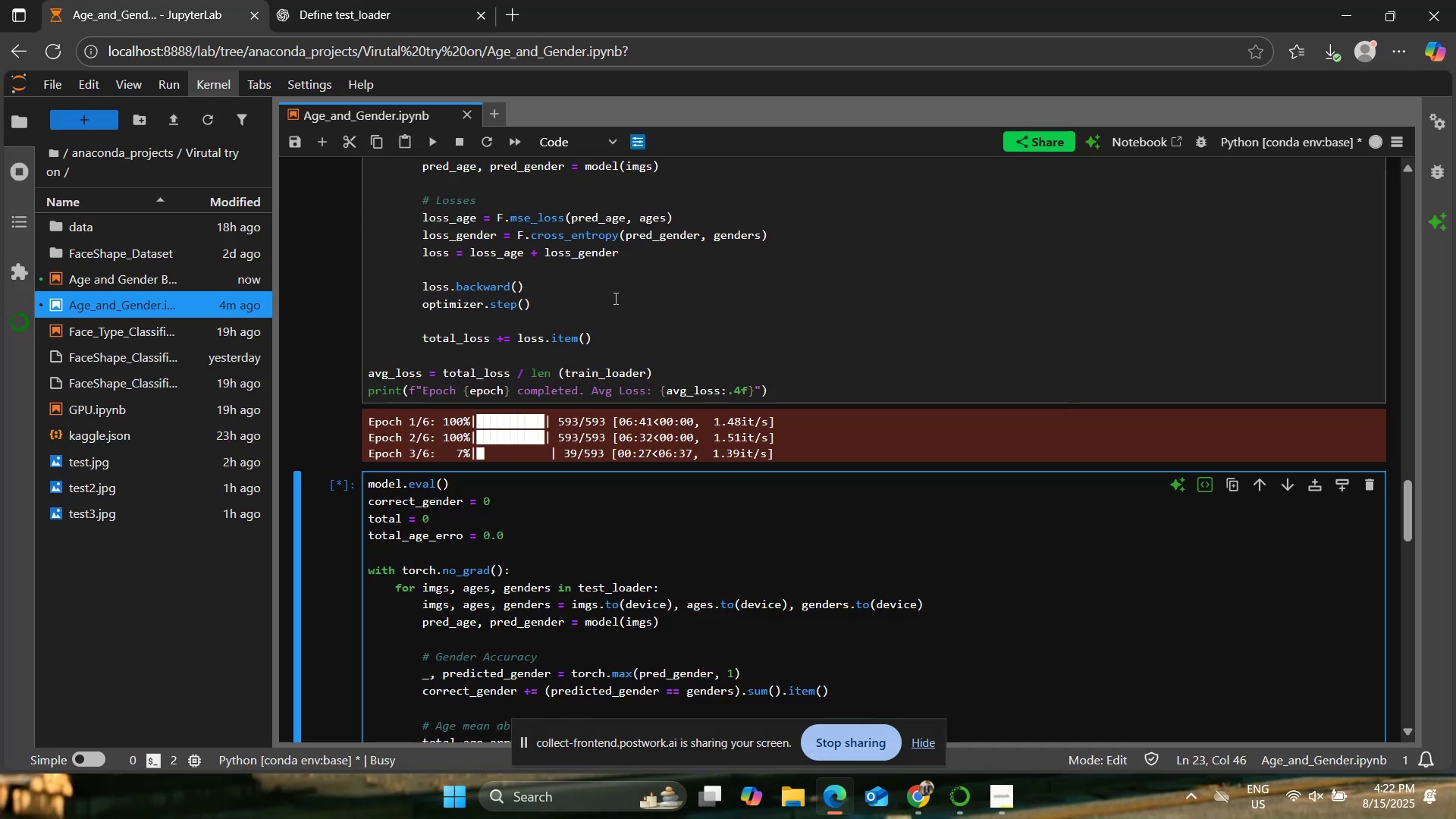 
key(Control+A)
 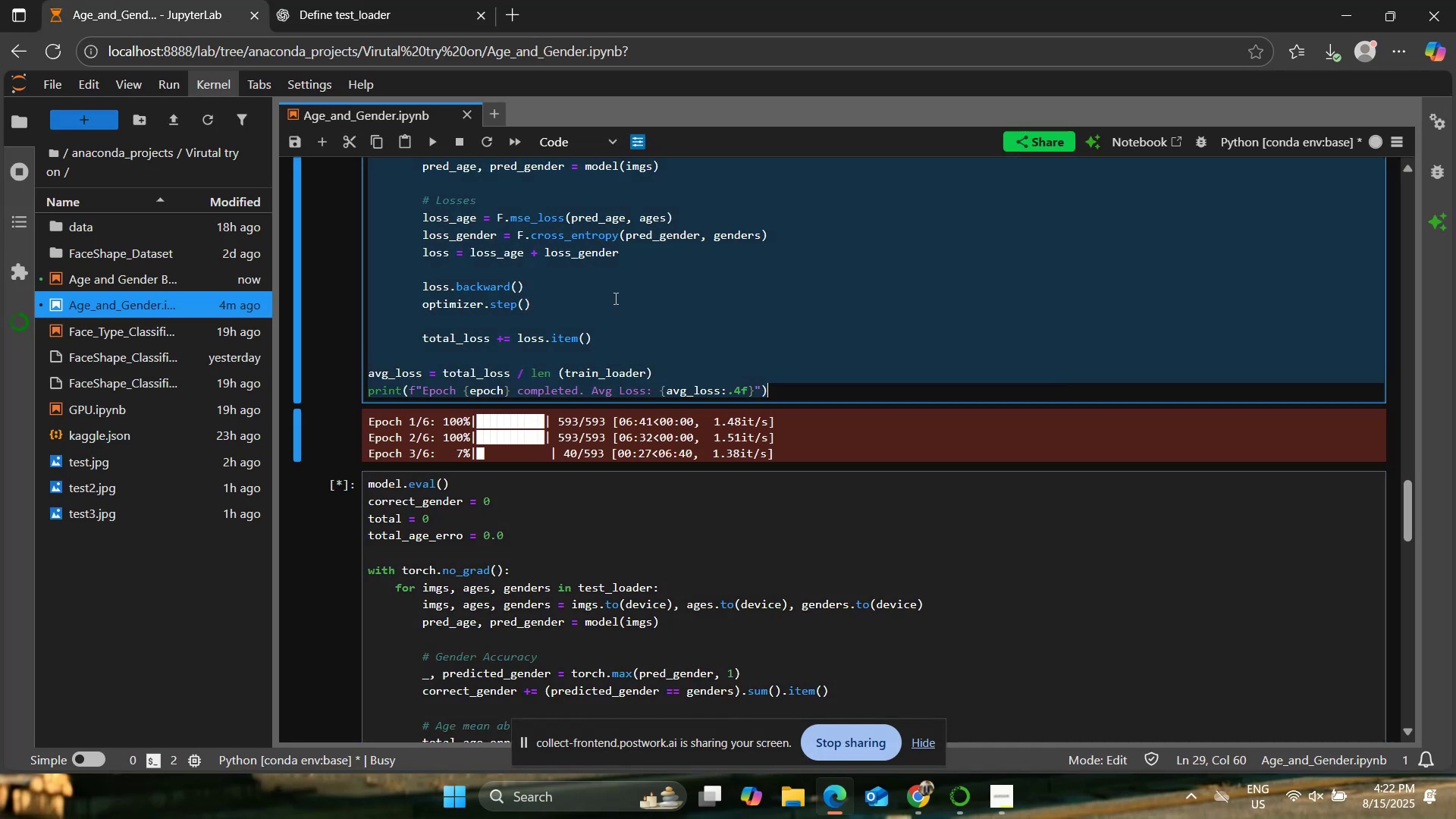 
key(Control+C)
 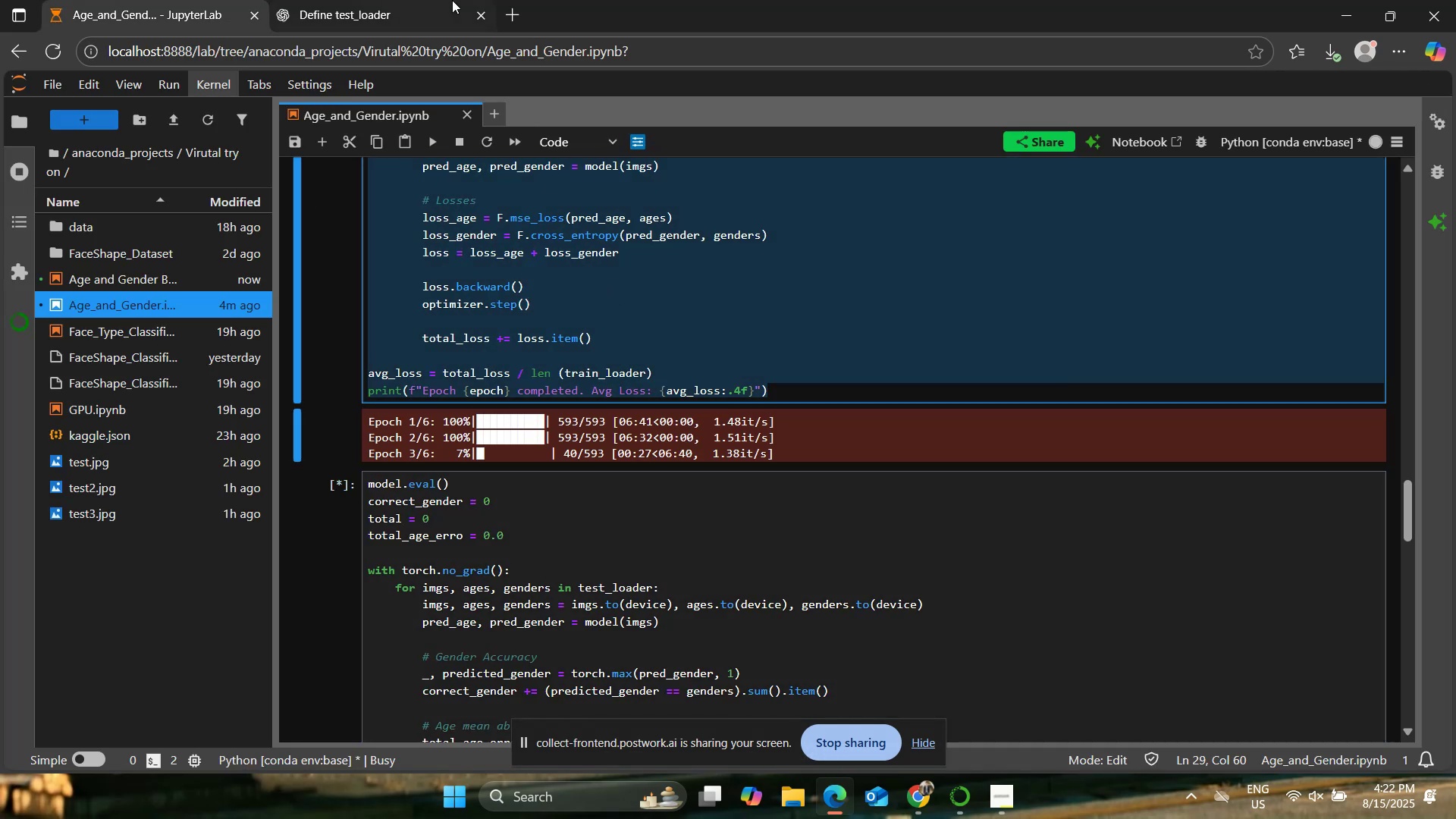 
left_click([452, 0])
 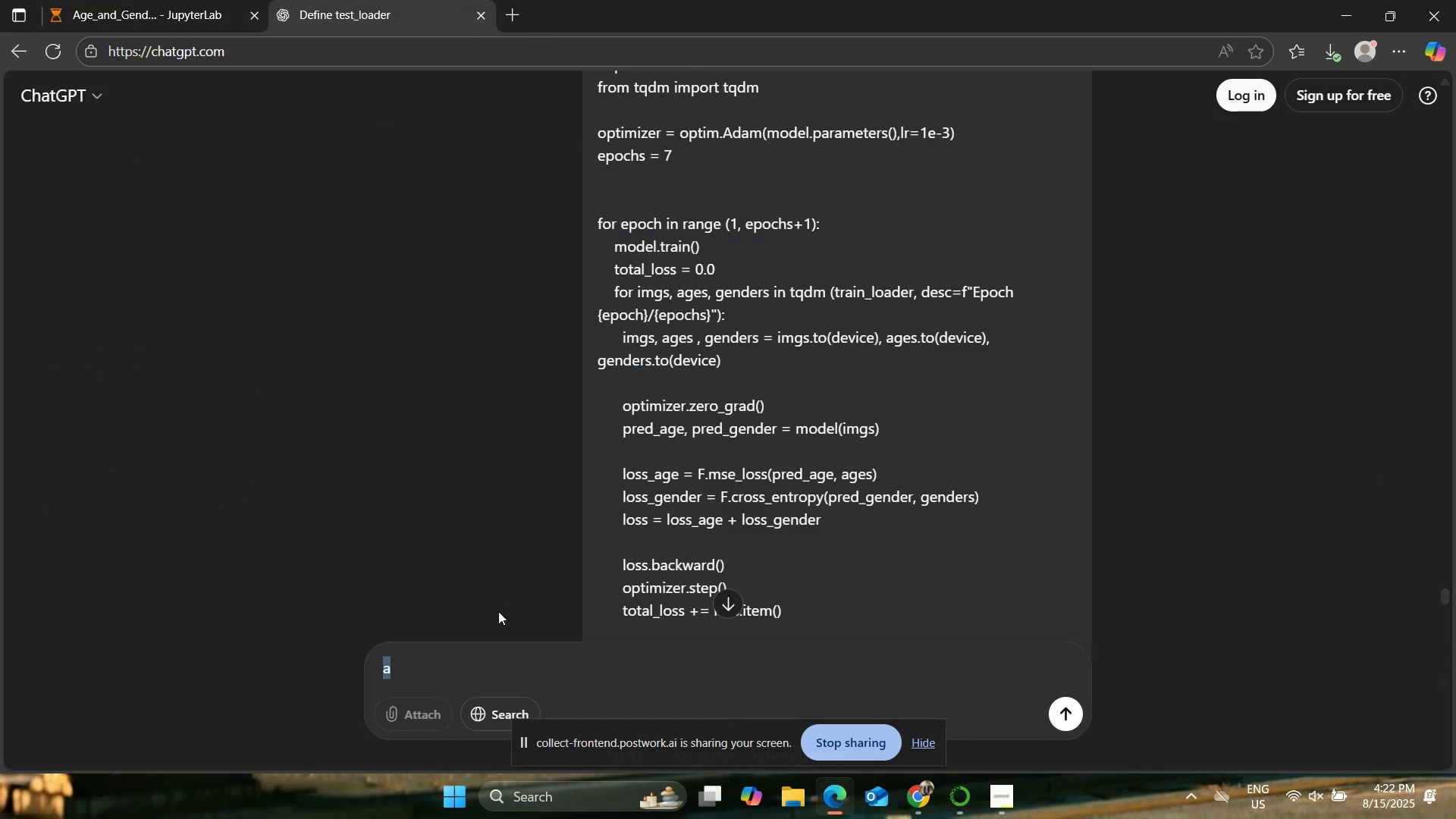 
key(Control+V)
 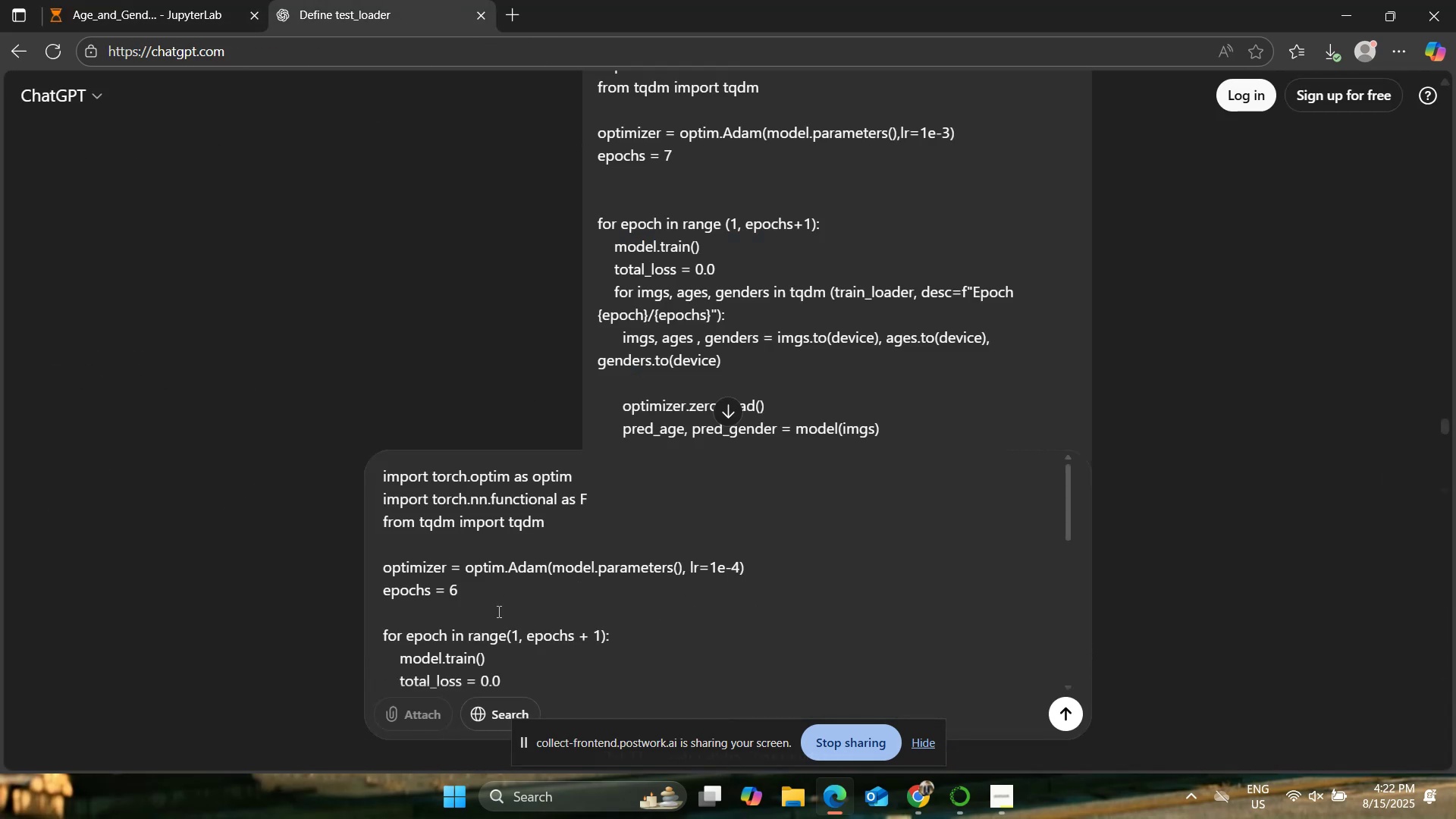 
key(Shift+Enter)
 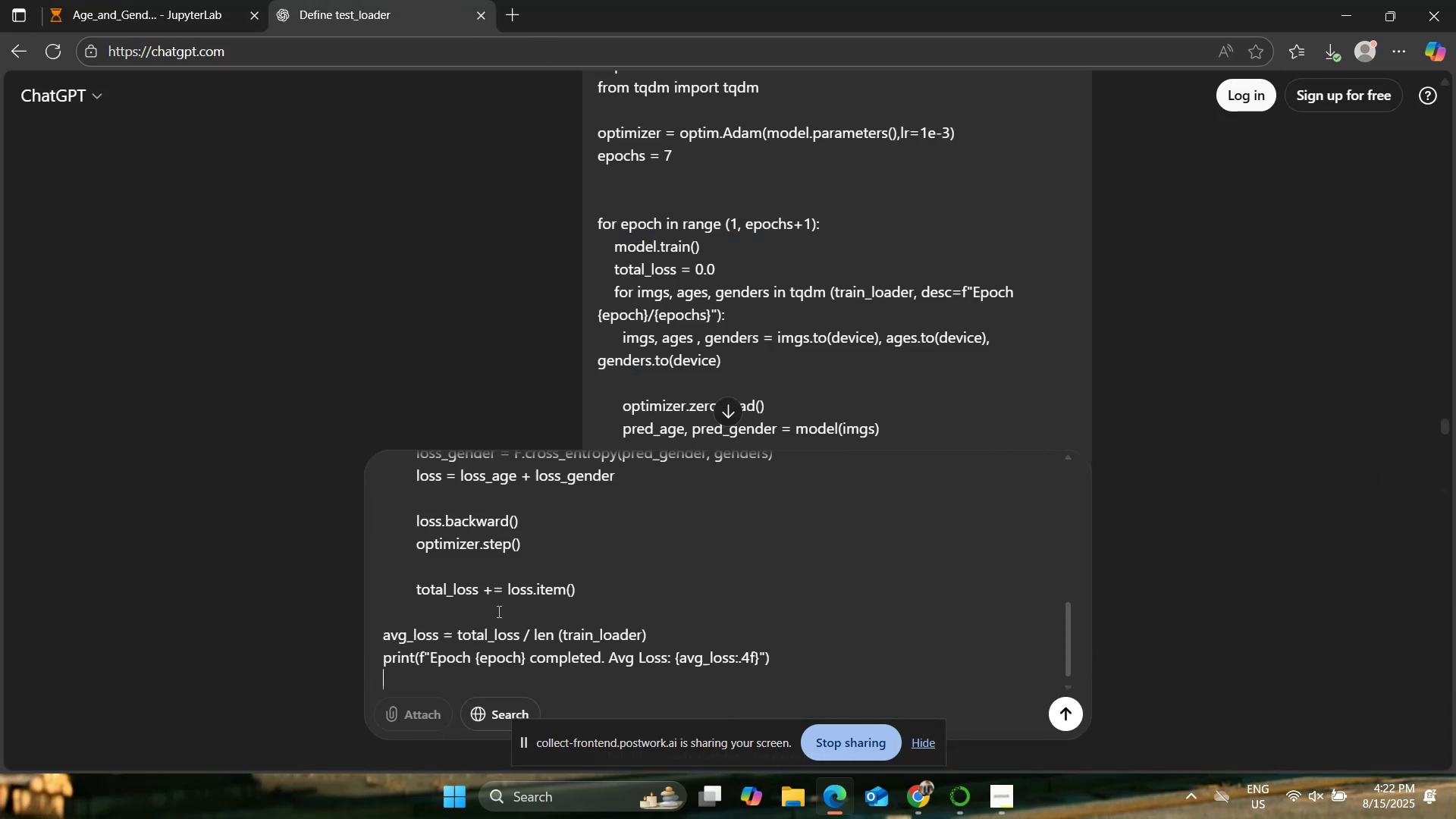 
key(Shift+Enter)
 